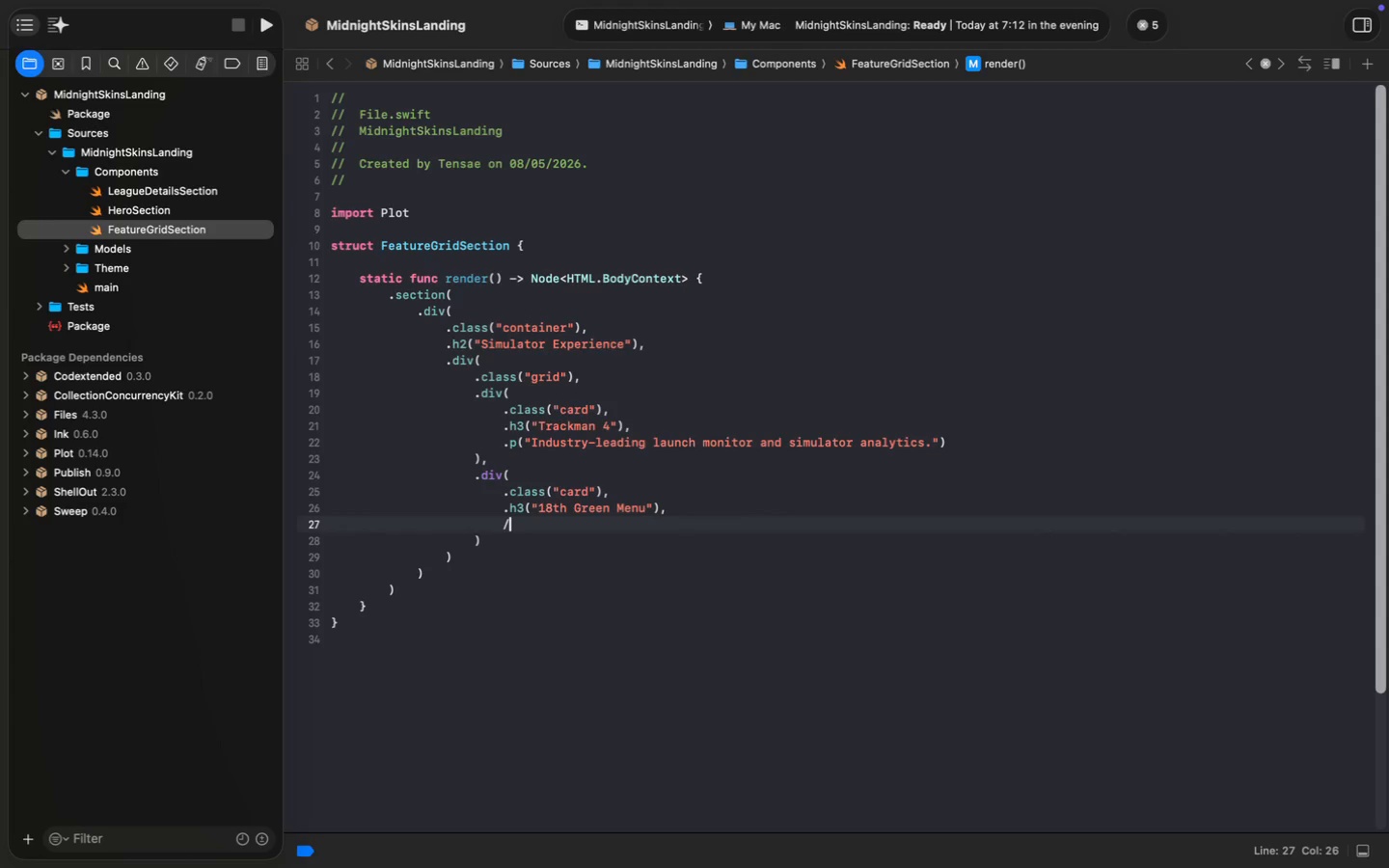 
key(Backspace)
 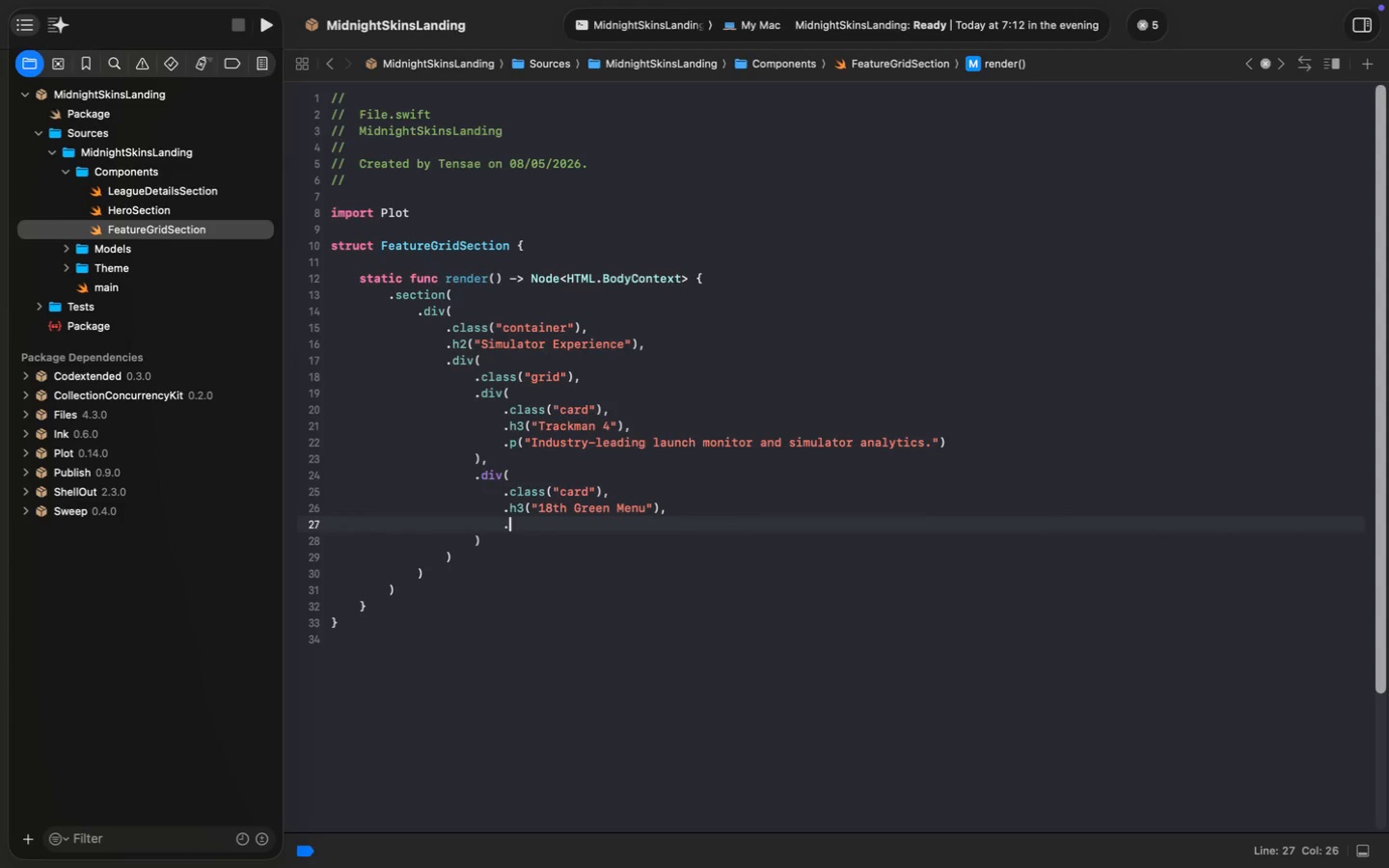 
key(Period)
 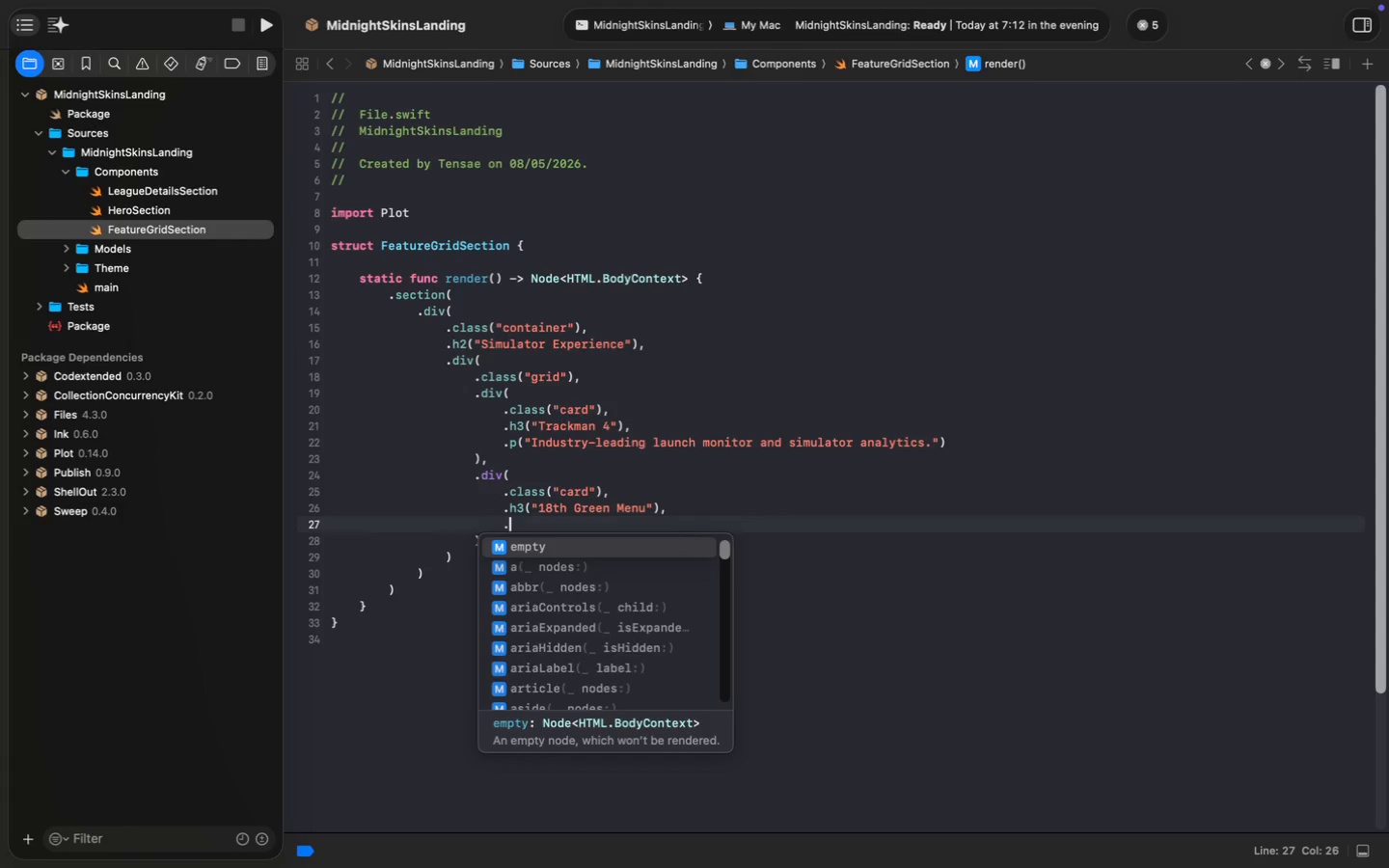 
key(P)
 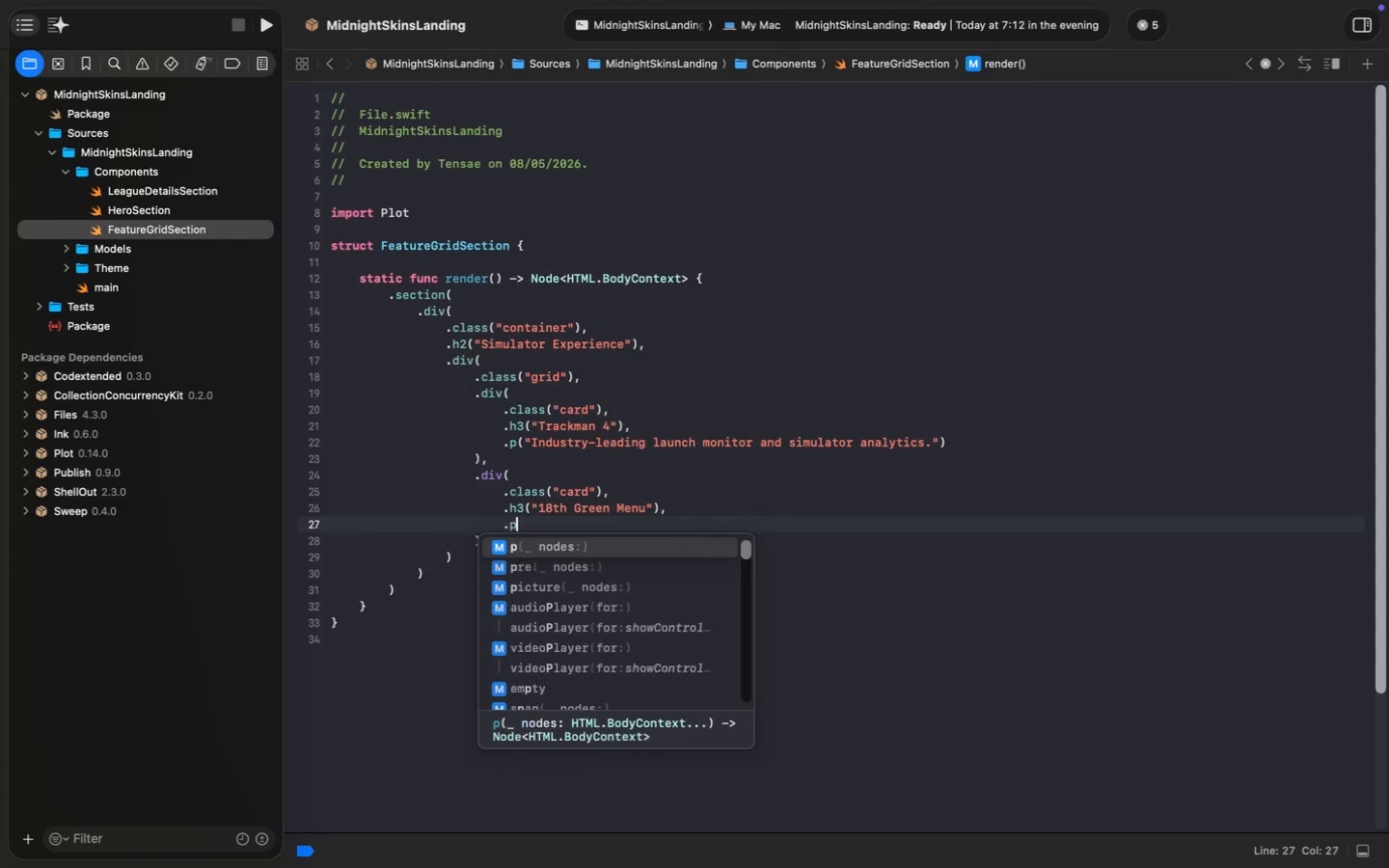 
key(Enter)
 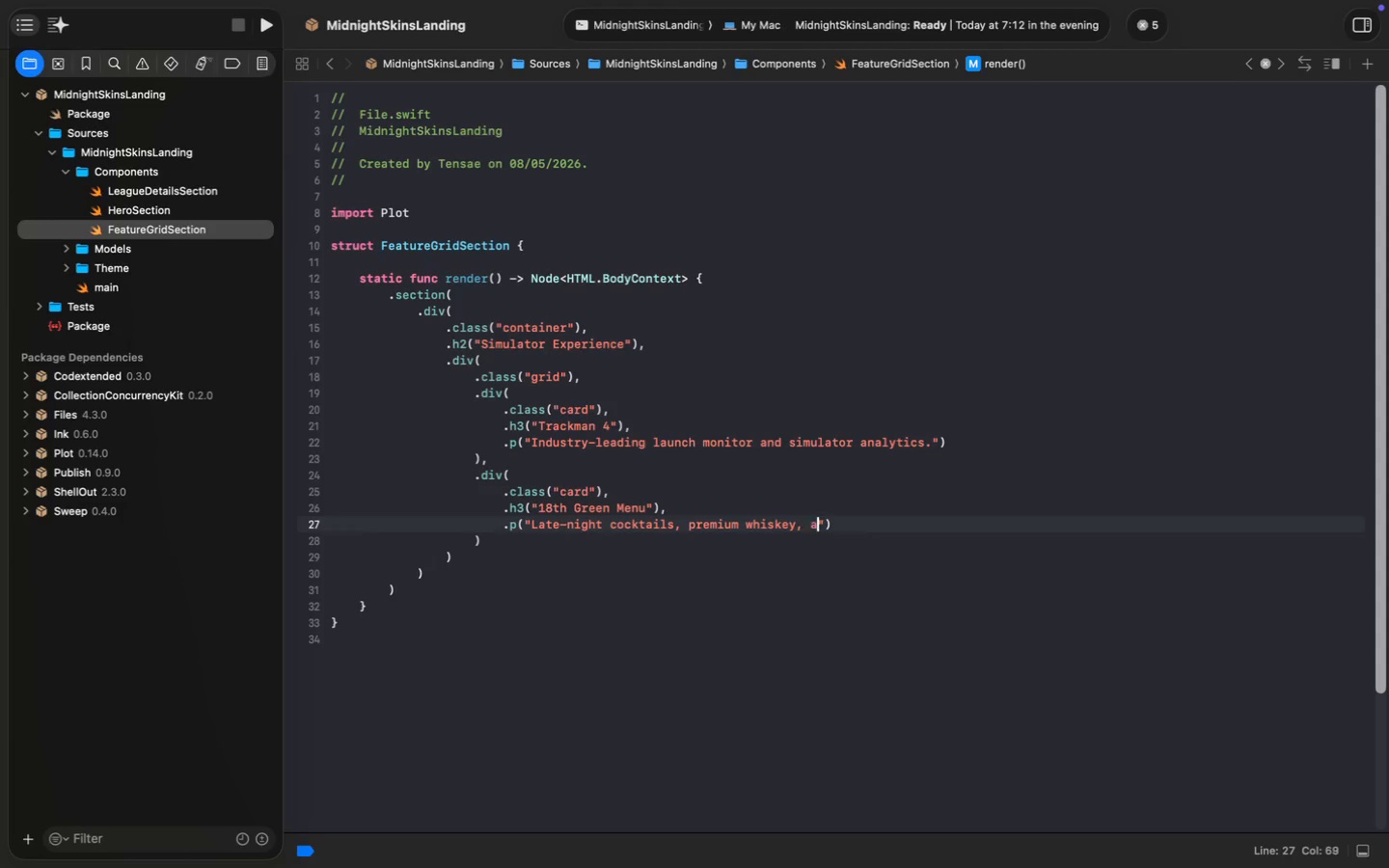 
type("Late-night cocktails, premium whiskey, and chec)
key(Backspace)
type(f snacks.)
 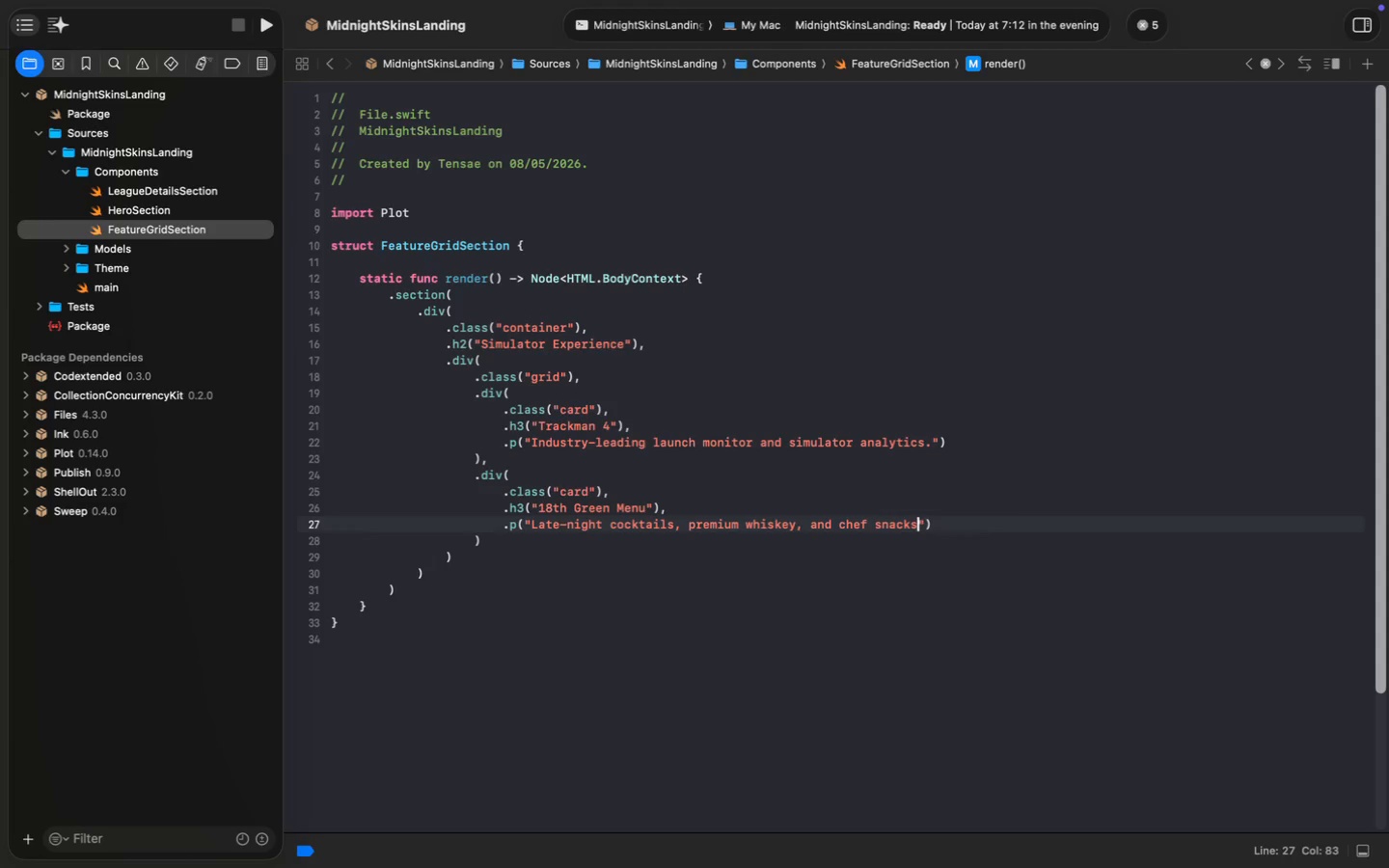 
key(Meta+S)
 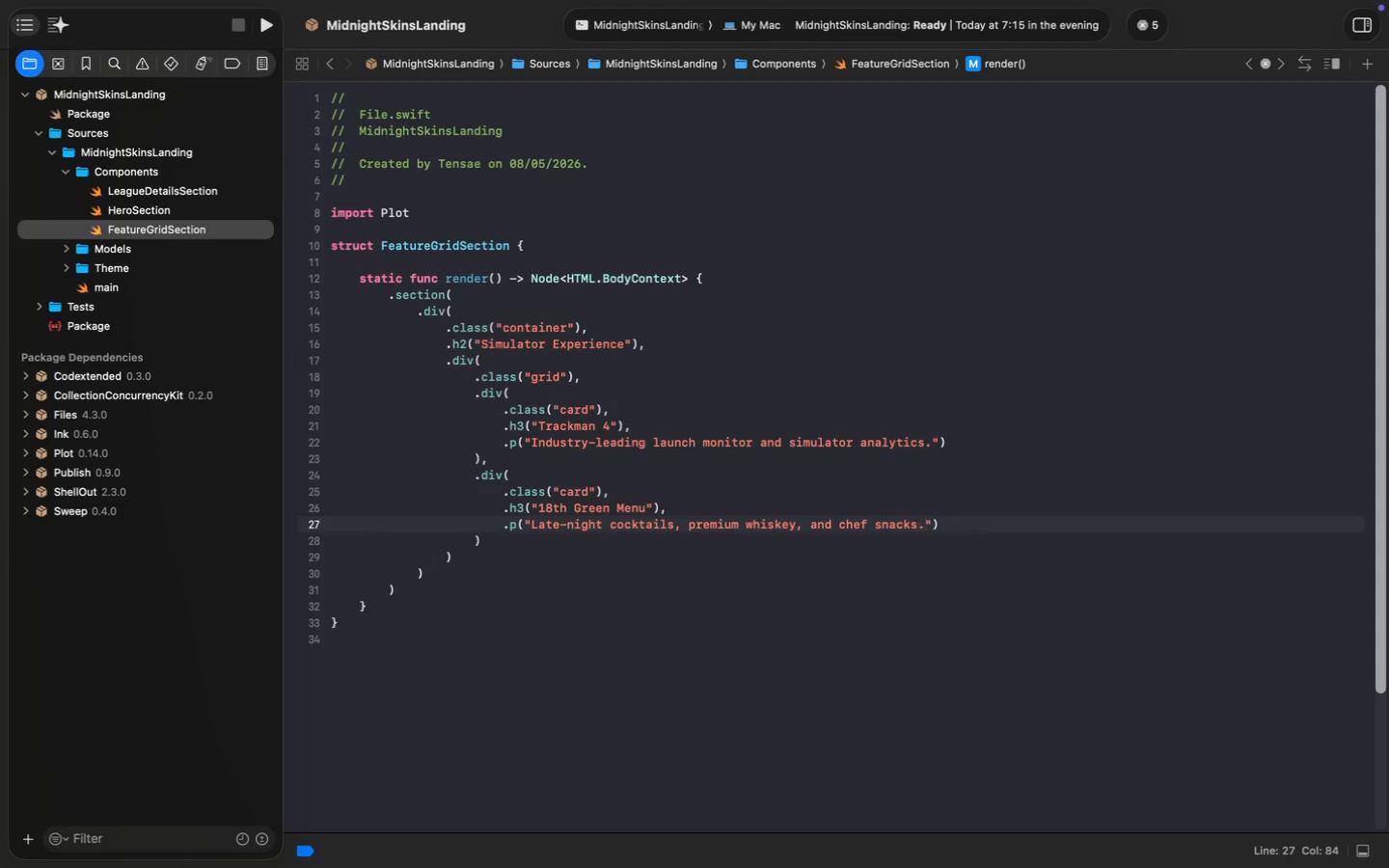 
hold_key(key=CommandLeft, duration=0.42)
 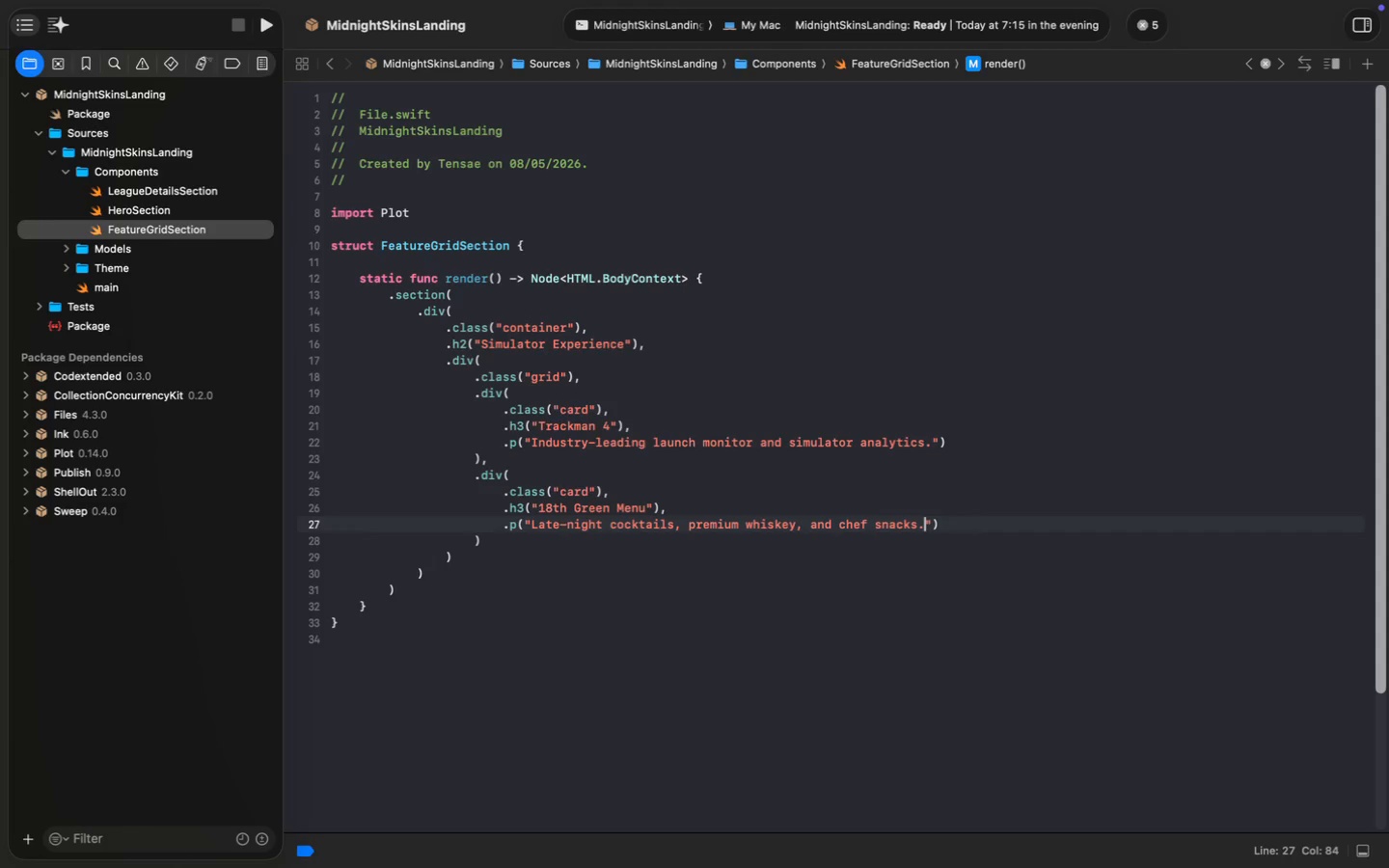 
key(Meta+CommandLeft)
 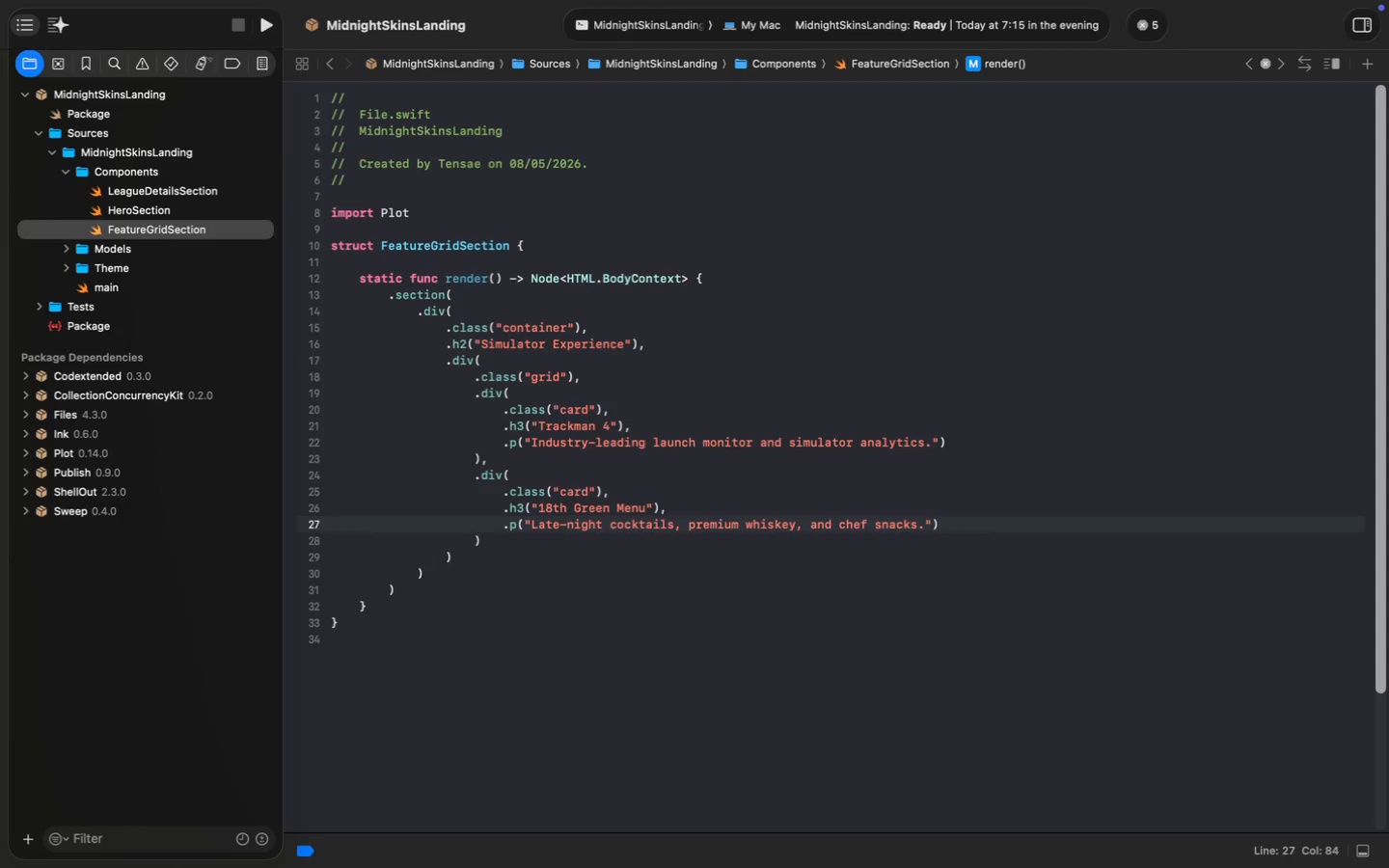 
key(Meta+N)
 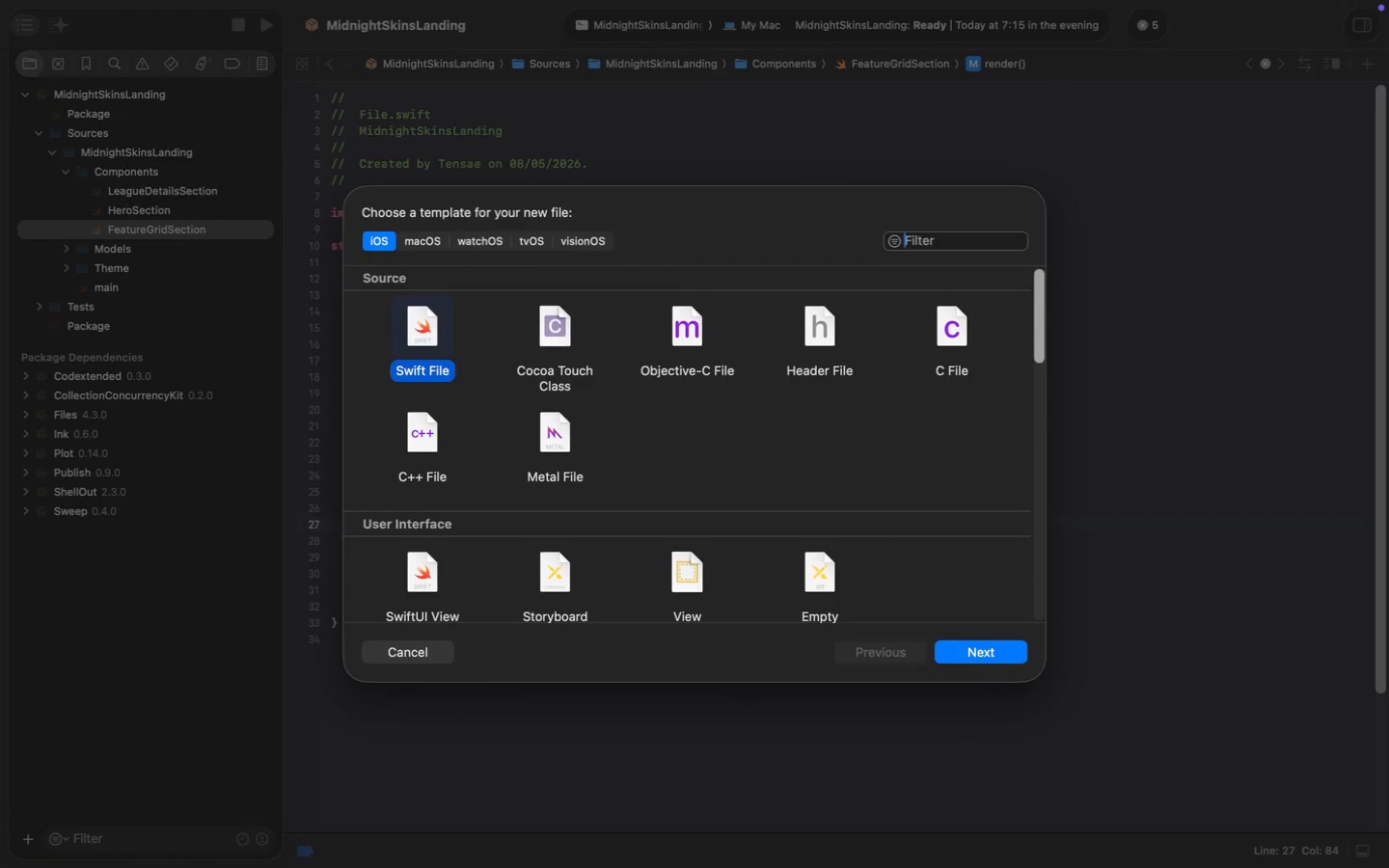 
key(Enter)
 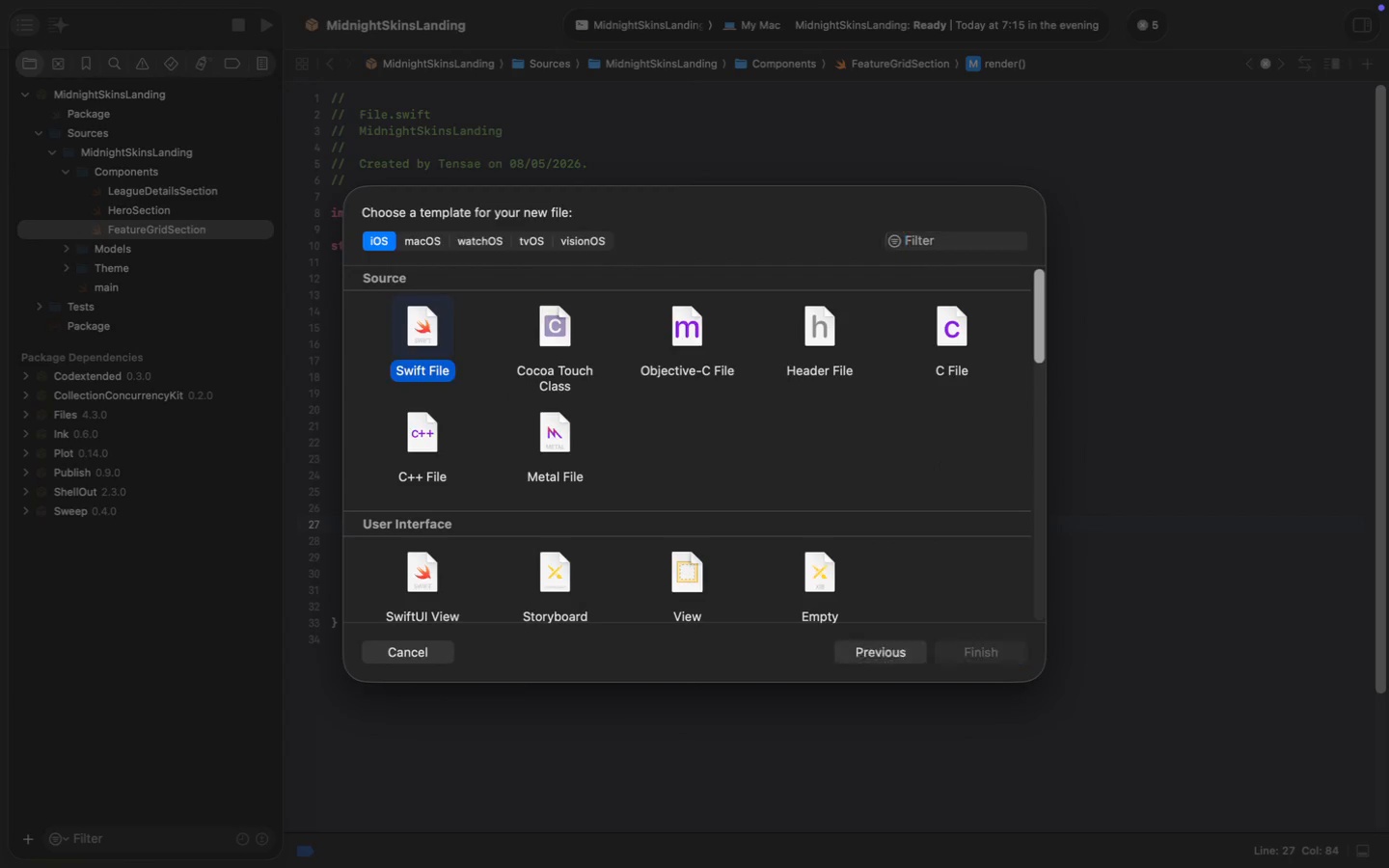 
key(Enter)
 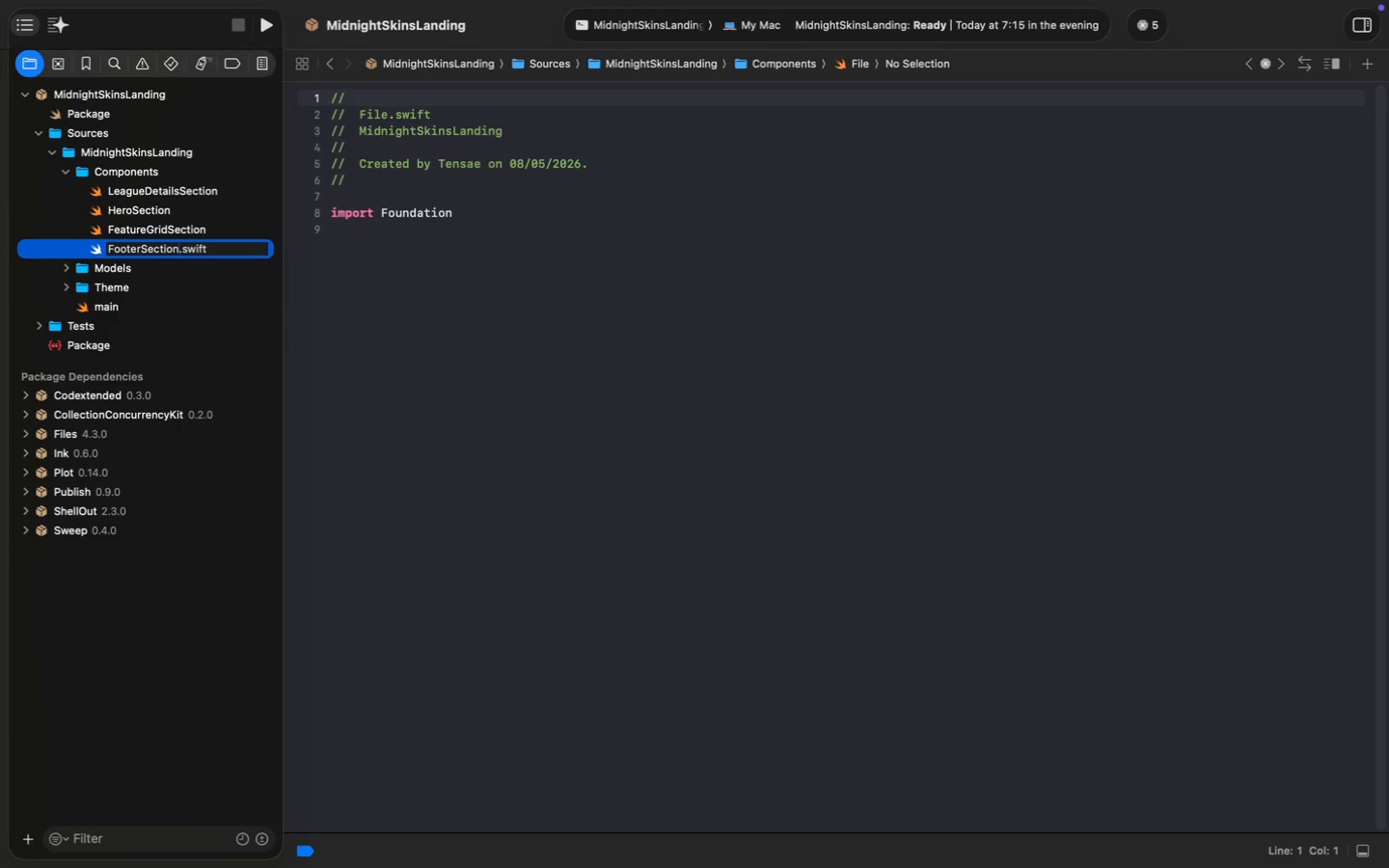 
type(FooterSection)
 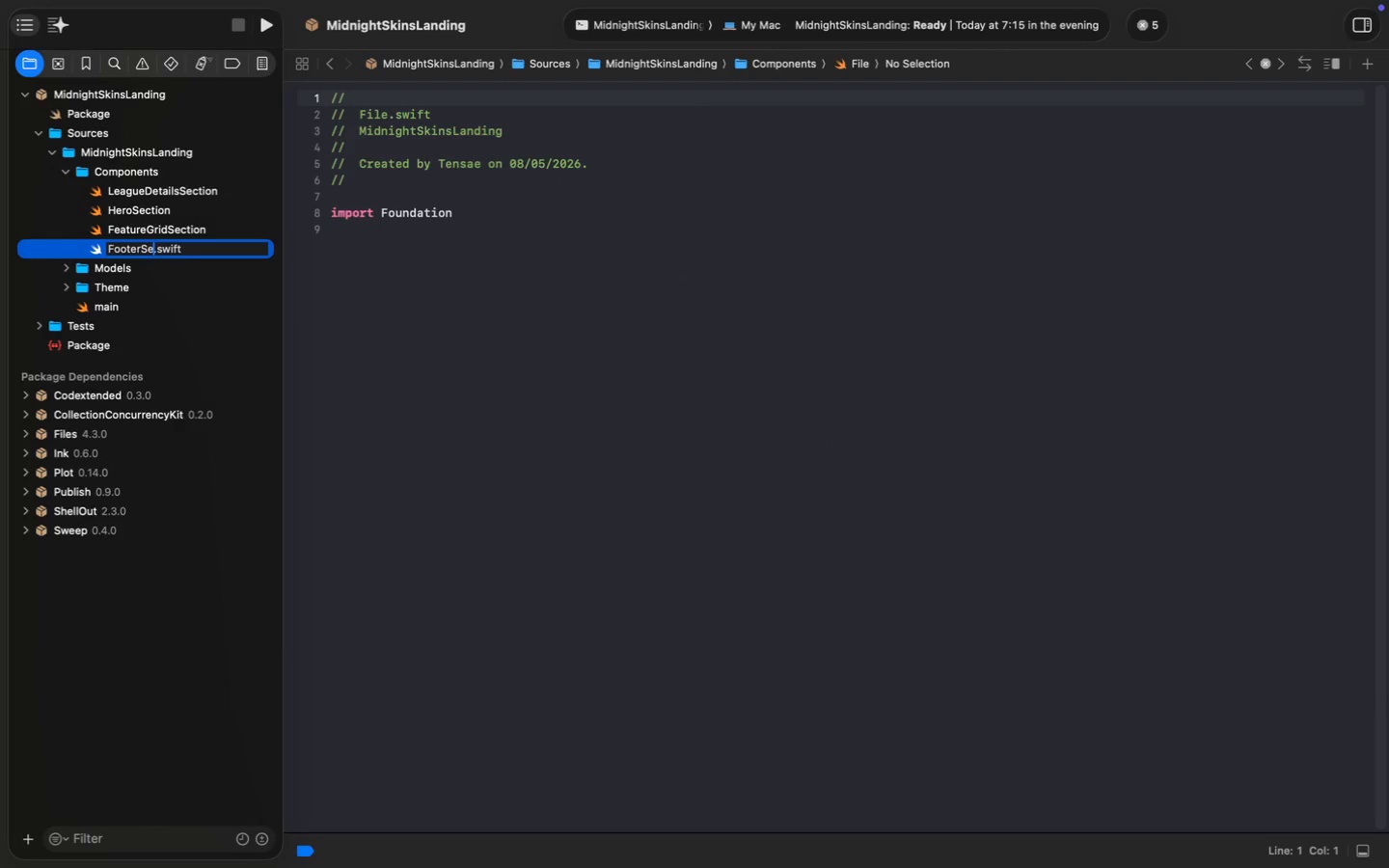 
key(Enter)
 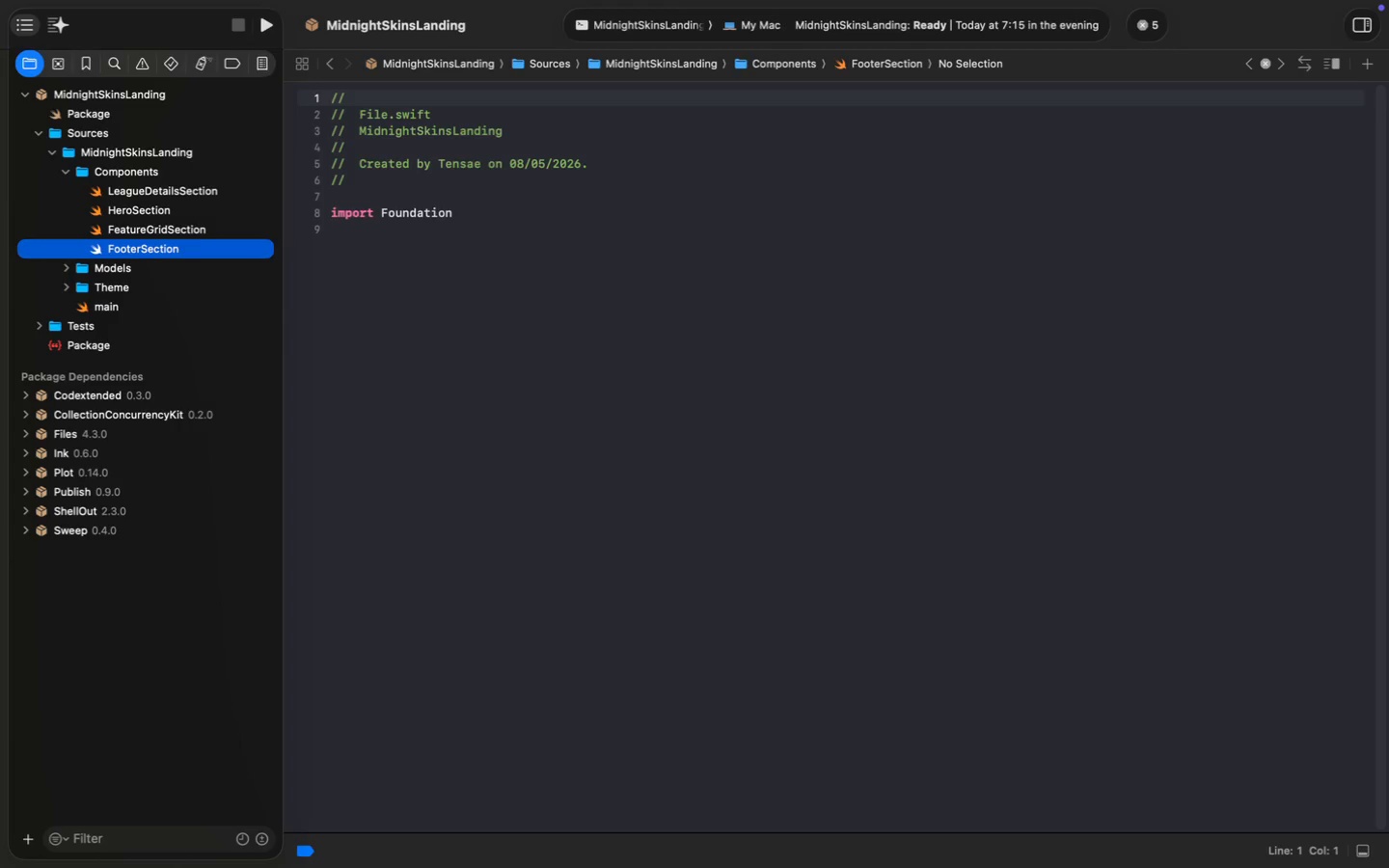 
wait(24.47)
 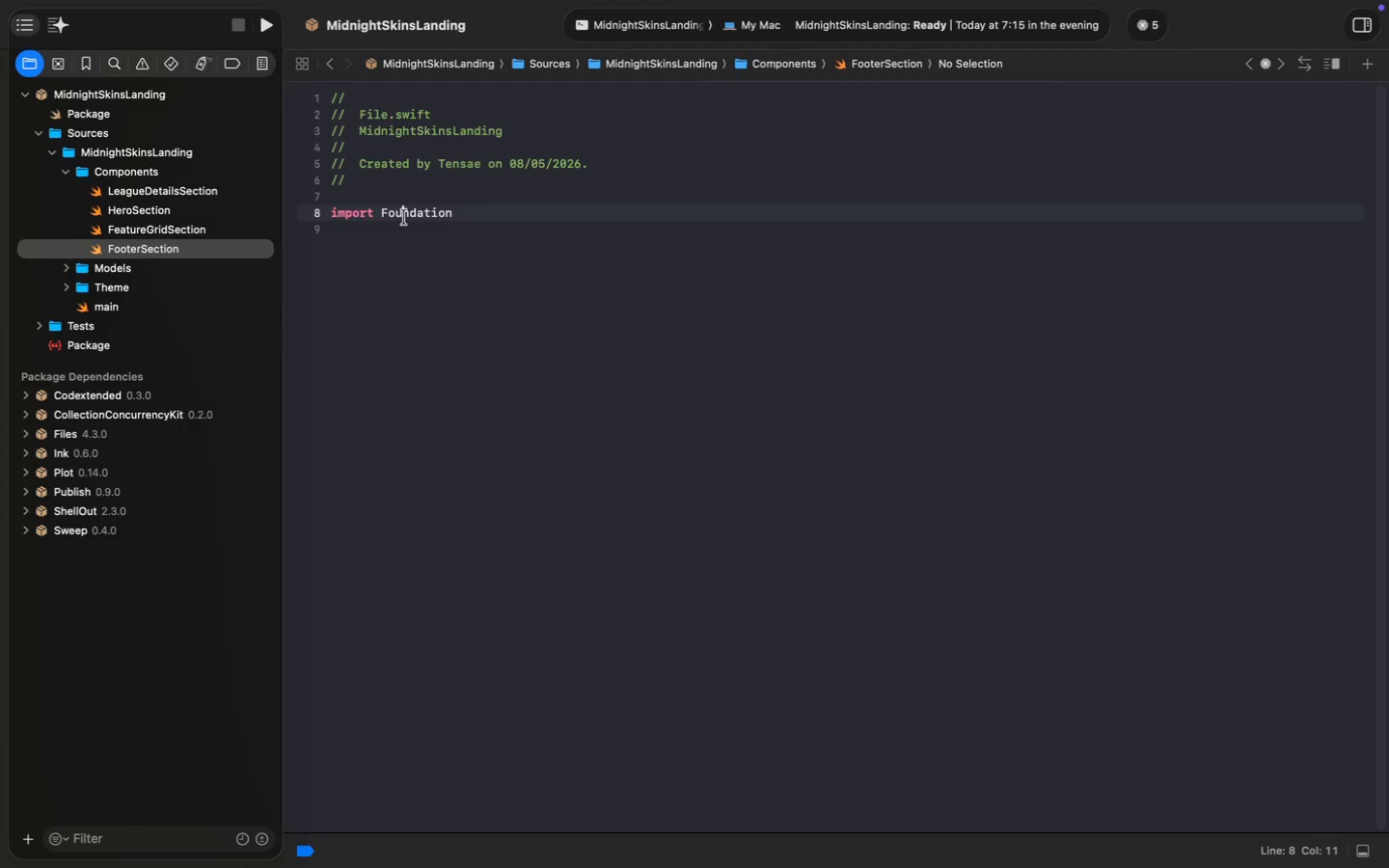 
double_click([404, 217])
 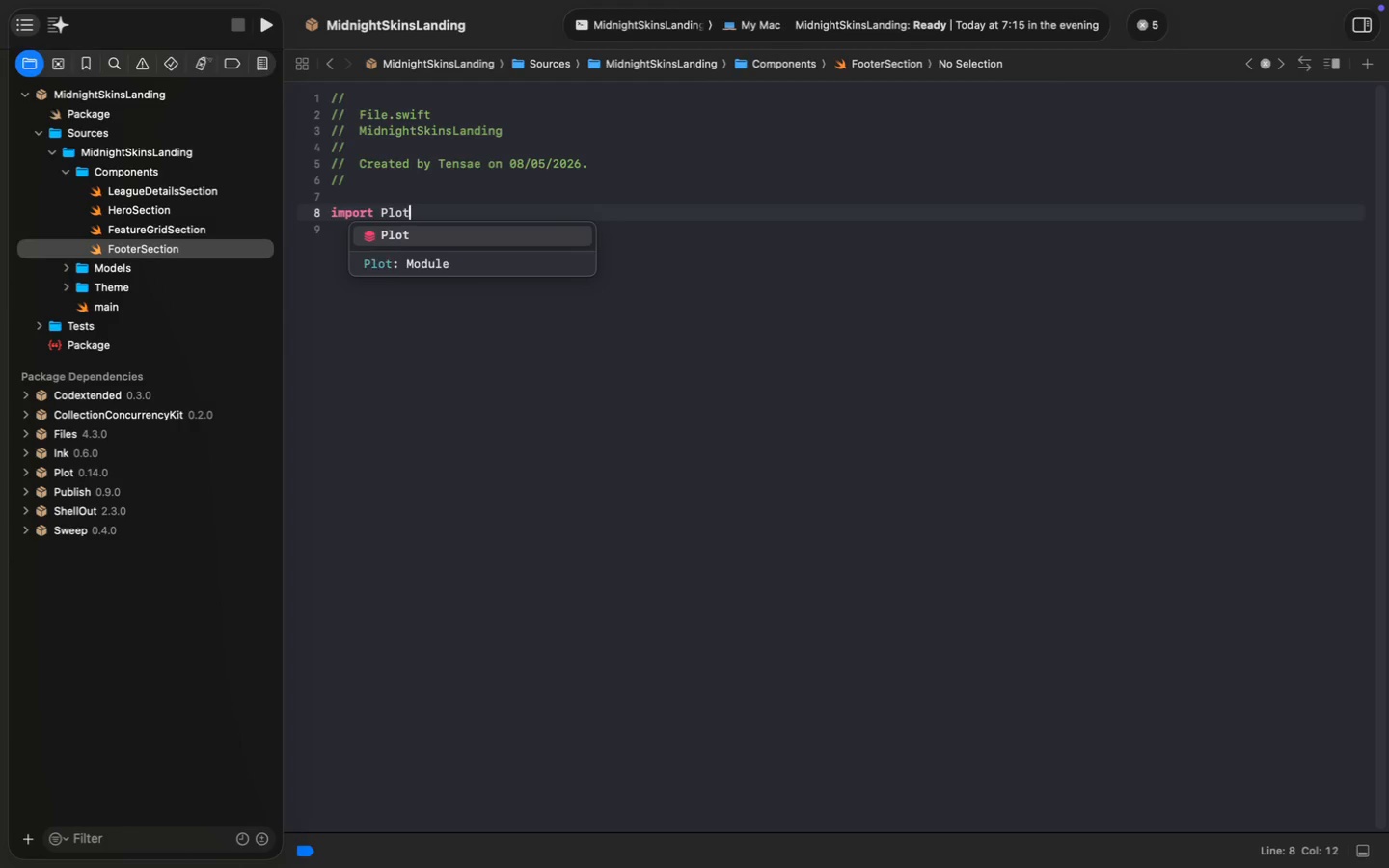 
type(Plot)
 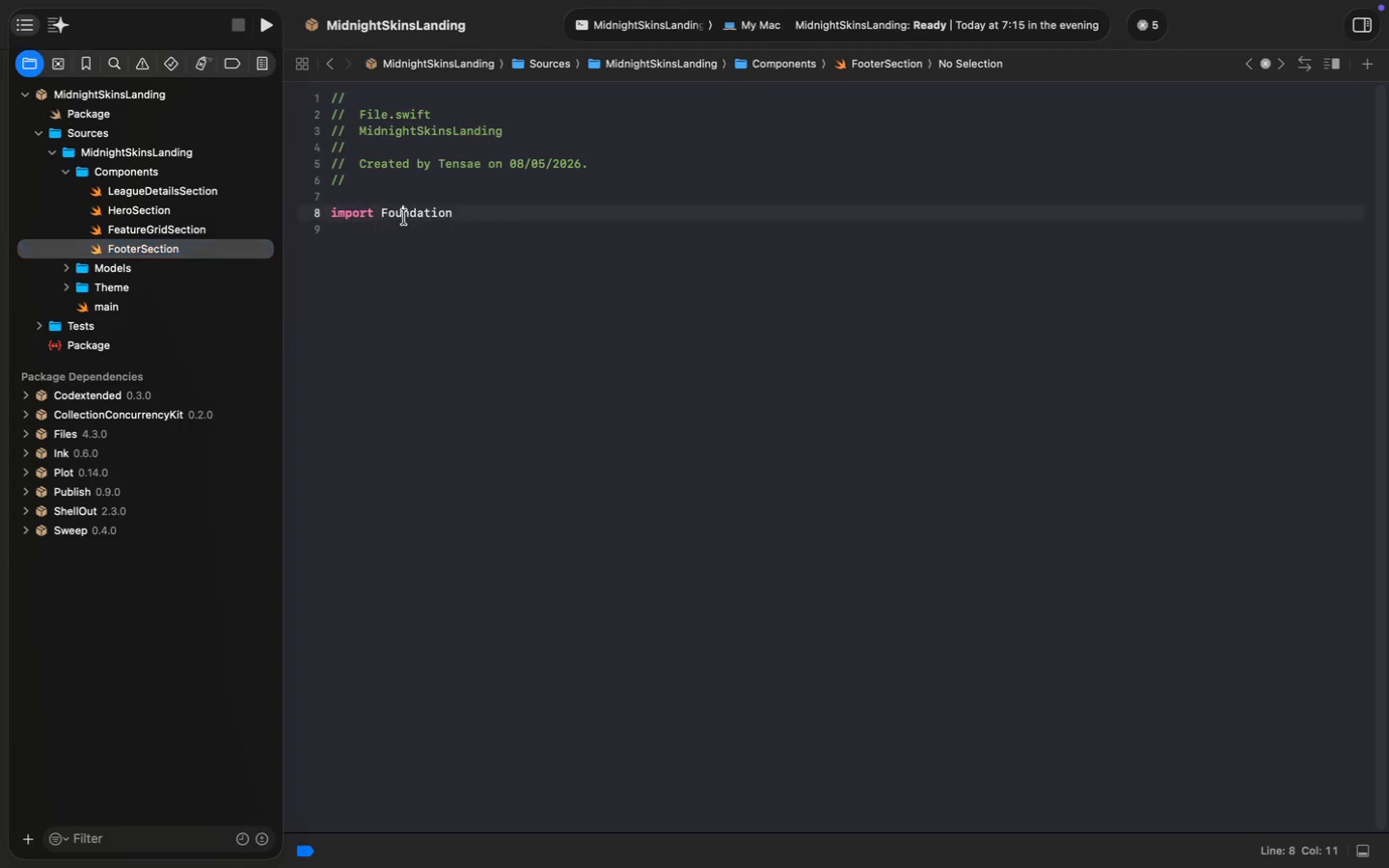 
key(Enter)
 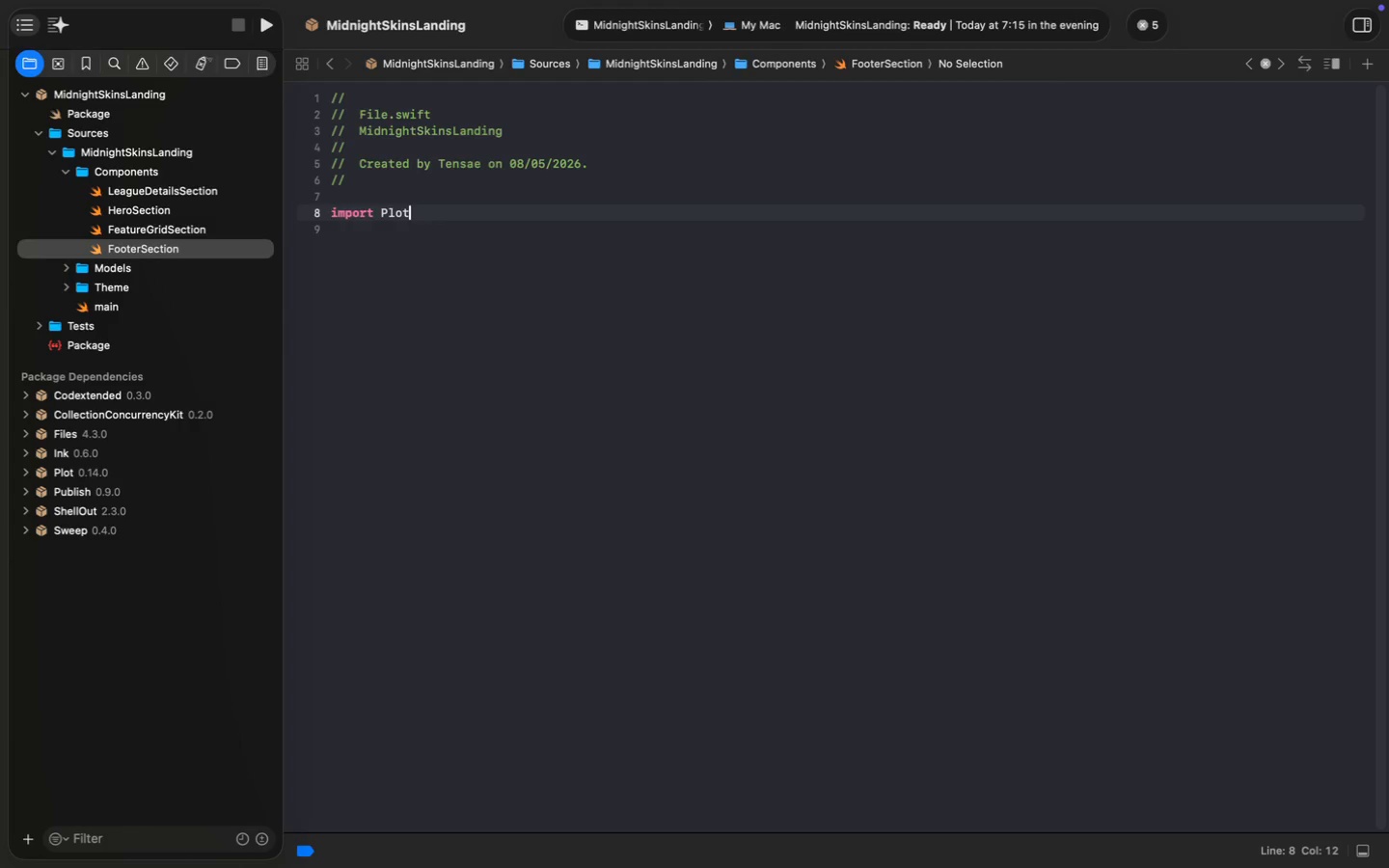 
key(Enter)
 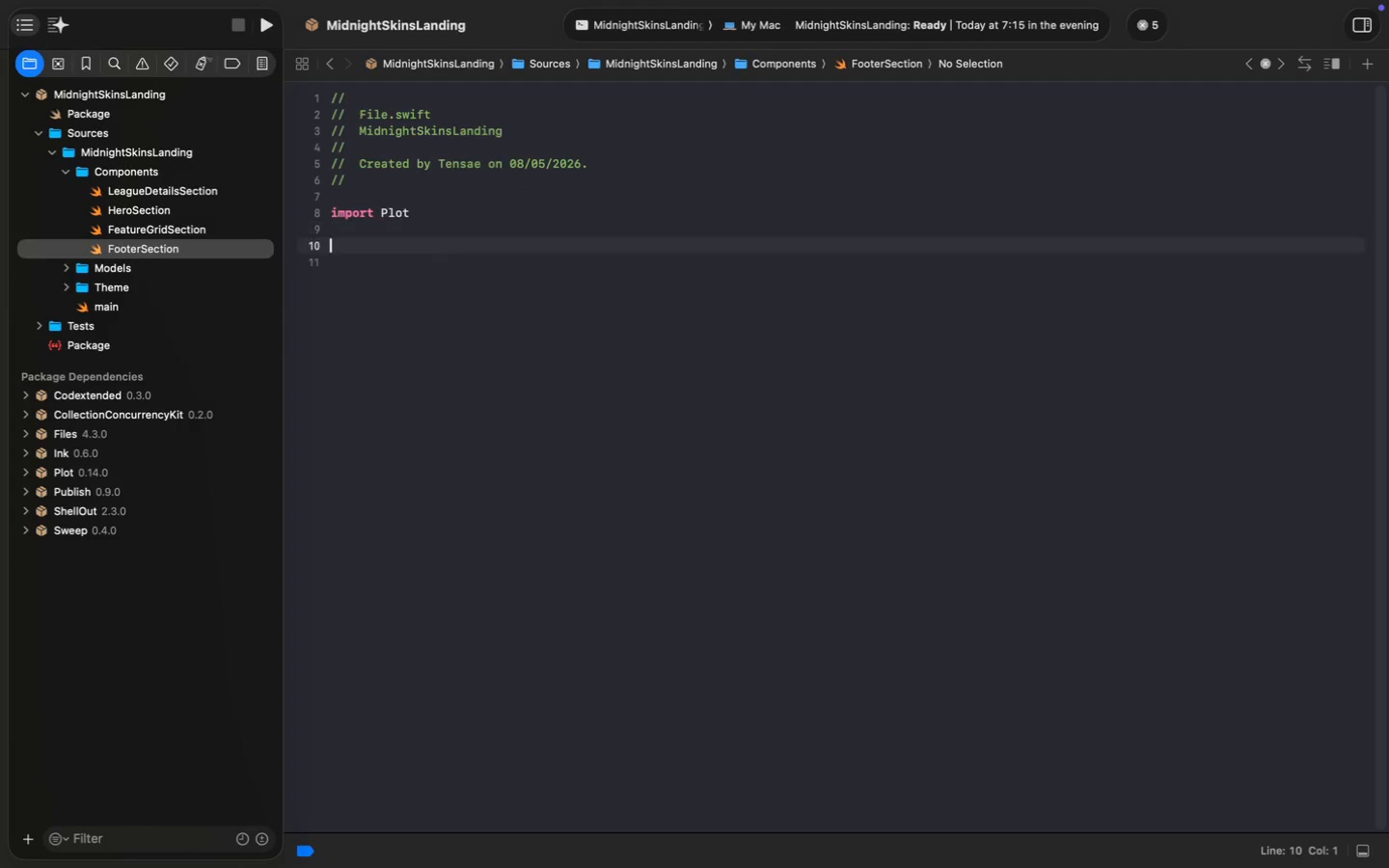 
key(Enter)
 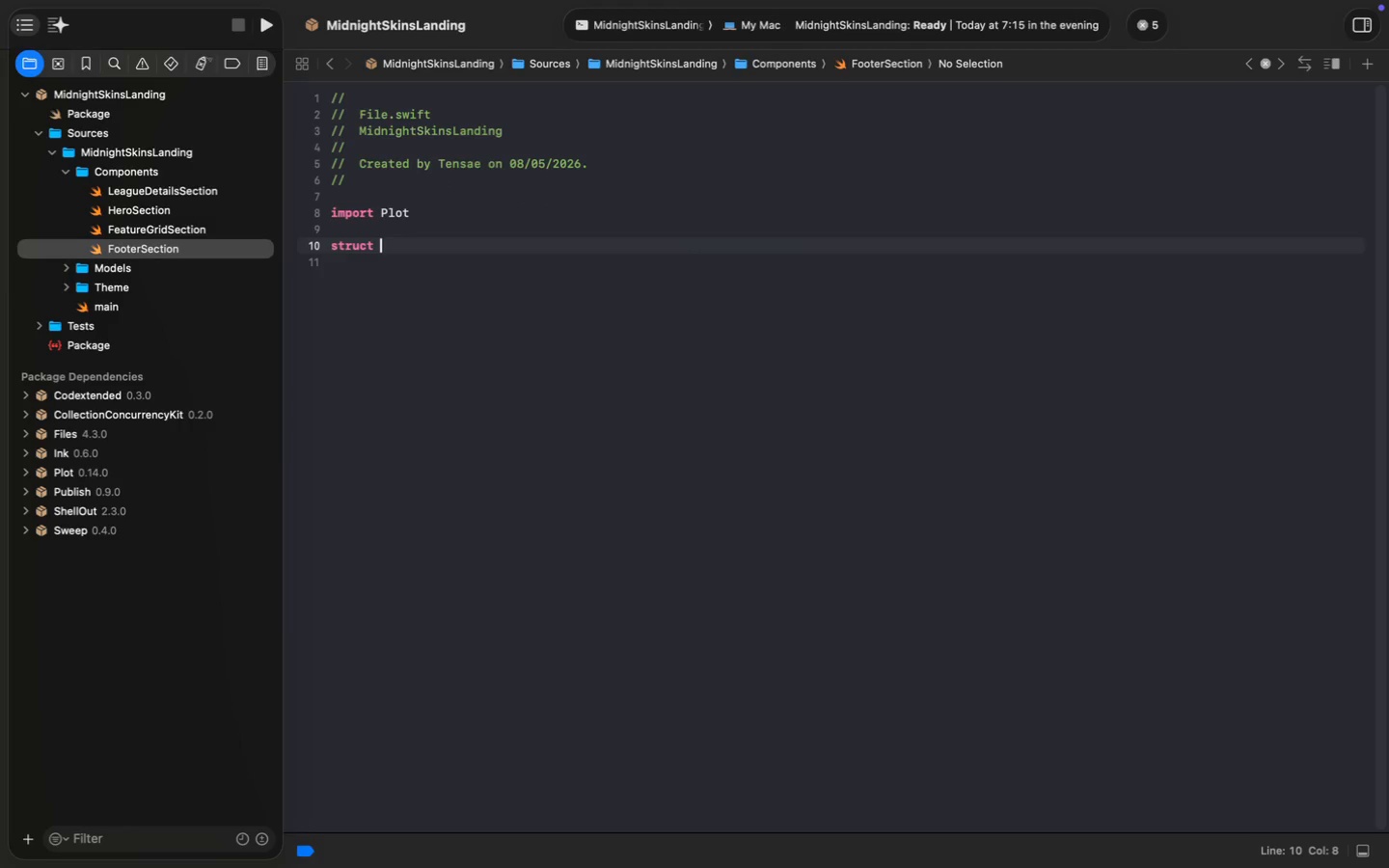 
type(struct )
 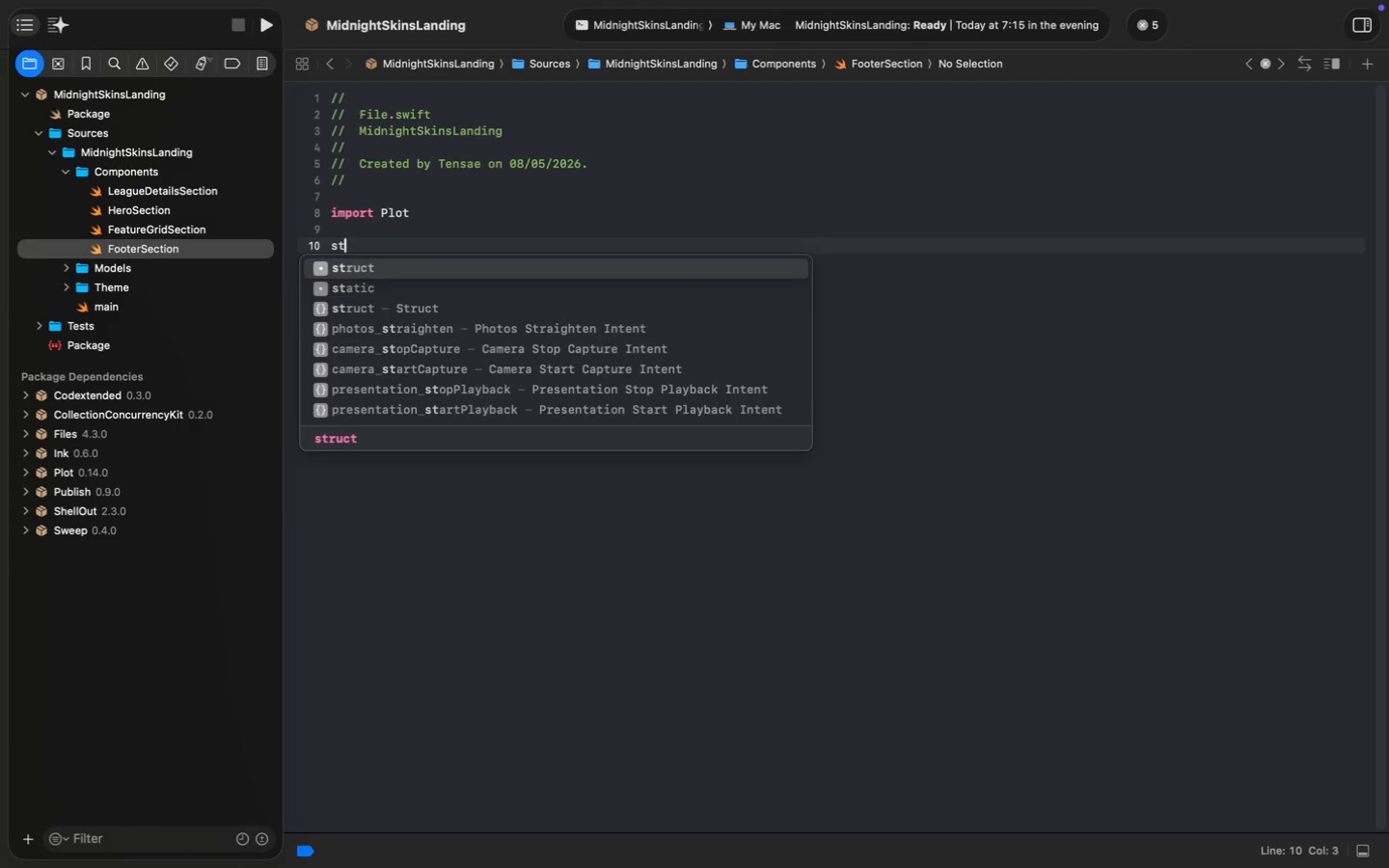 
type(HomeP)
 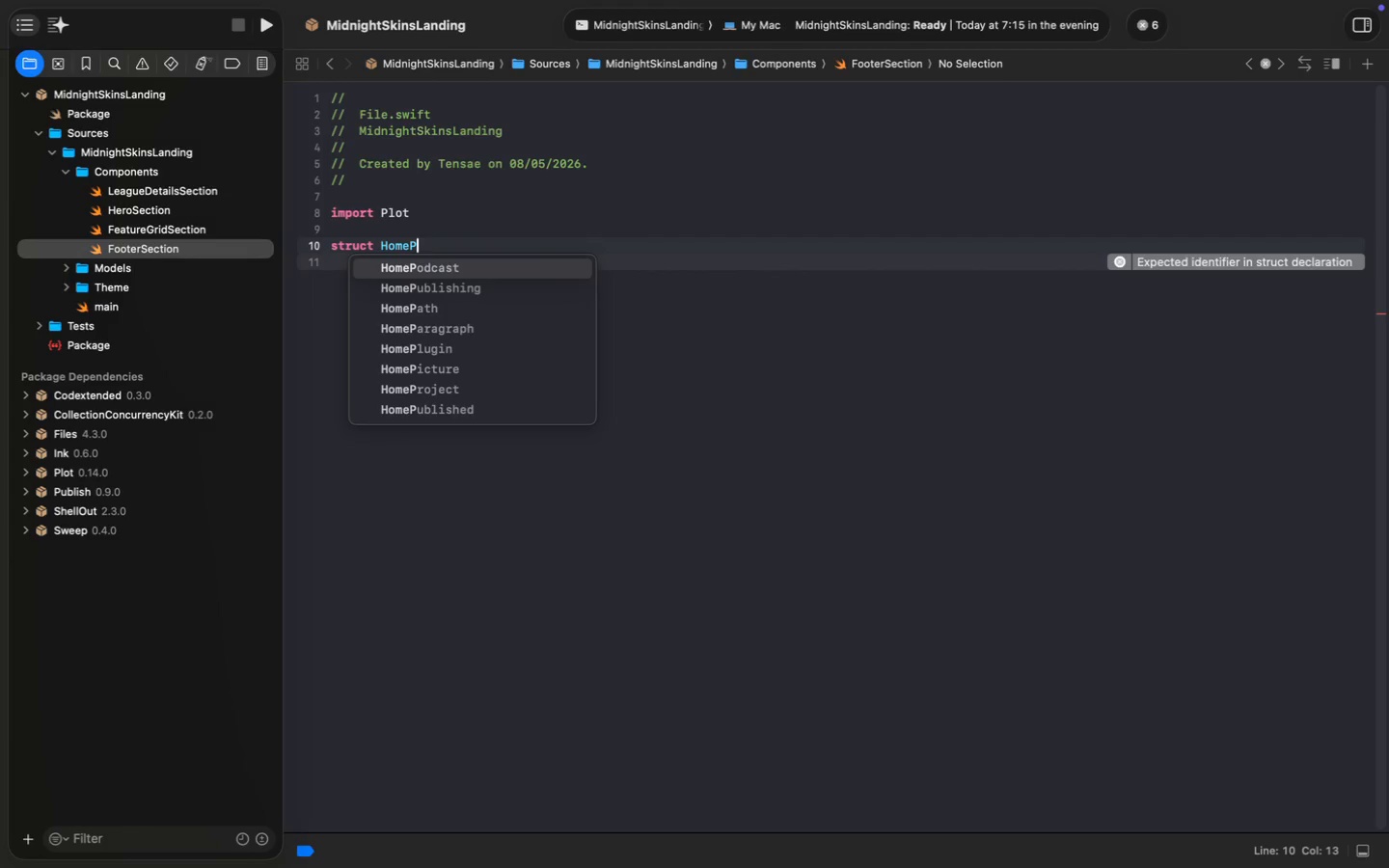 
key(Meta+CommandLeft)
 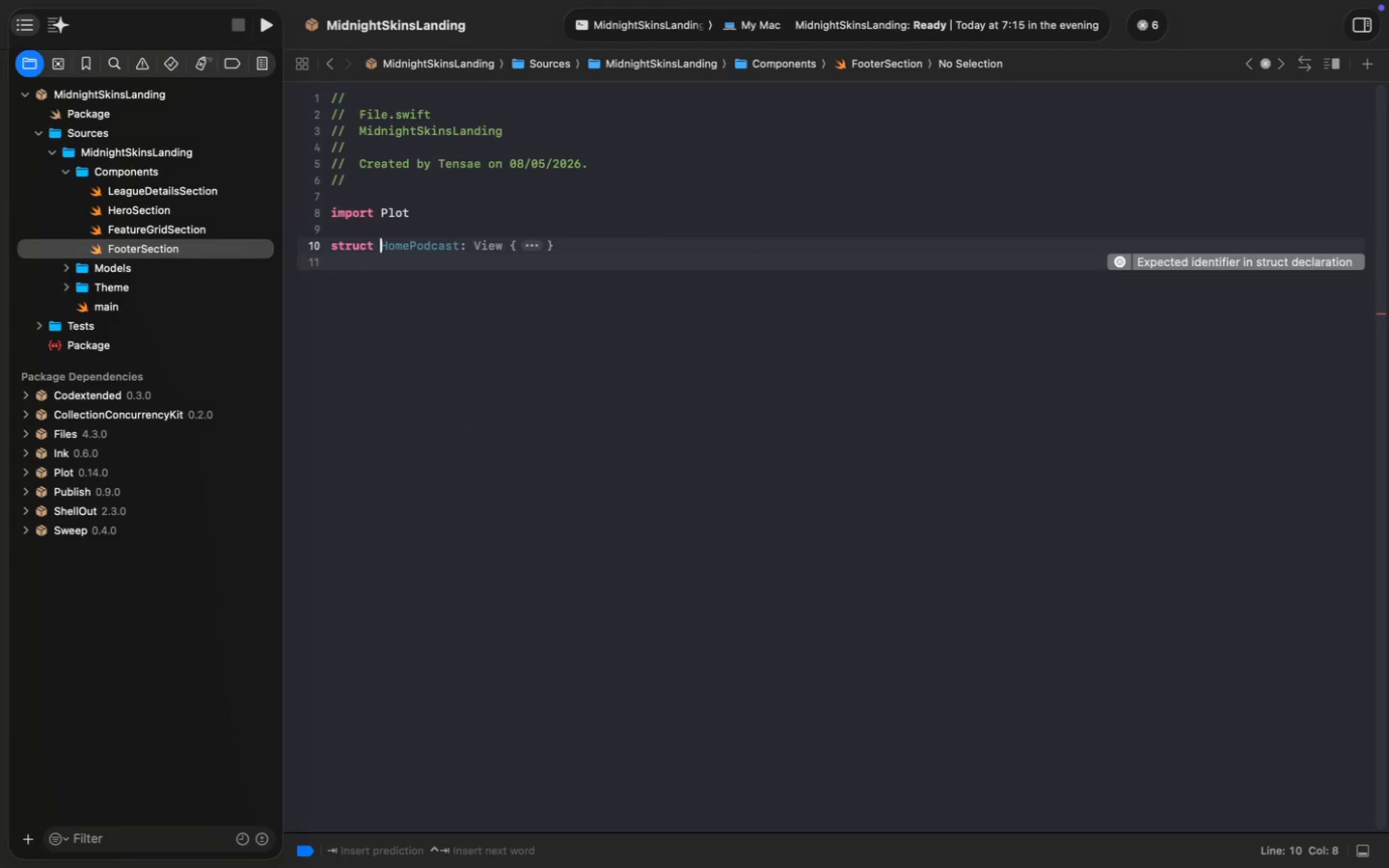 
key(Backspace)
key(Backspace)
key(Backspace)
key(Backspace)
key(Backspace)
type(Footer)
 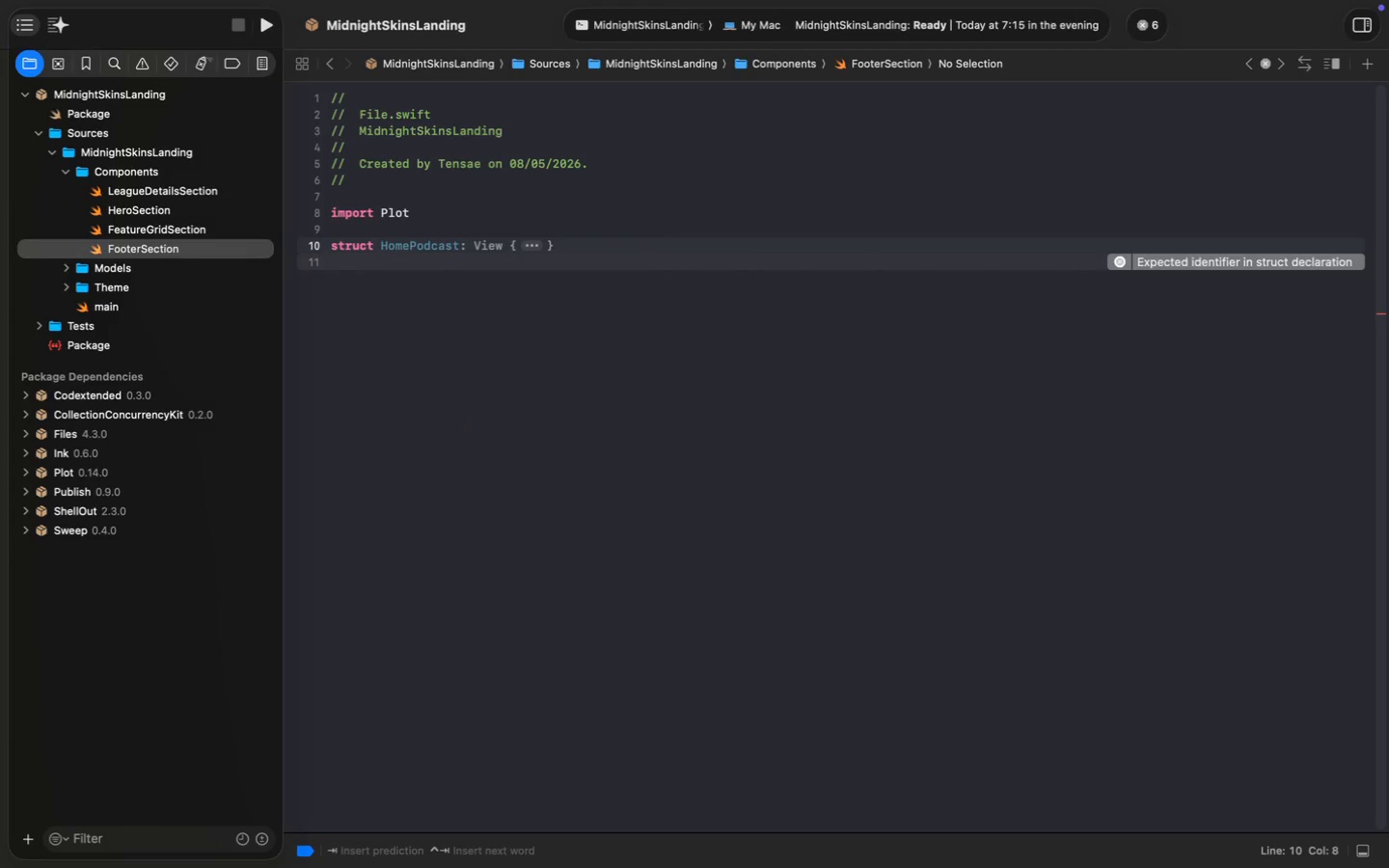 
key(Enter)
 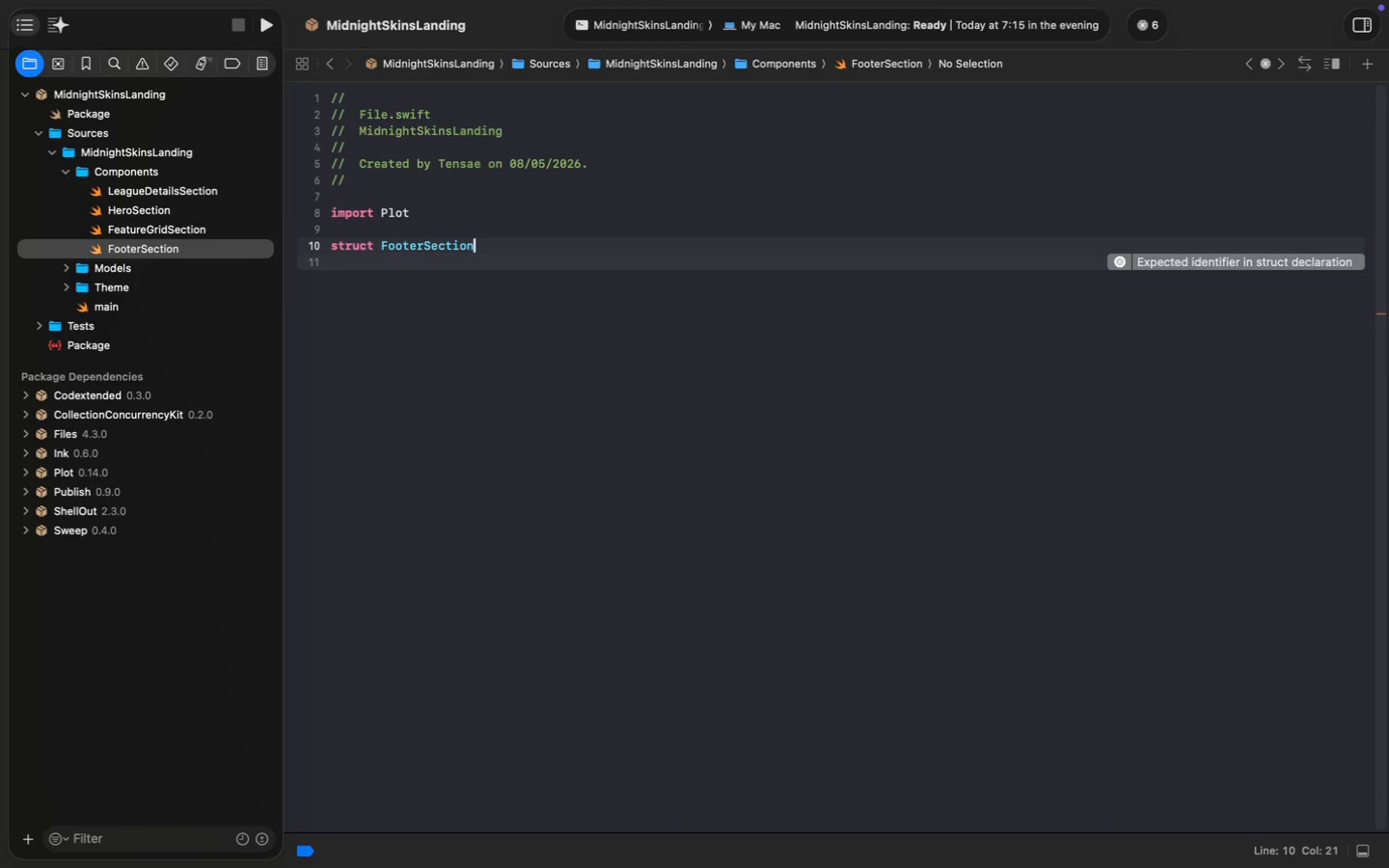 
key(Space)
 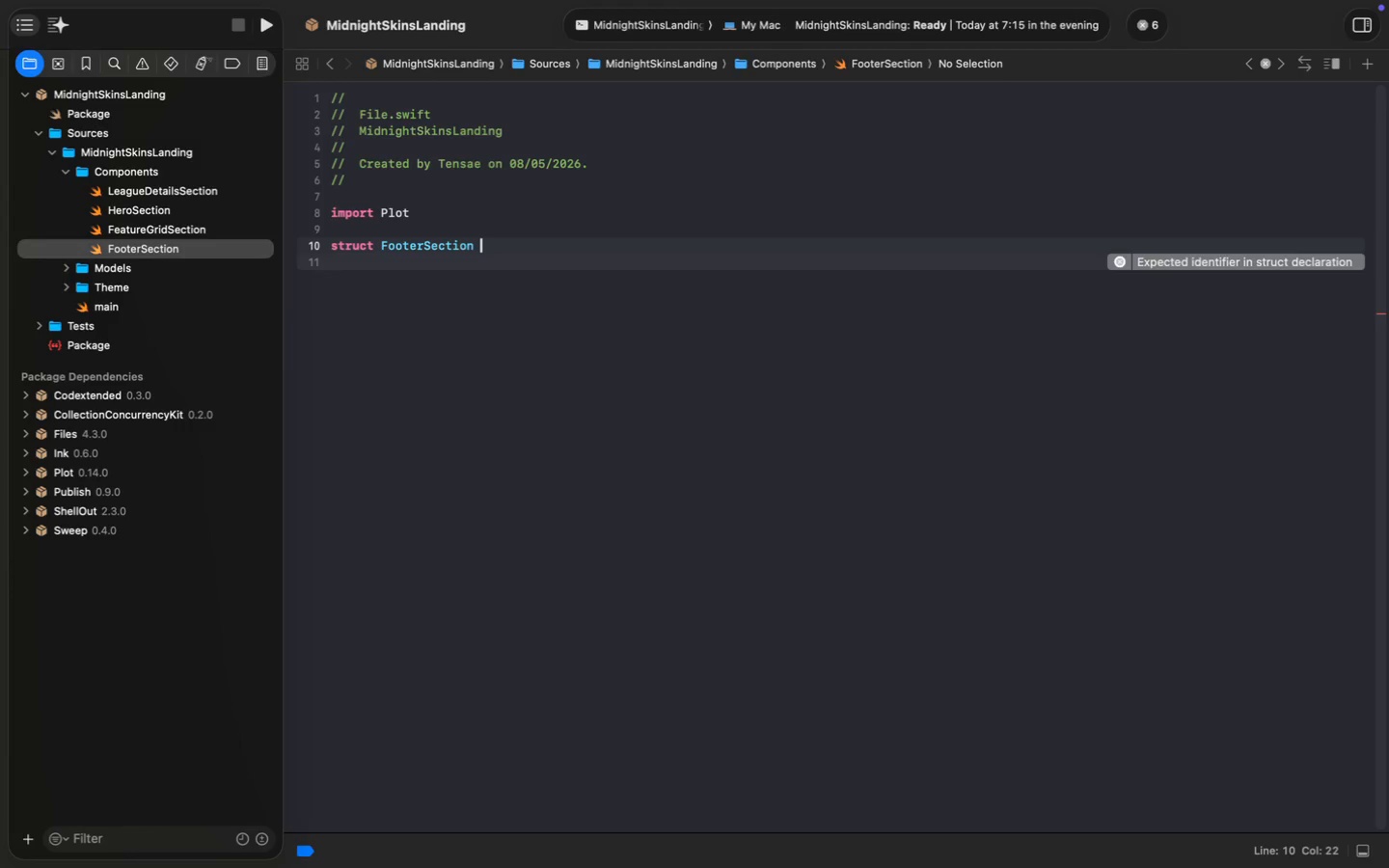 
key(Shift+ShiftLeft)
 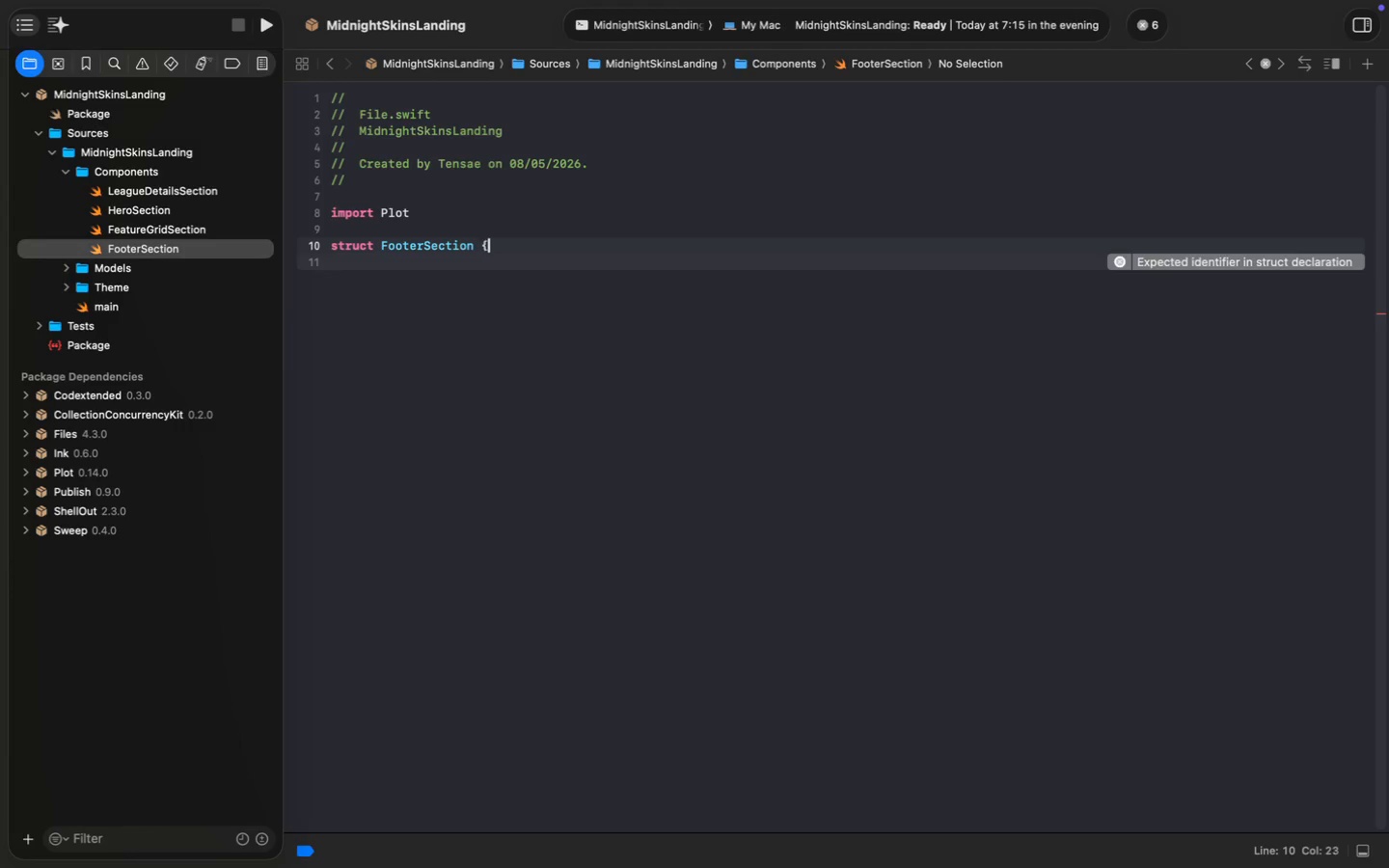 
key(Shift+BracketLeft)
 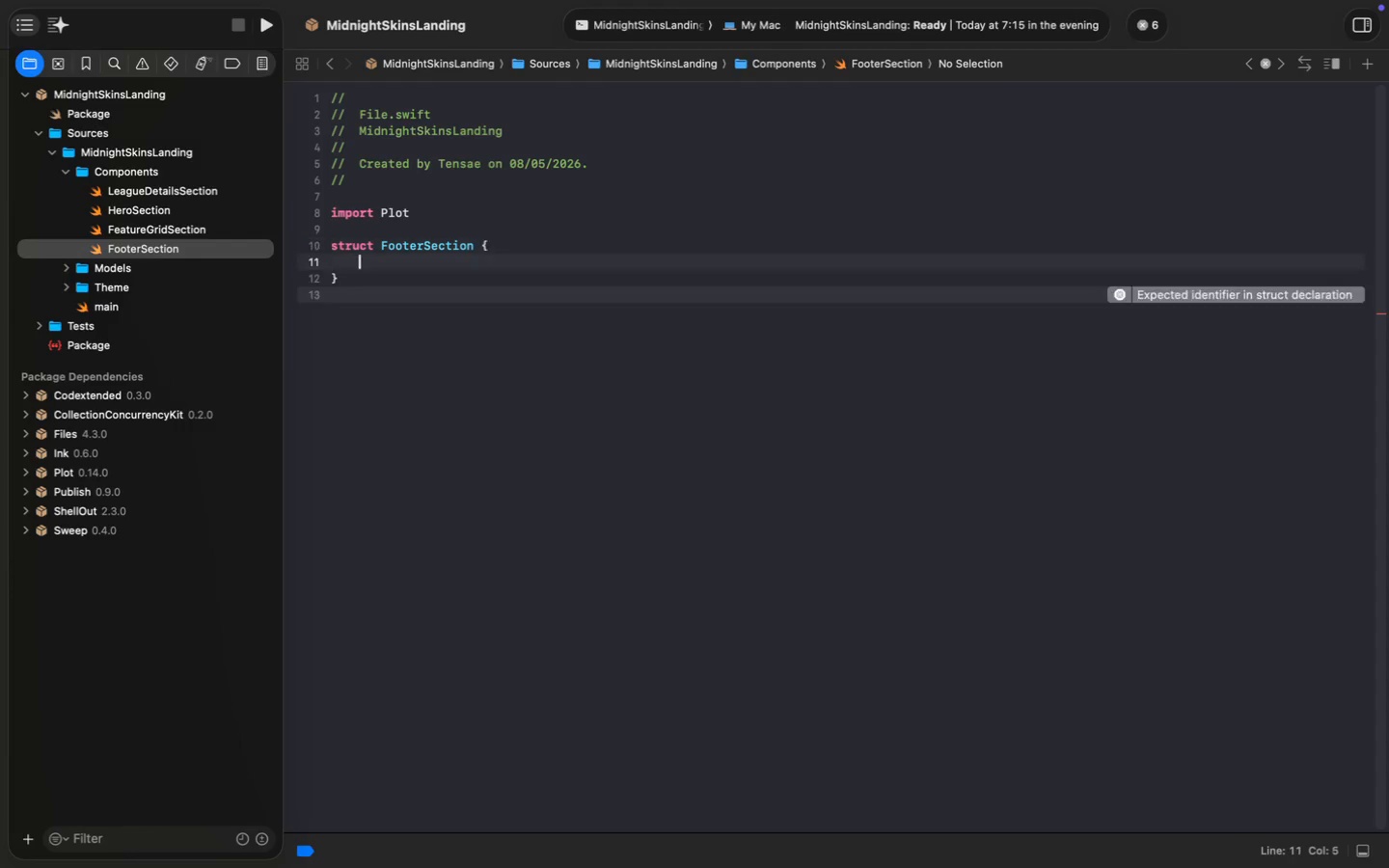 
key(Enter)
 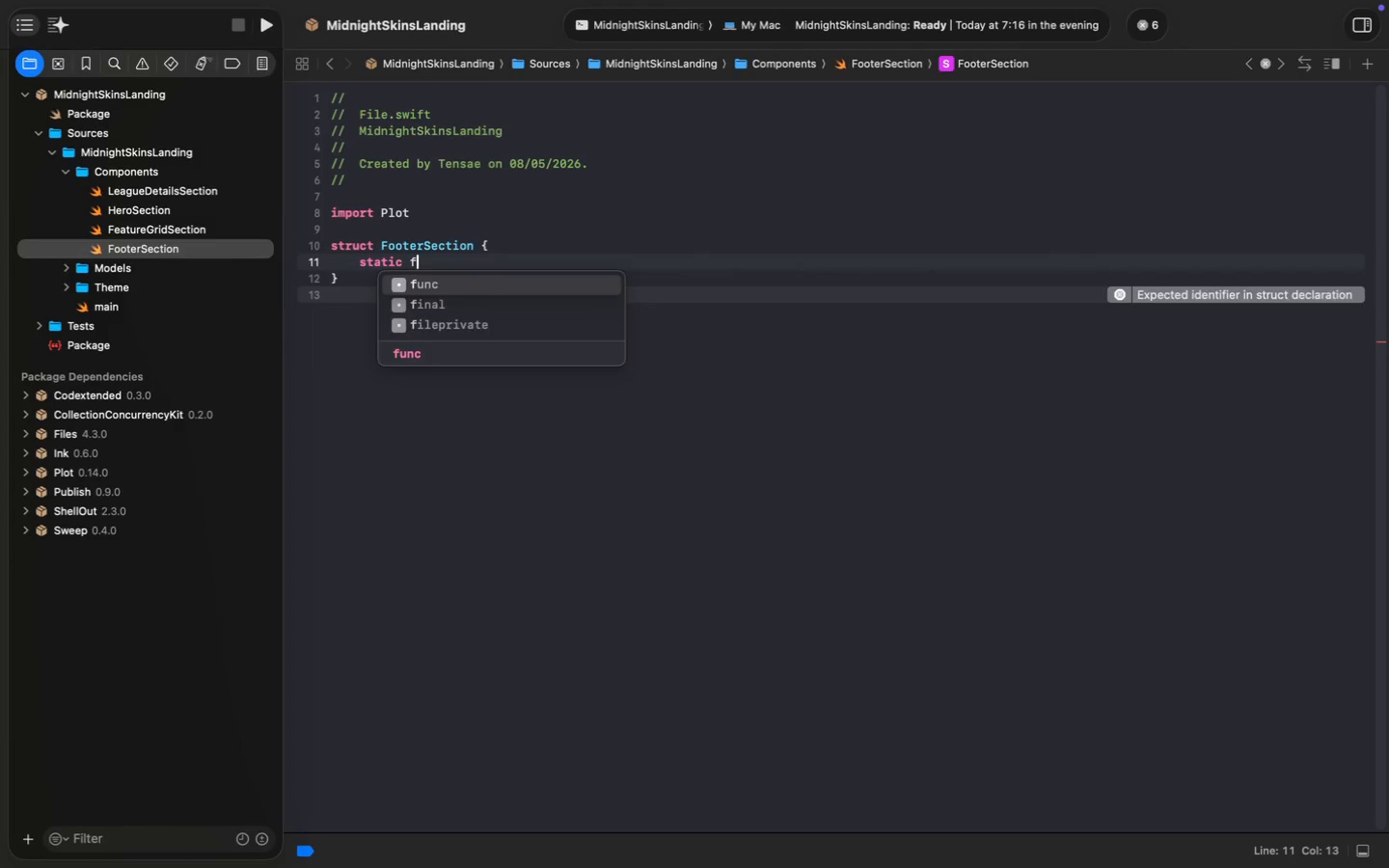 
type(static func render() -> Node<>)
 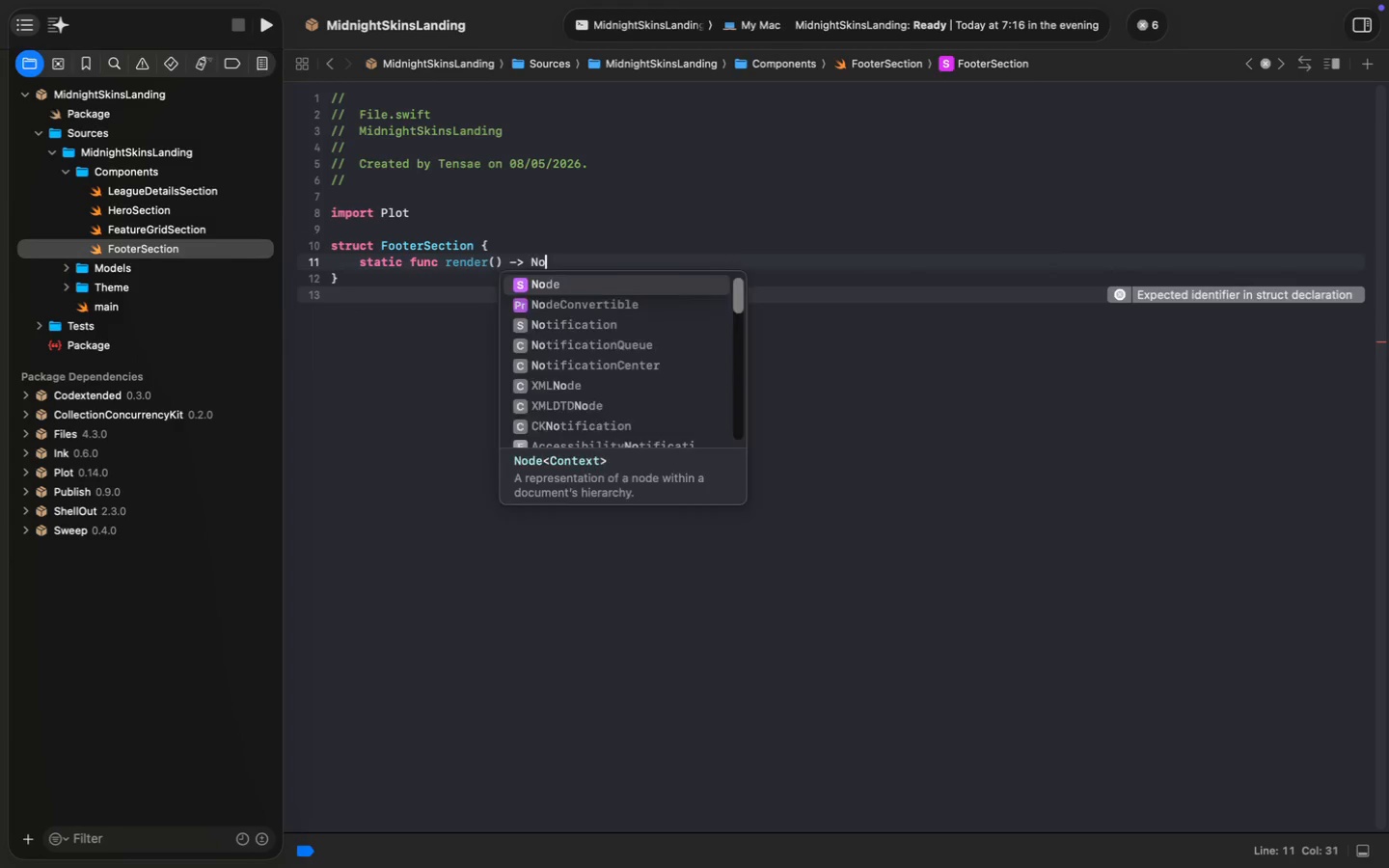 
 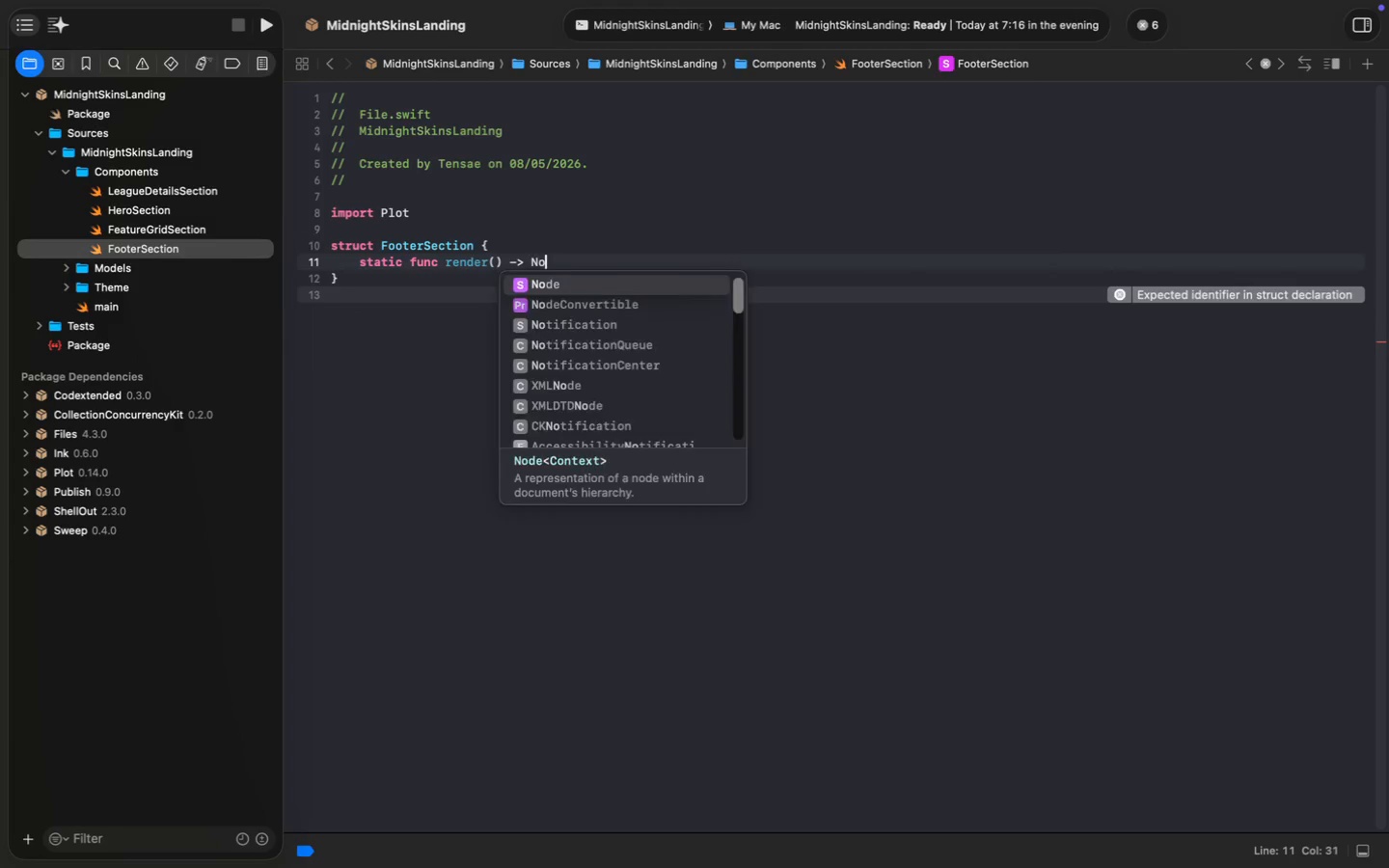 
key(ArrowLeft)
 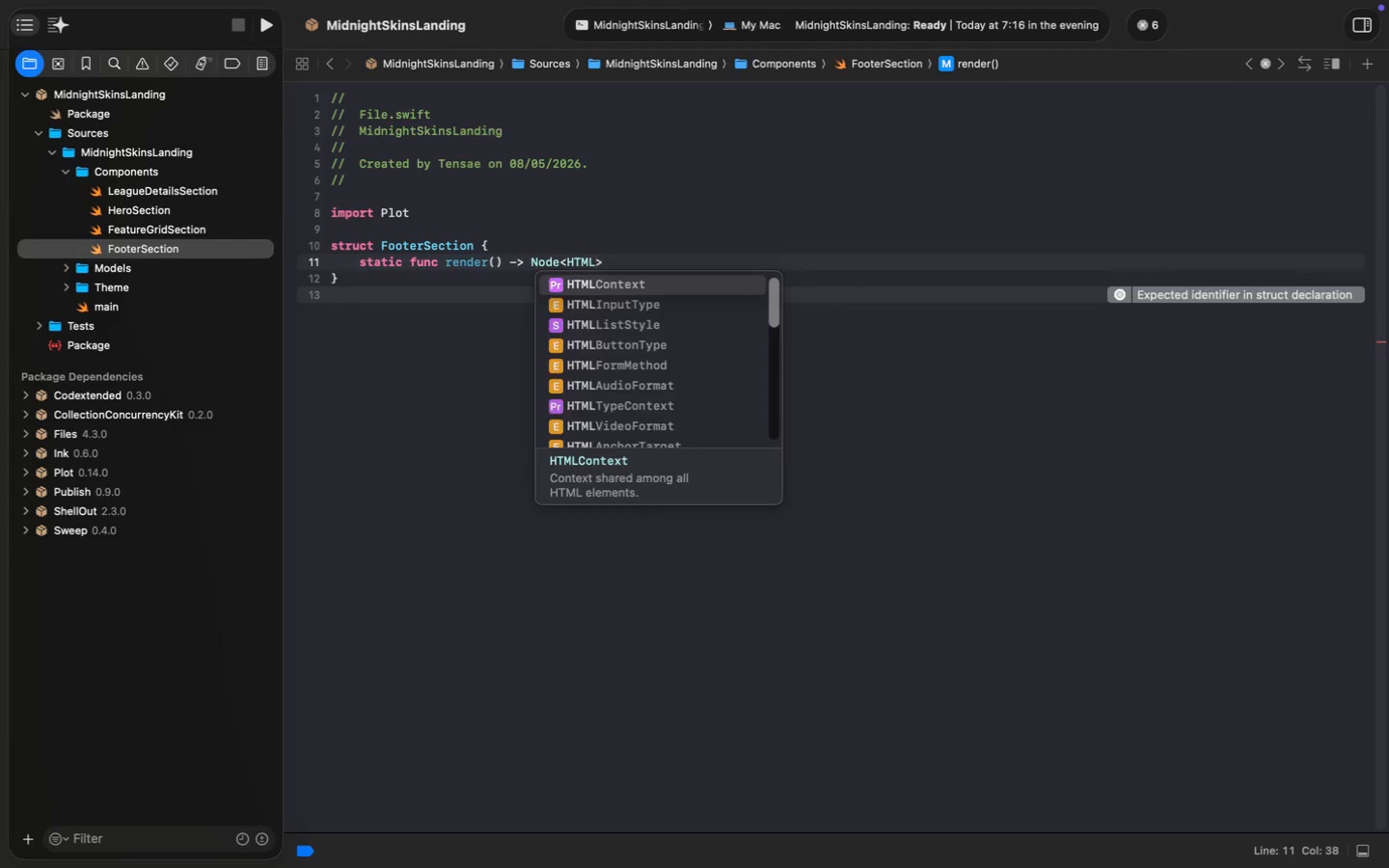 
type(HTML>)
key(Backspace)
type(.D)
key(Backspace)
type(Bo)
 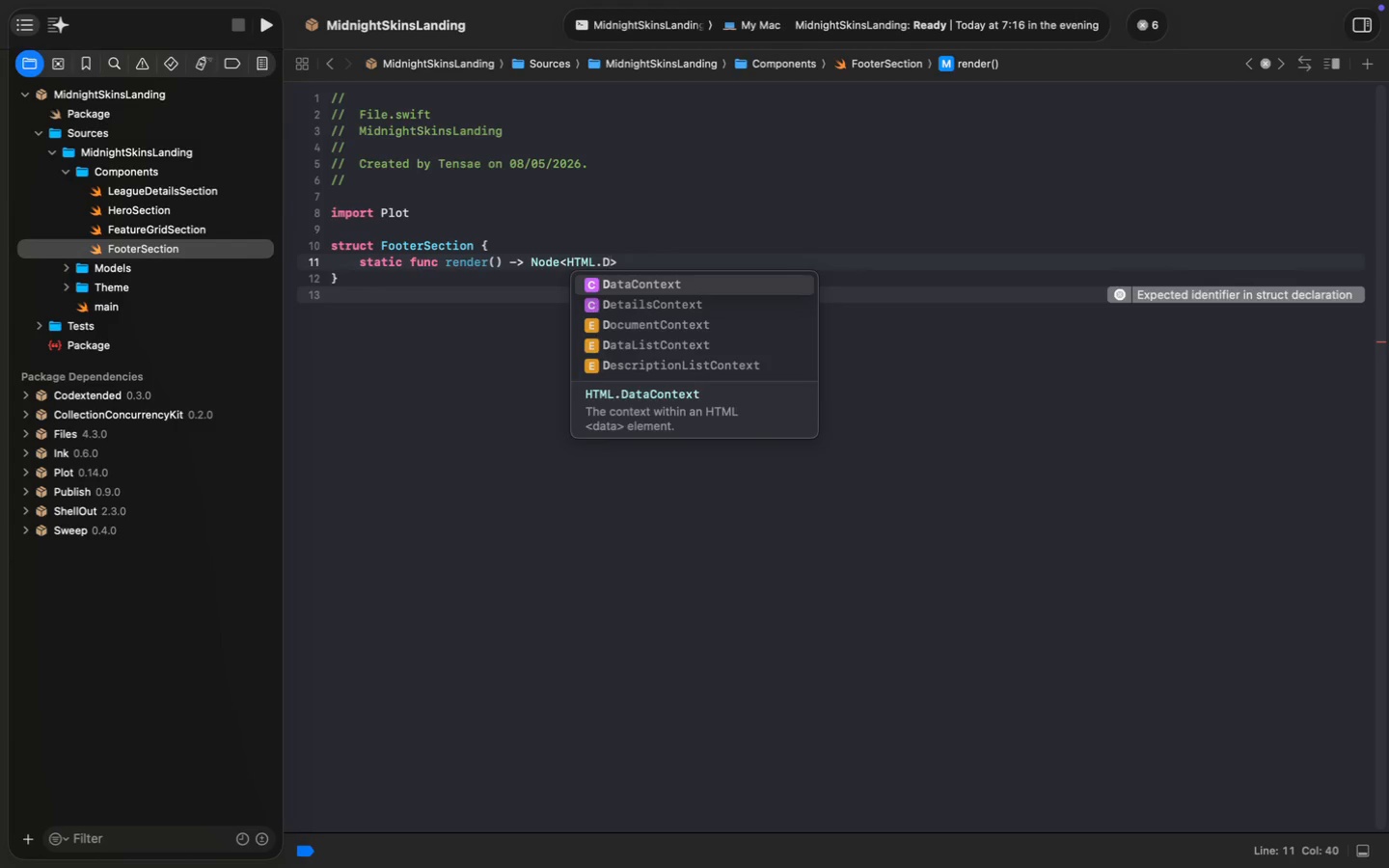 
 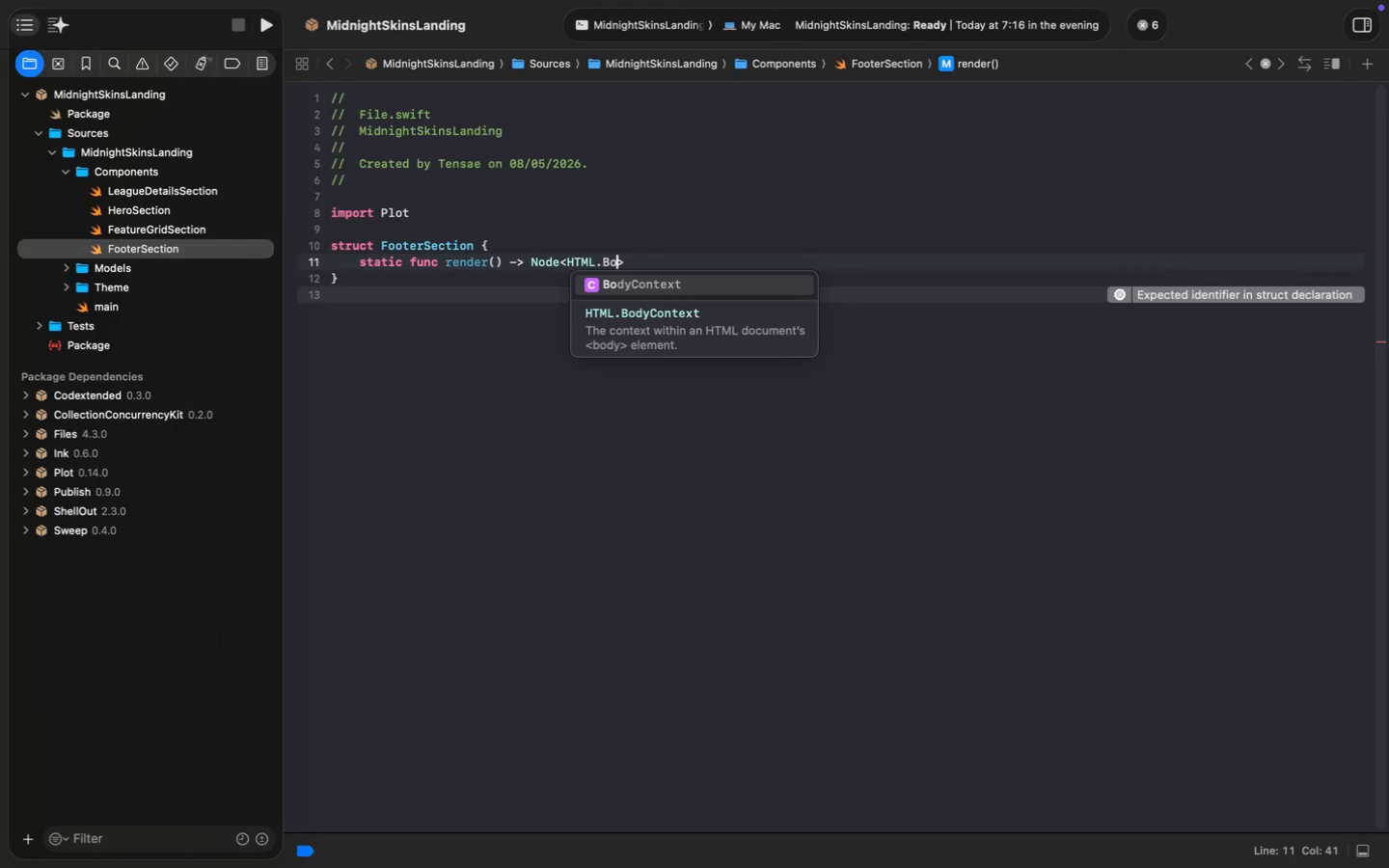 
key(Enter)
 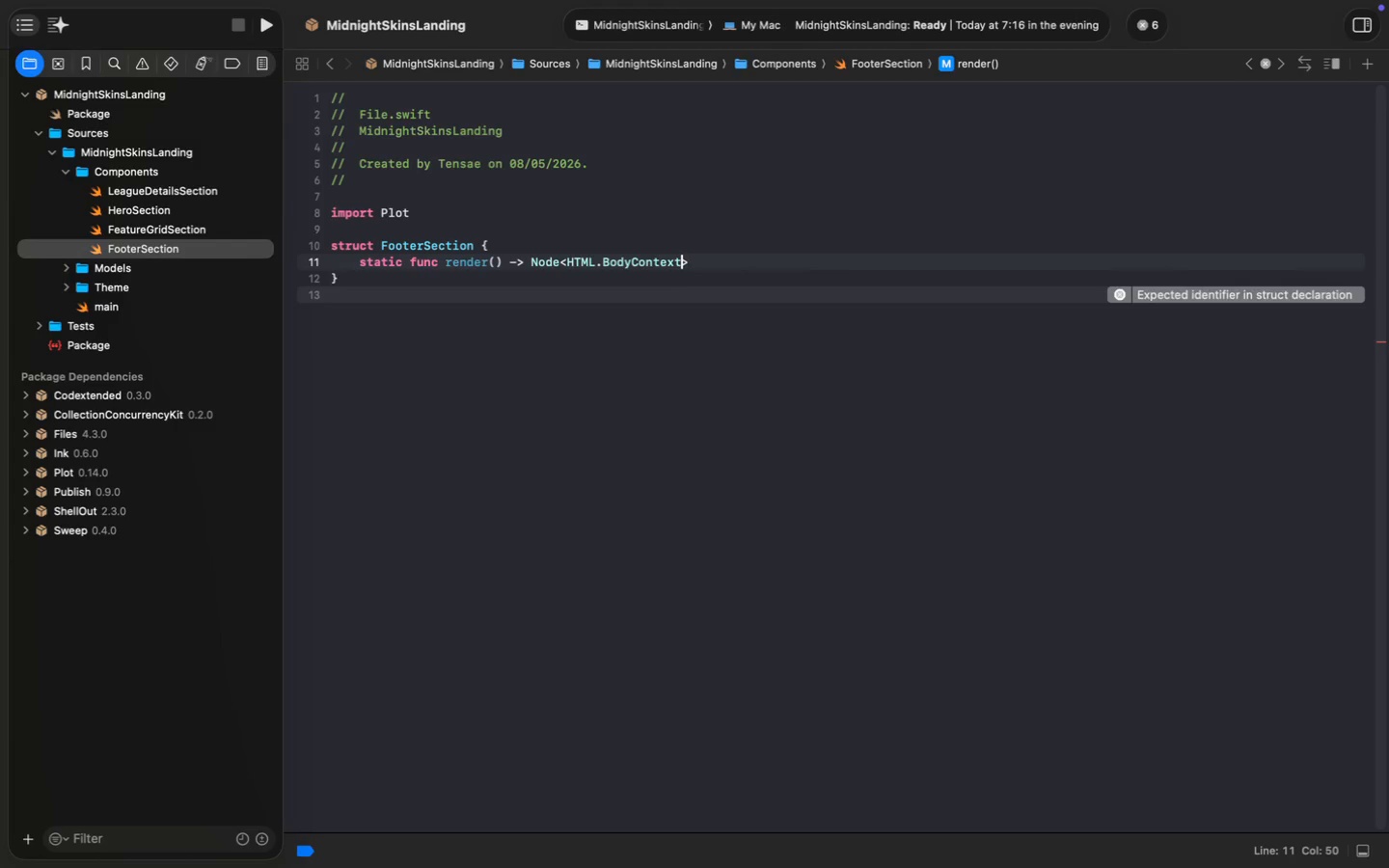 
key(Meta+MetaRight)
 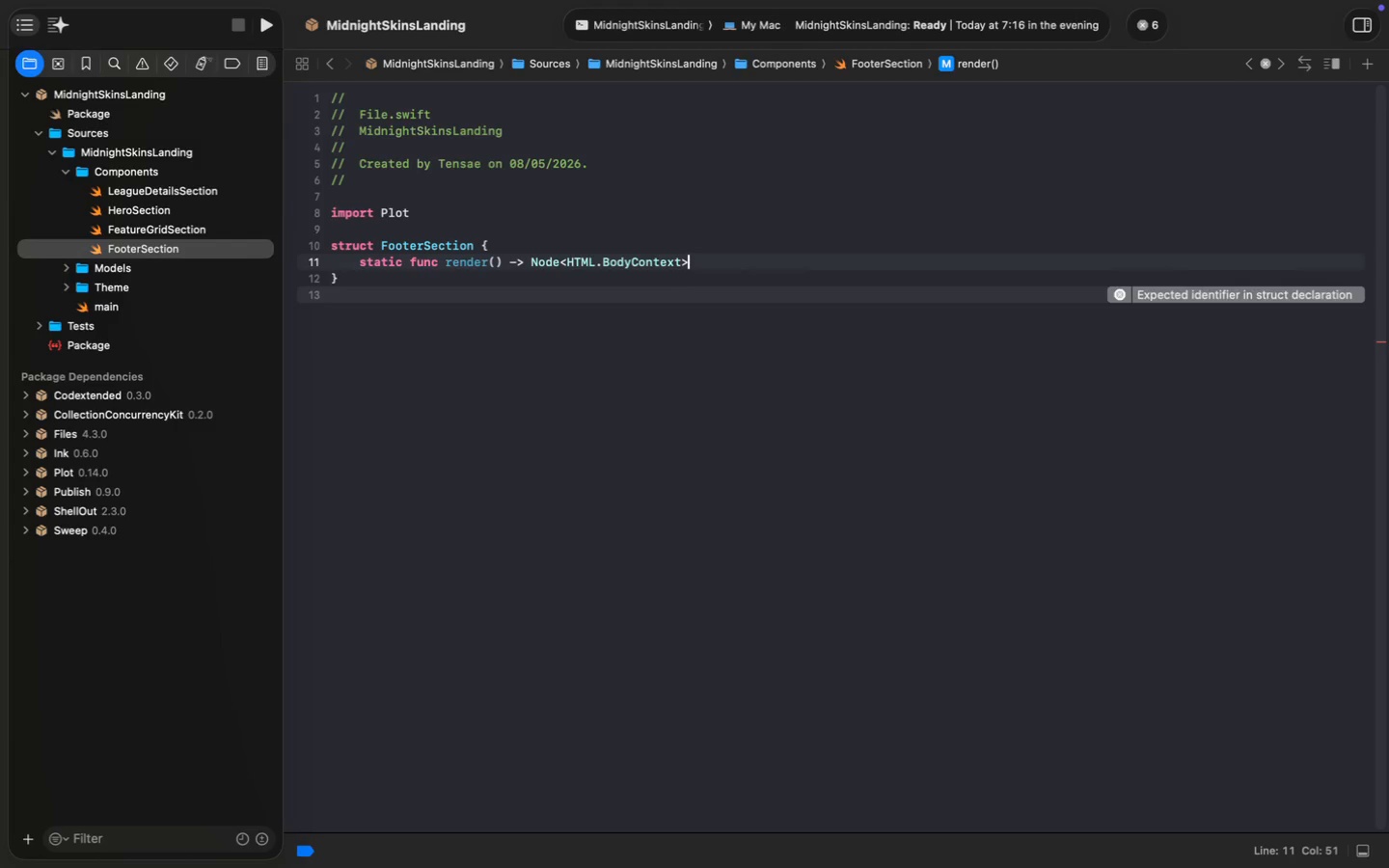 
key(Meta+ArrowRight)
 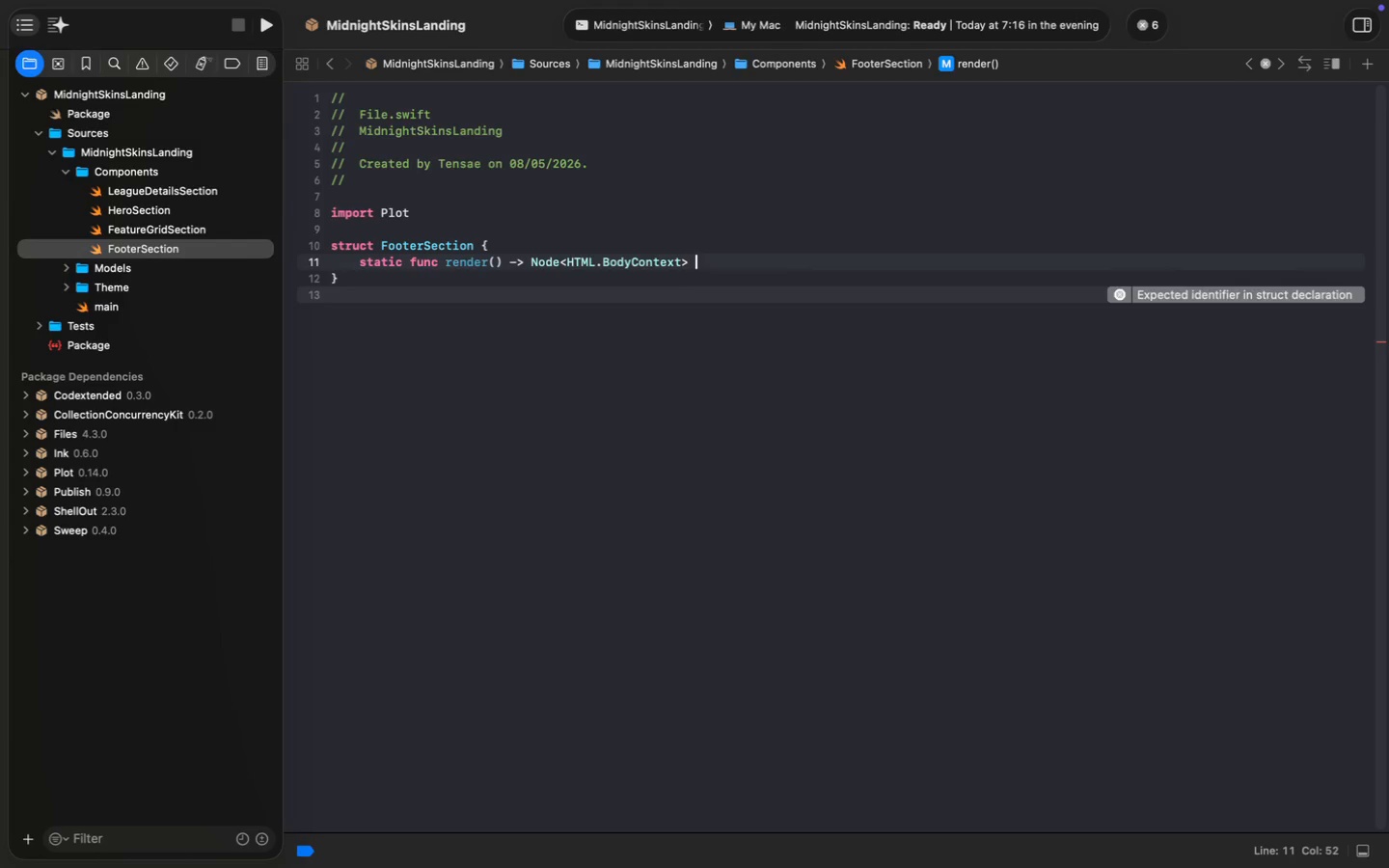 
key(Space)
 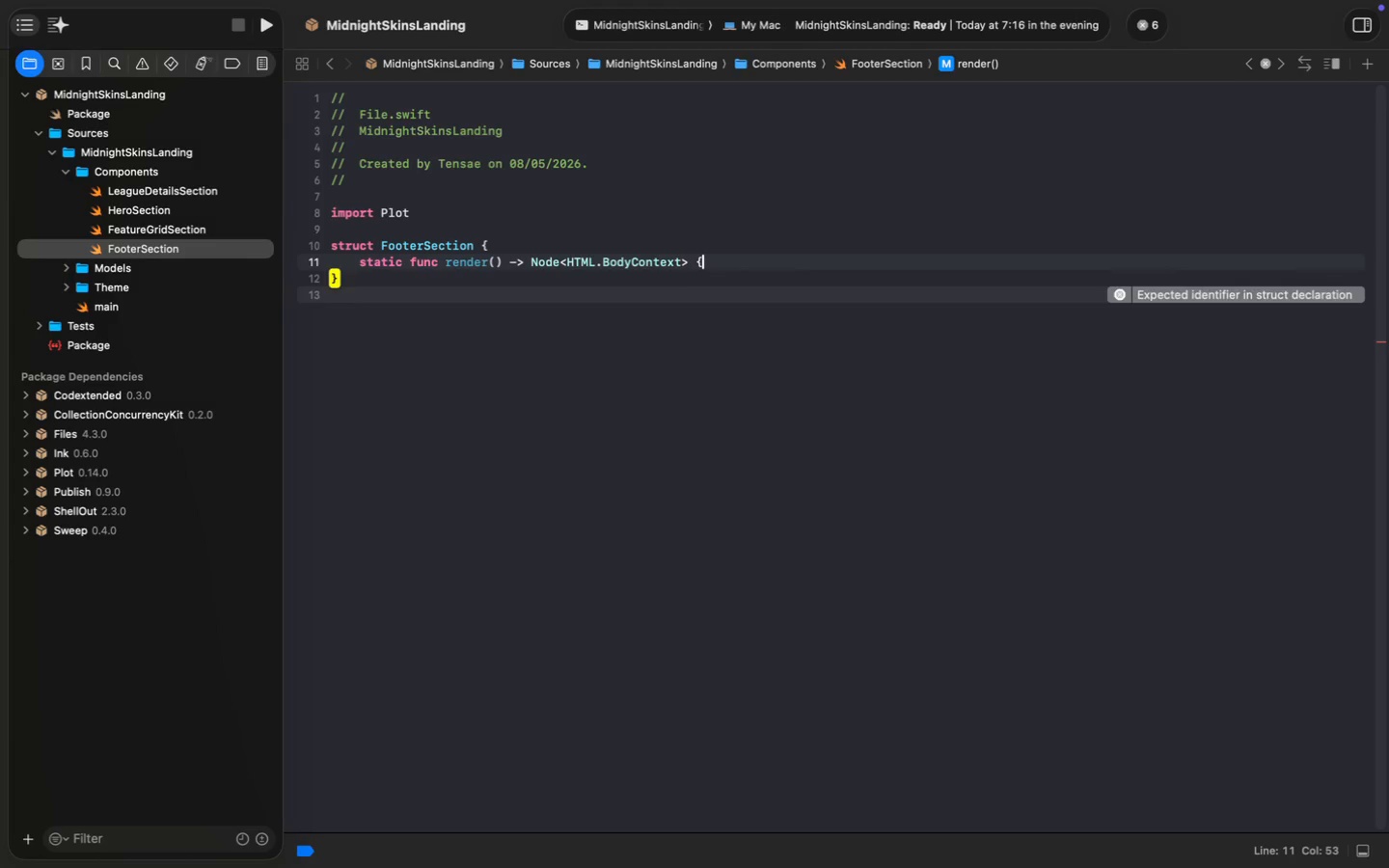 
key(Shift+ShiftLeft)
 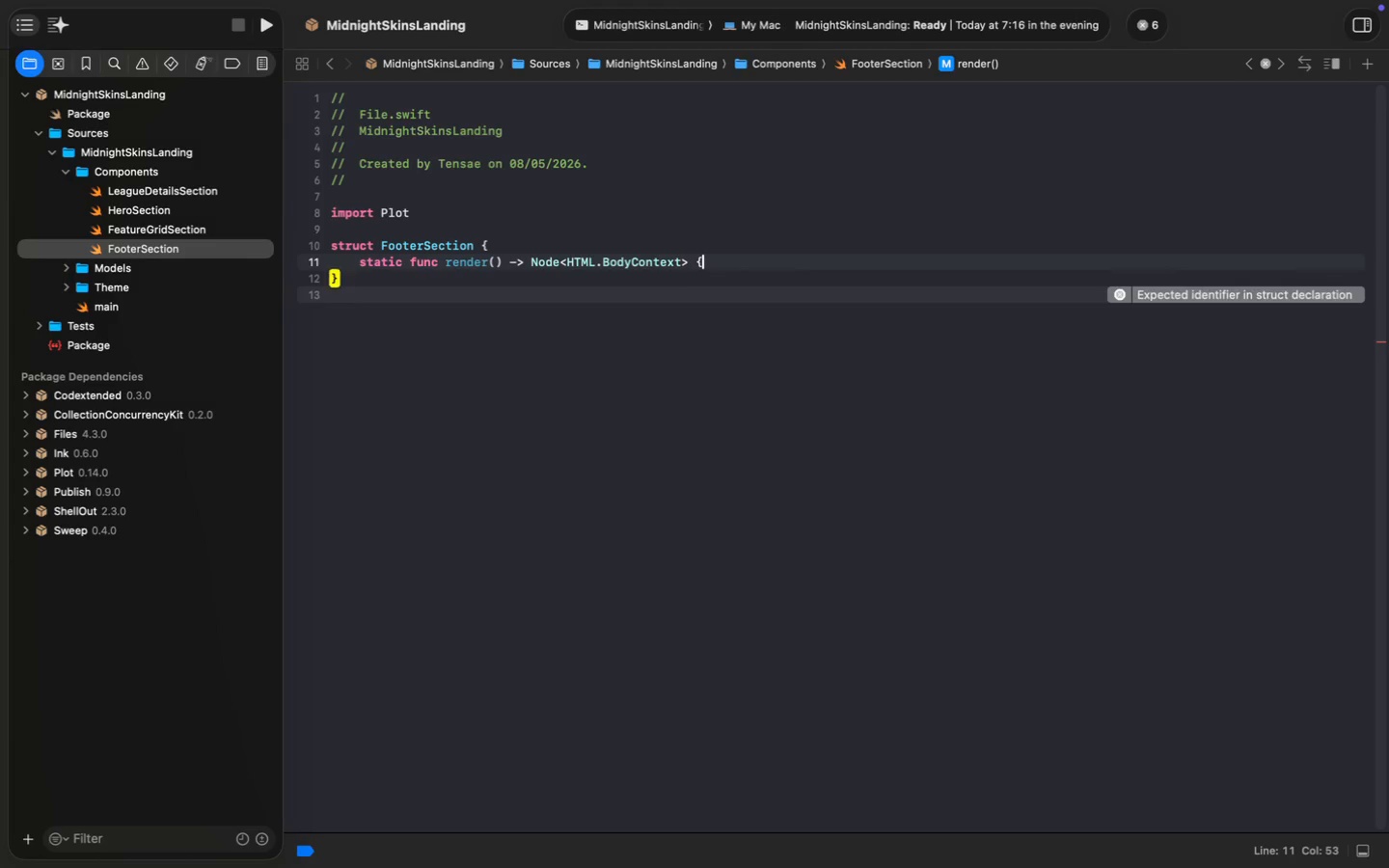 
key(Shift+BracketLeft)
 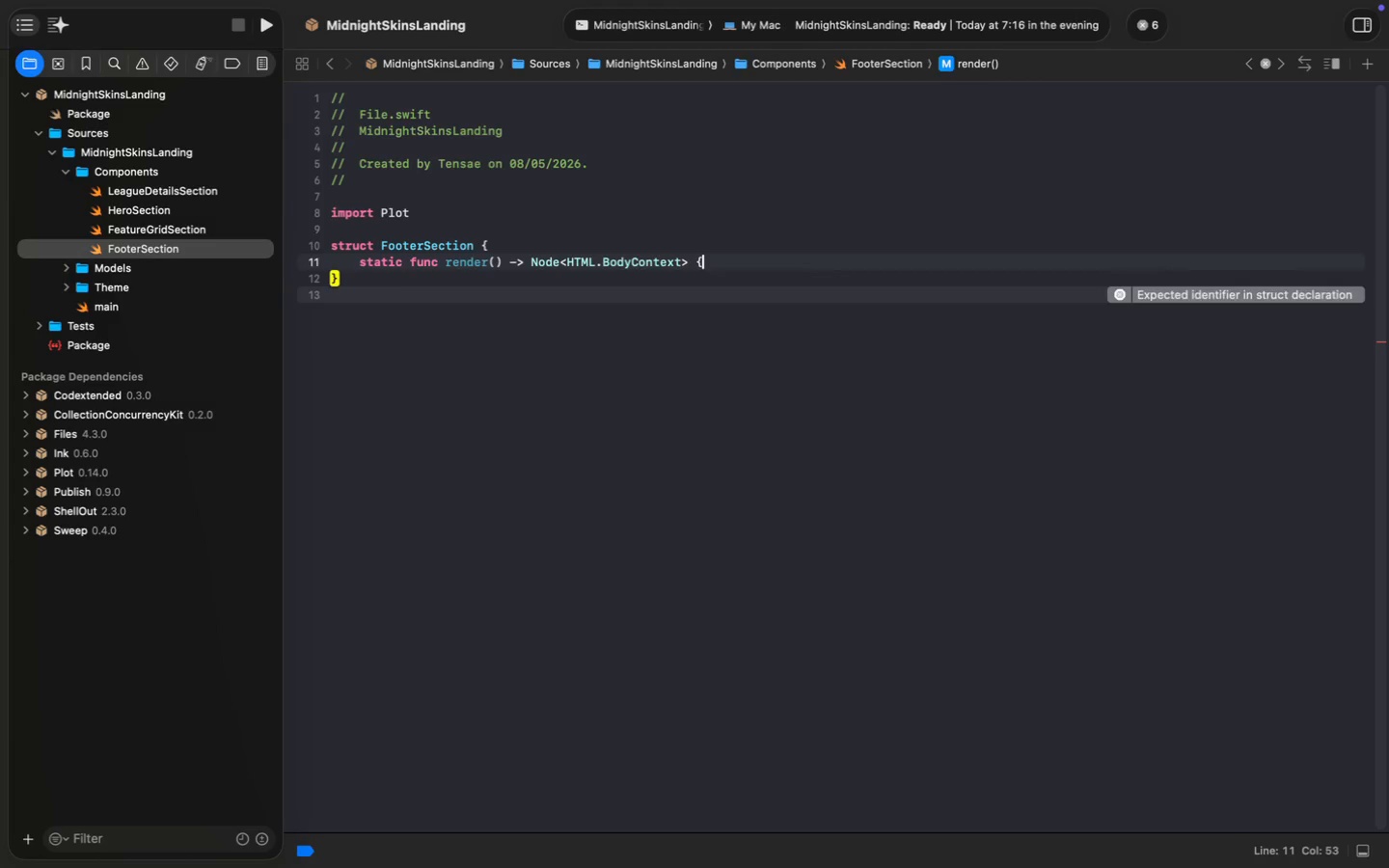 
key(Enter)
 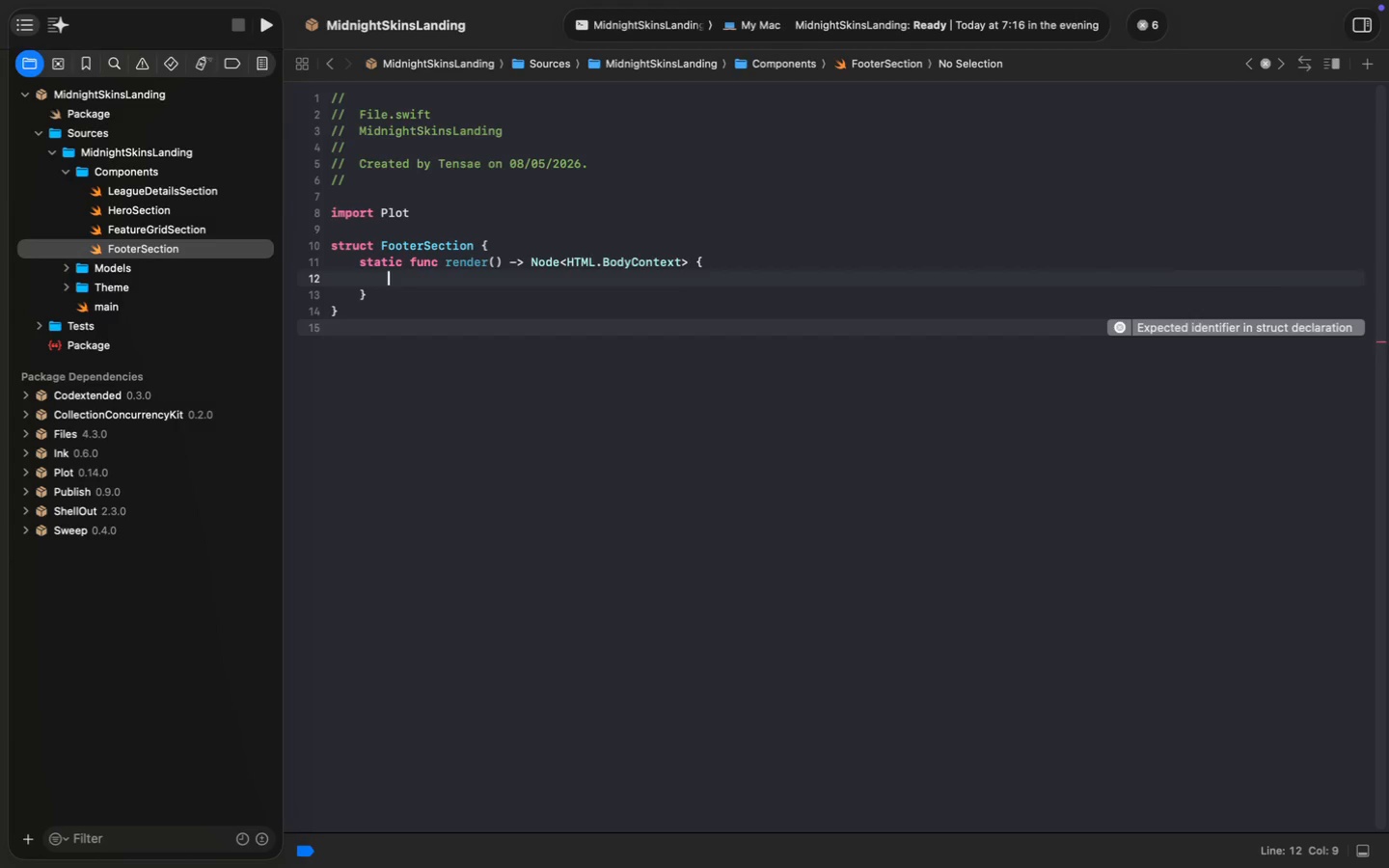 
type(.foo)
 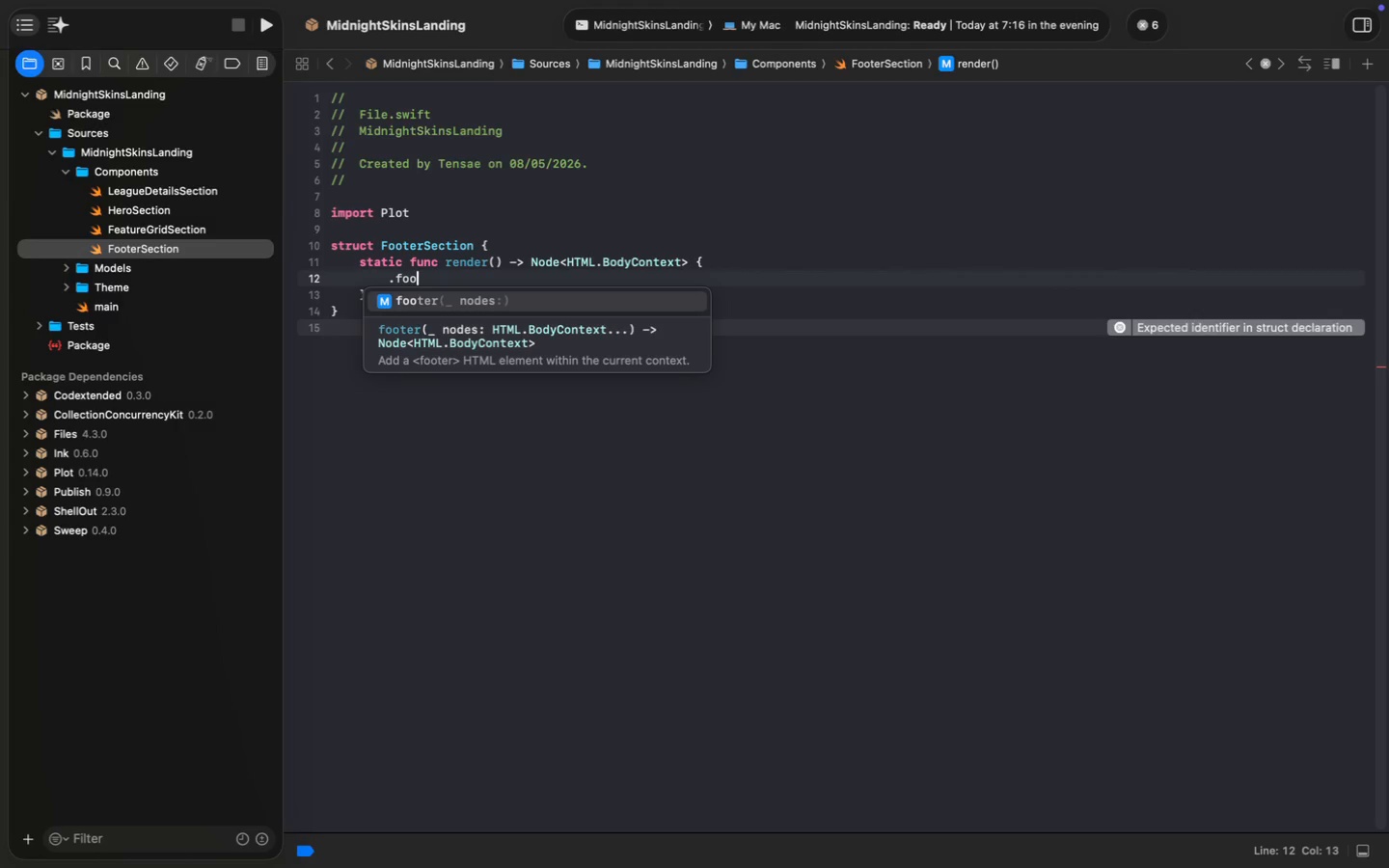 
key(Enter)
 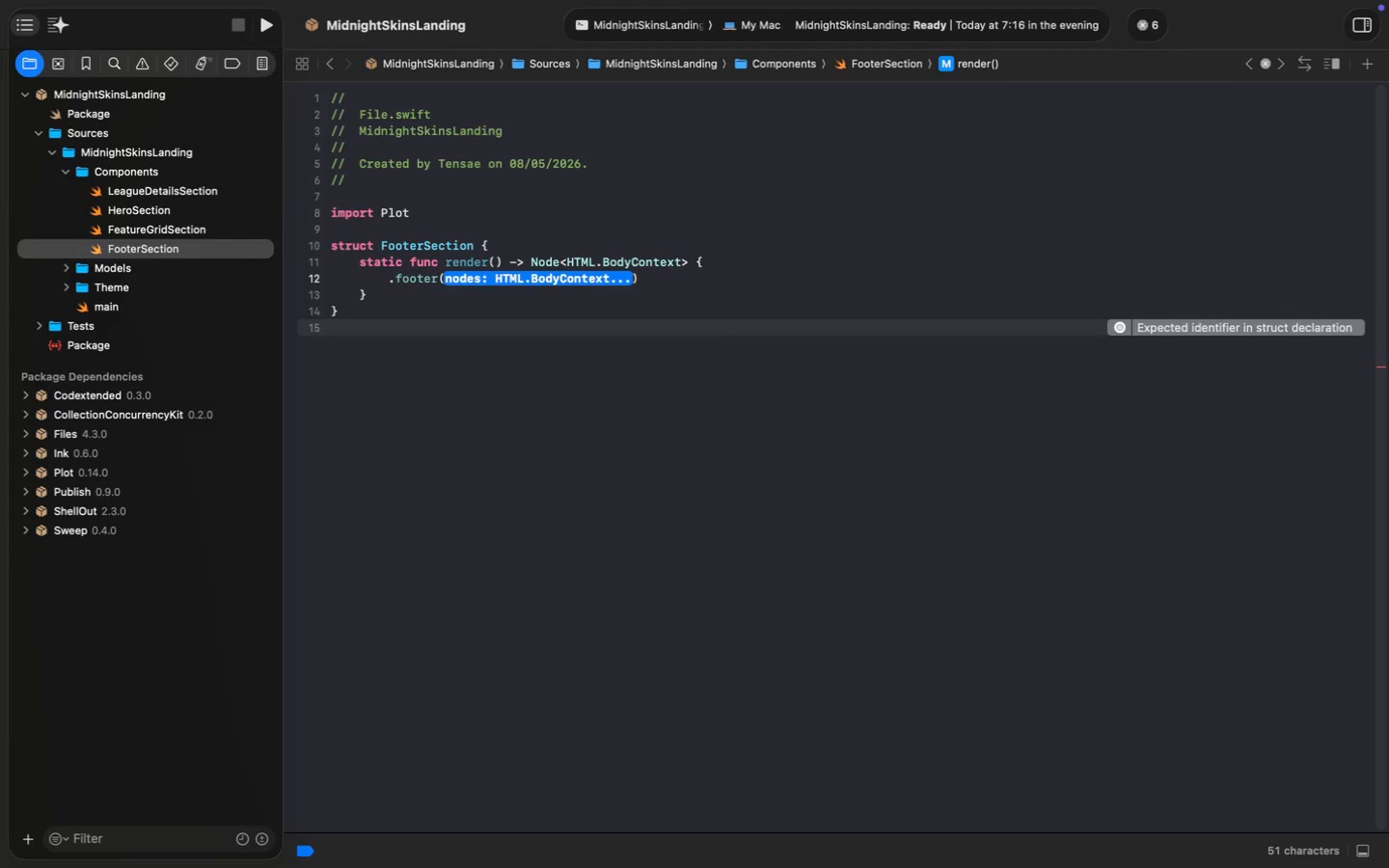 
key(Backspace)
 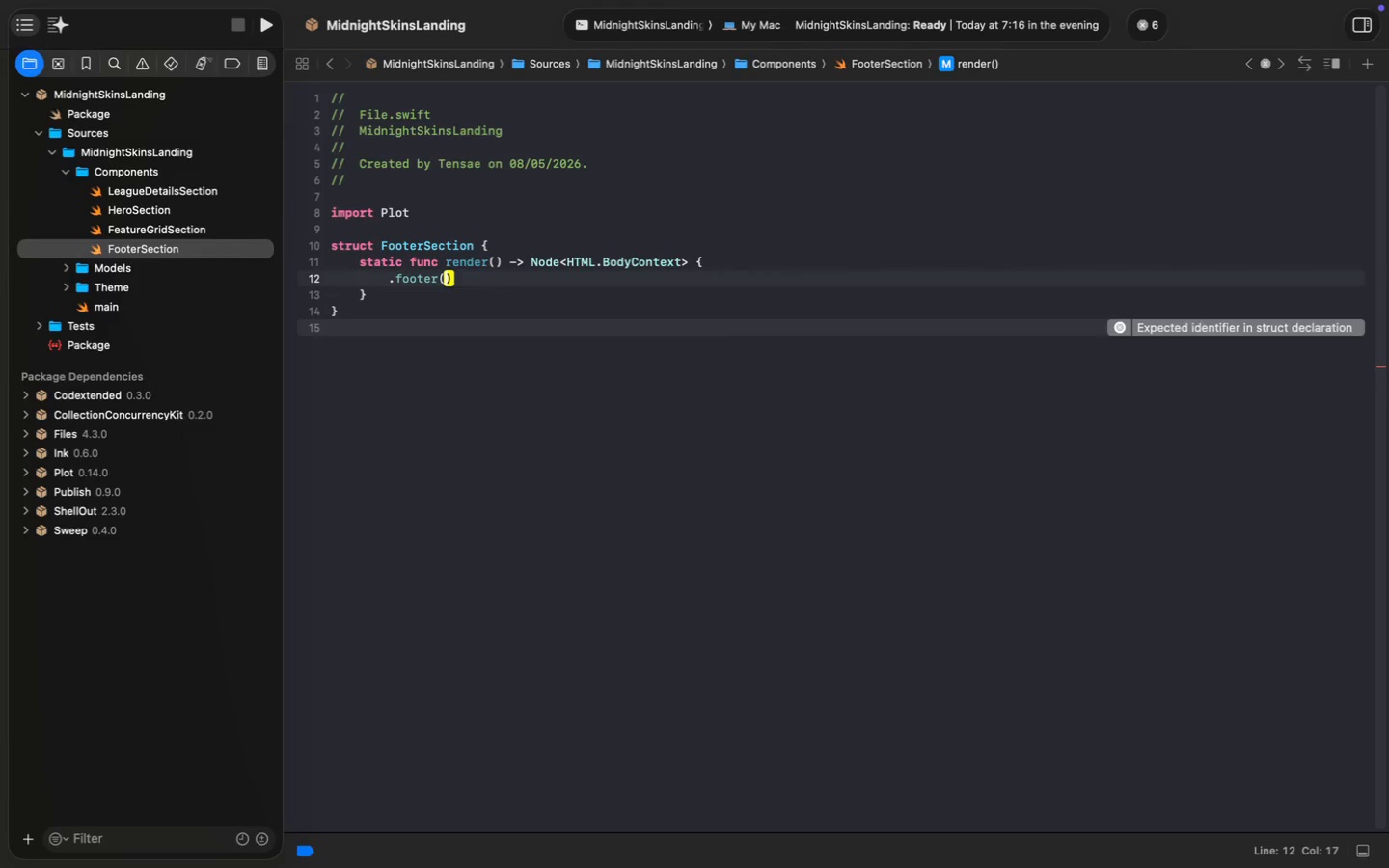 
key(Enter)
 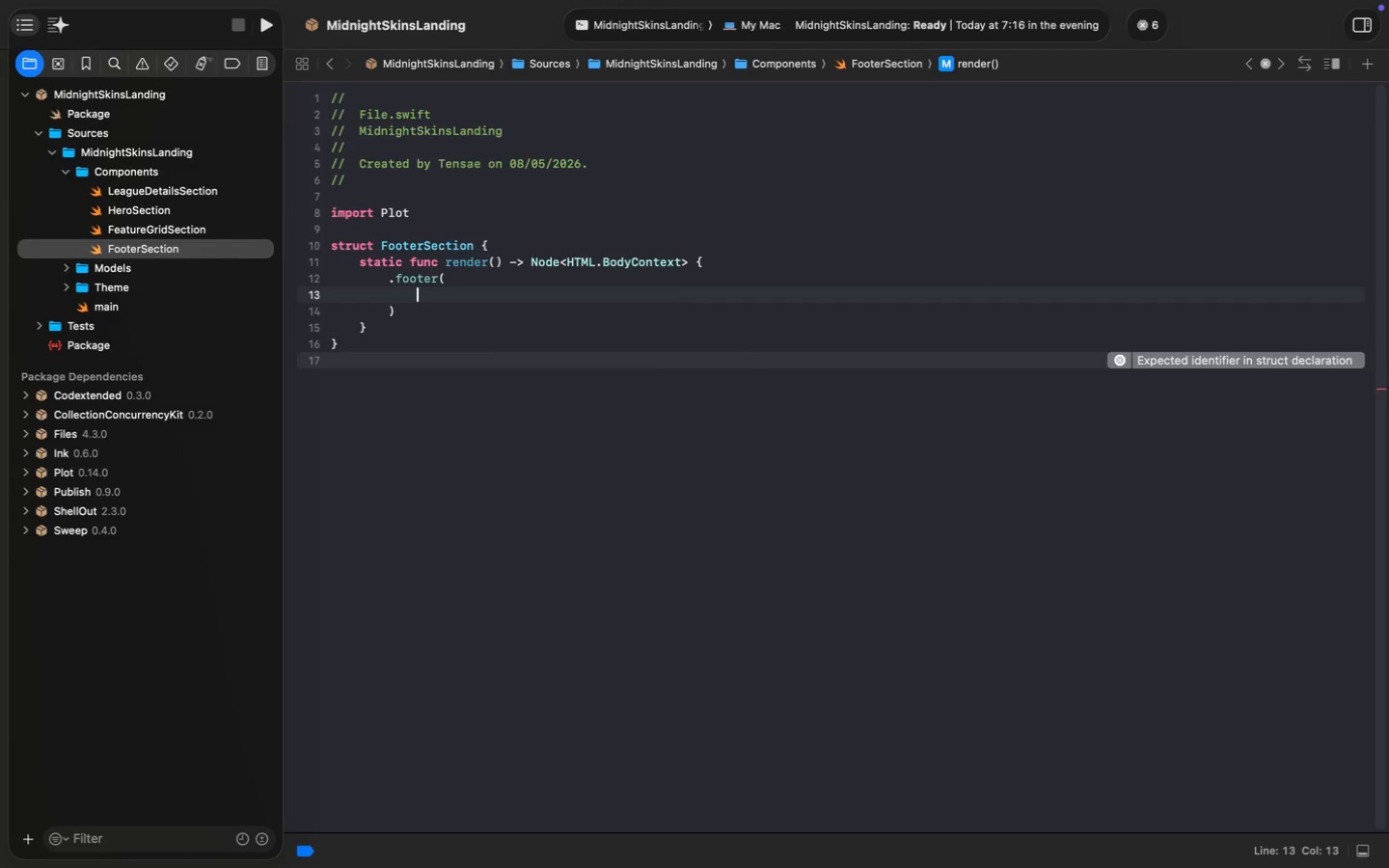 
key(Period)
 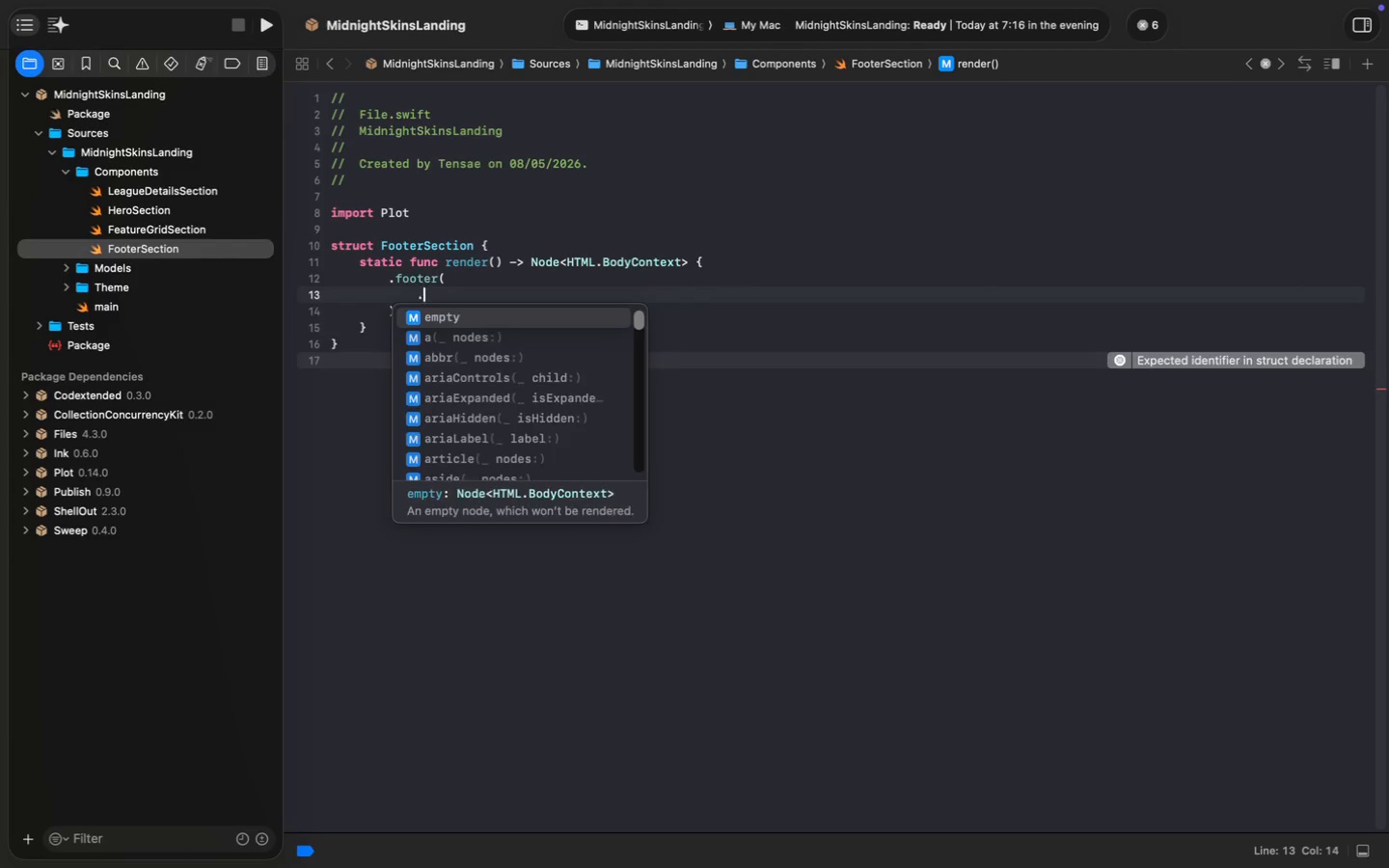 
key(P)
 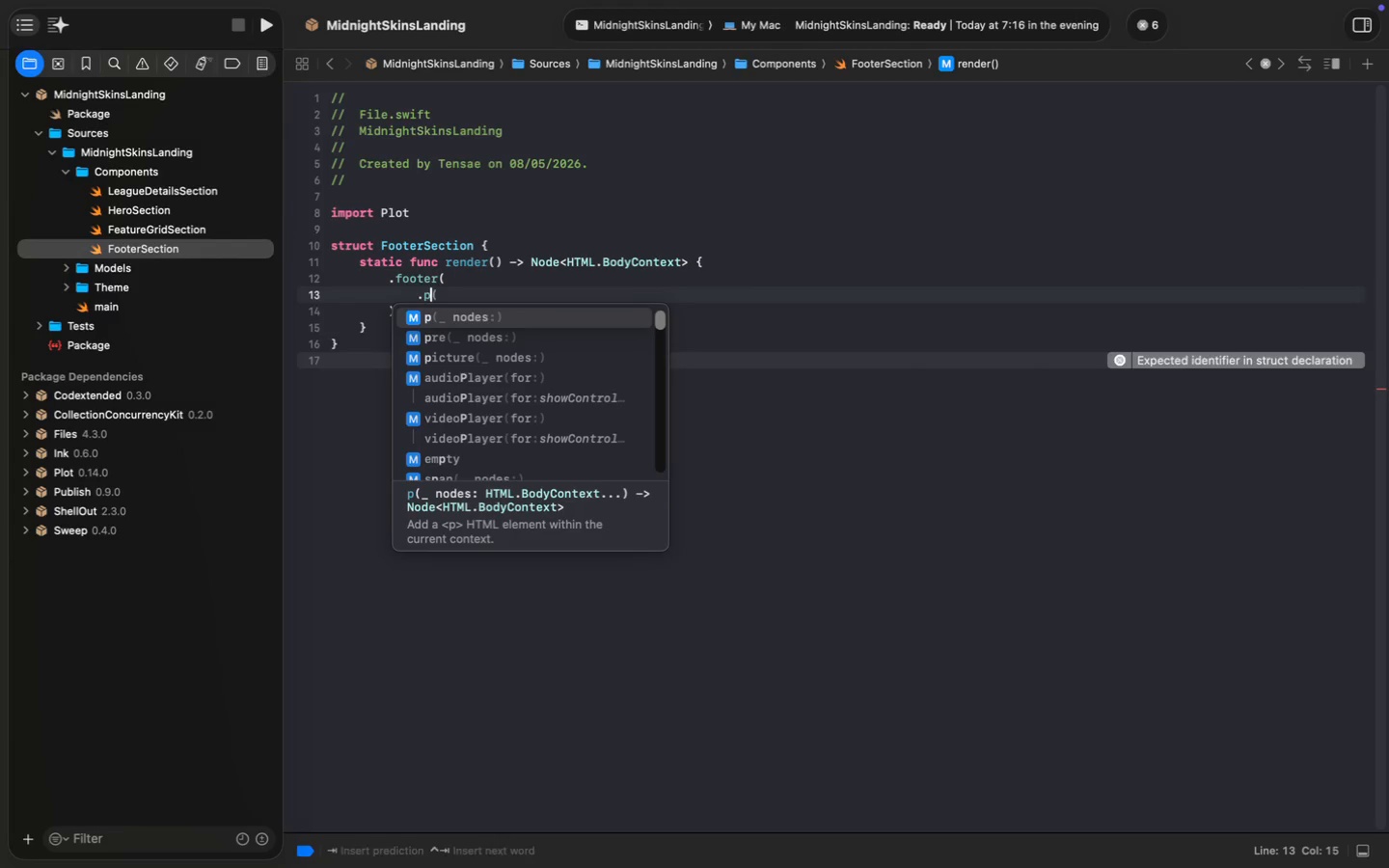 
key(Enter)
 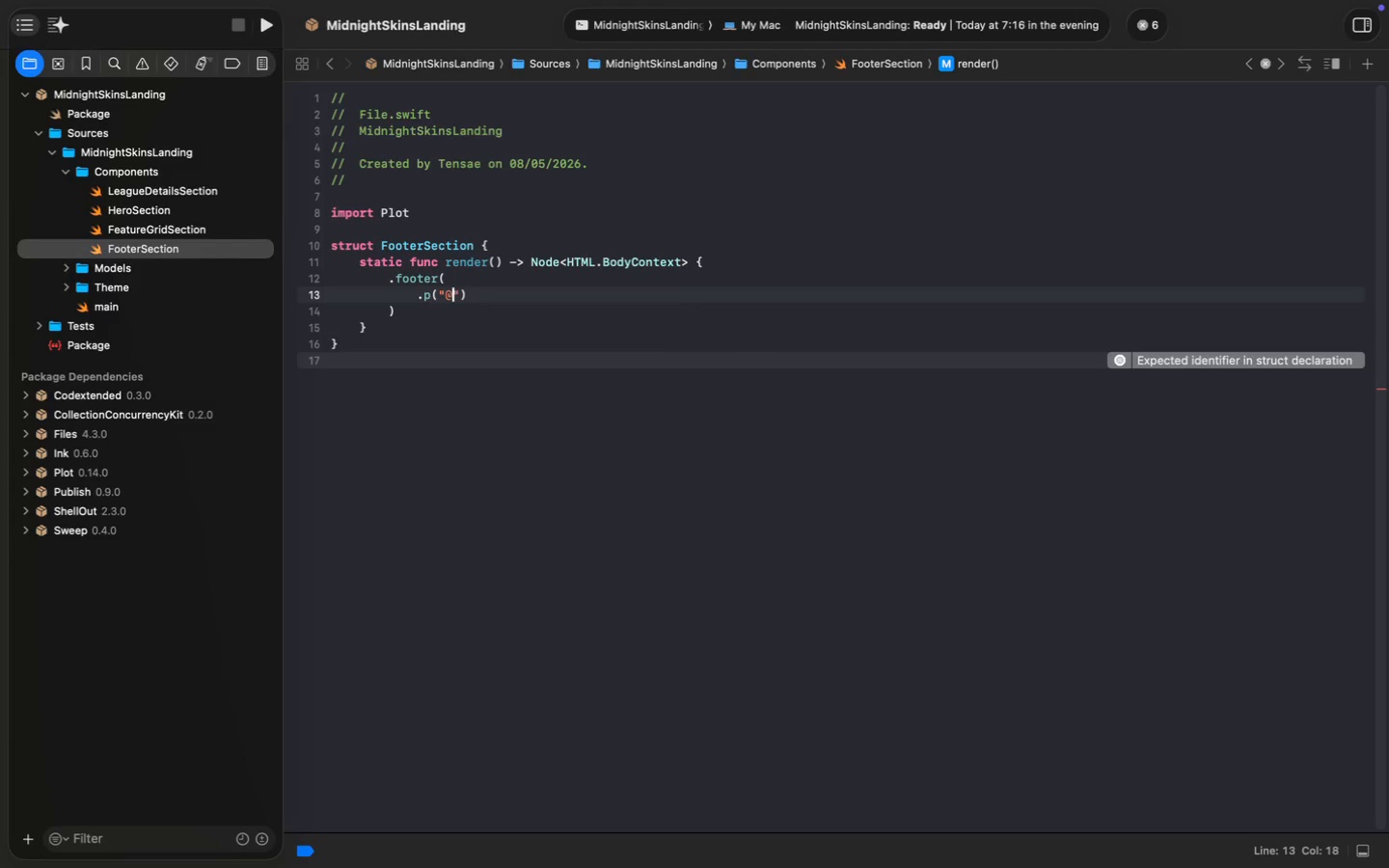 
type("@ 2026 Iron Wood gr)
key(Backspace)
key(Backspace)
type(Greens)
 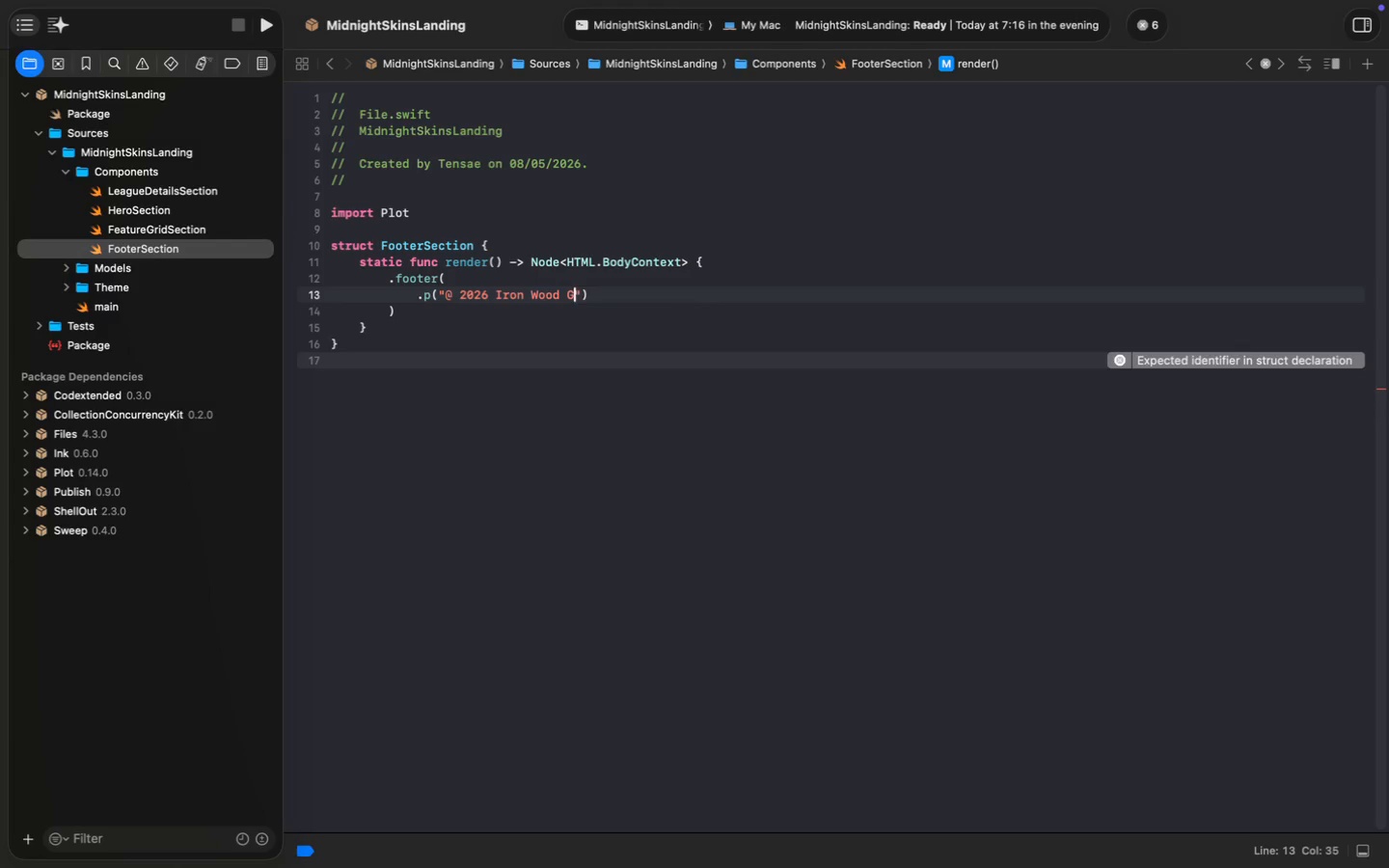 
wait(6.19)
 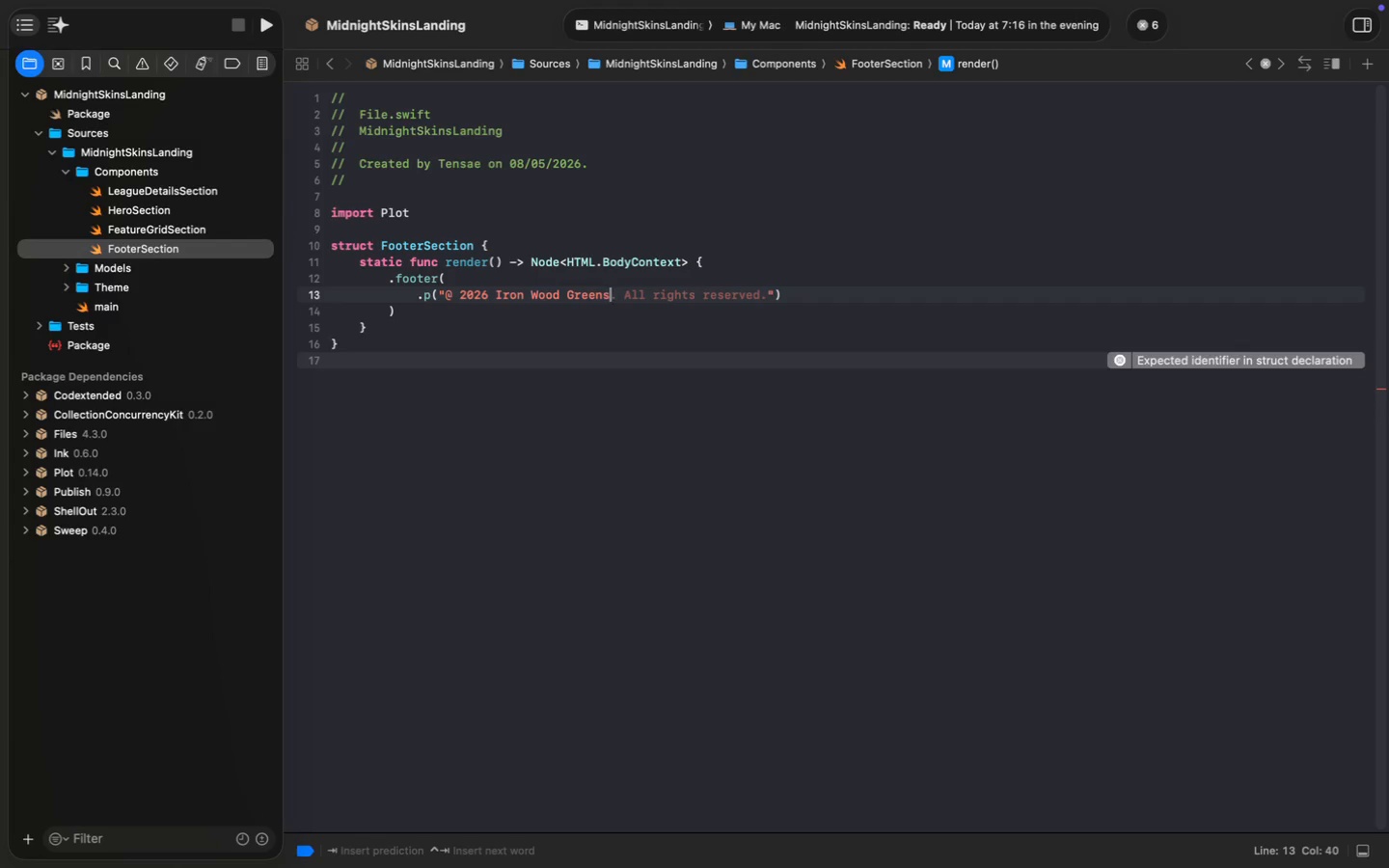 
left_click([68, 171])
 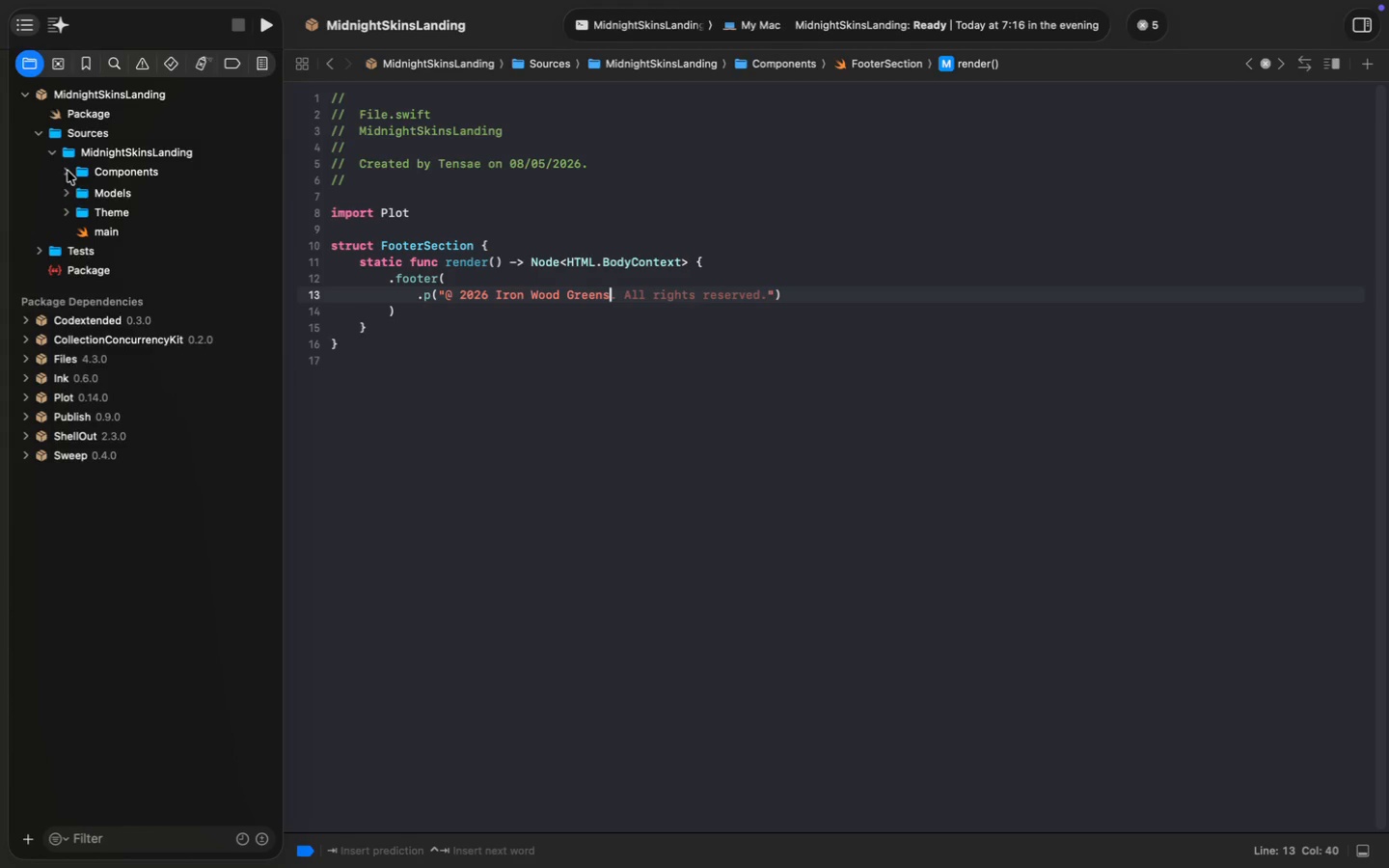 
left_click([132, 156])
 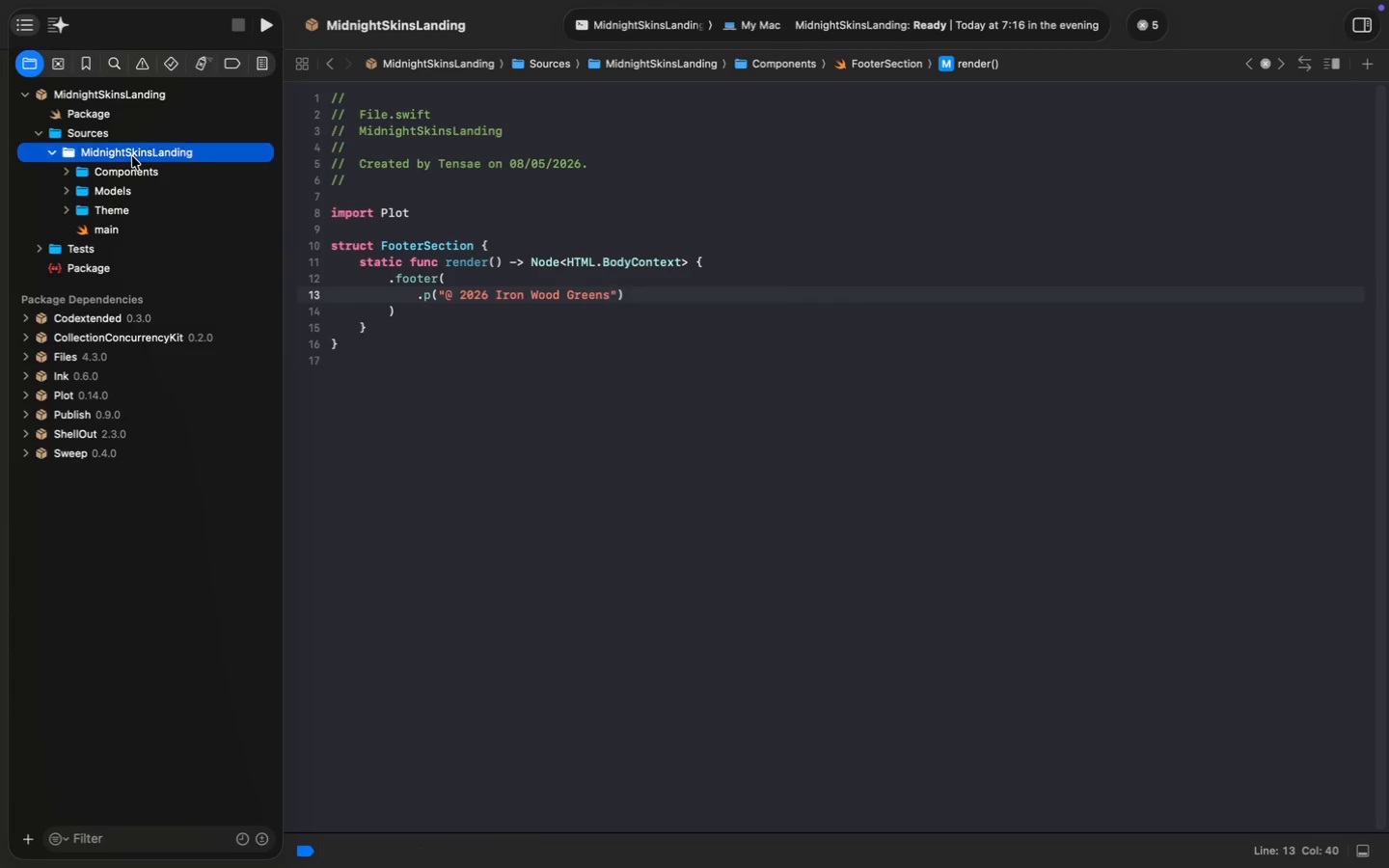 
key(Alt+Meta+N)
 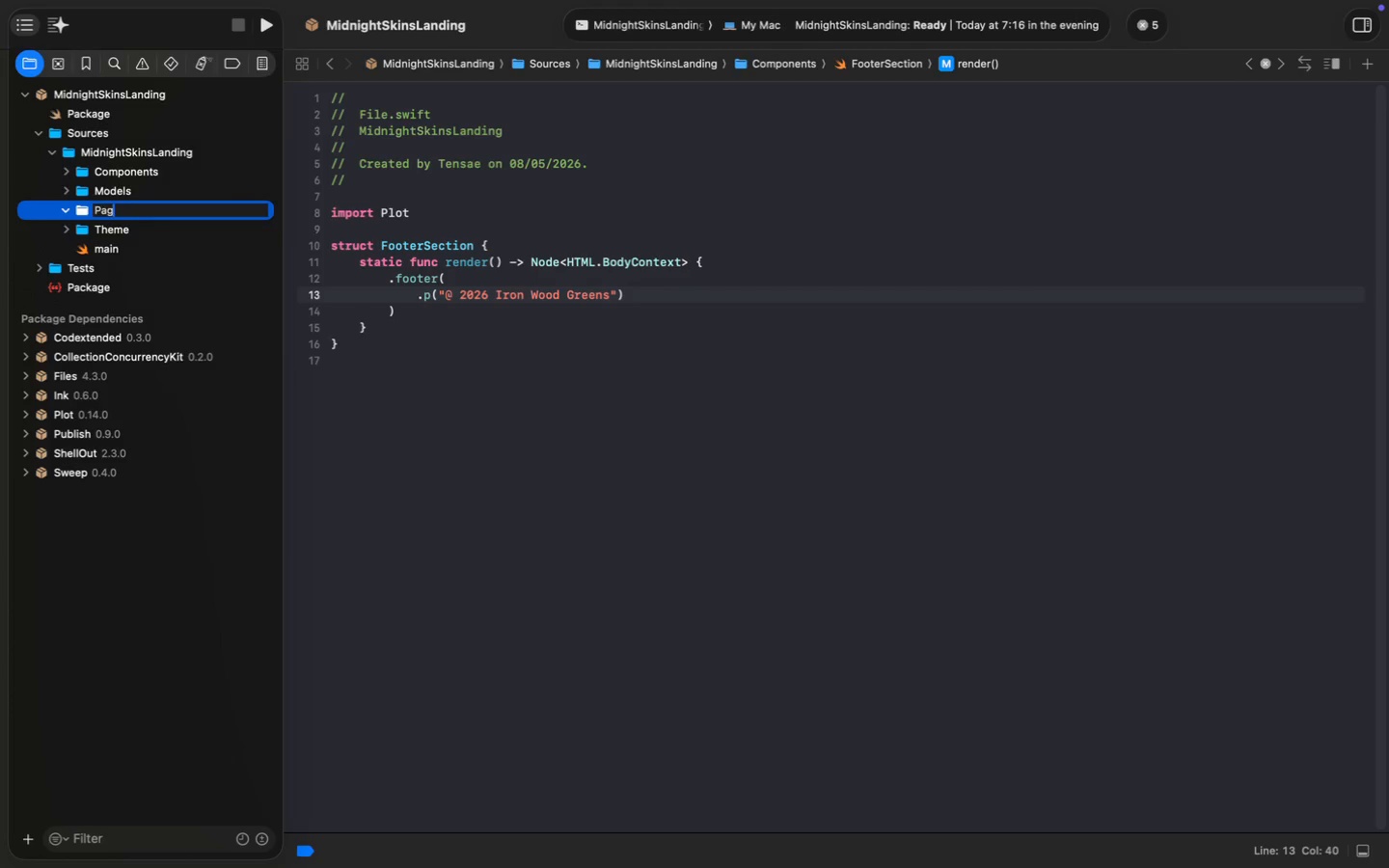 
type(Pages)
 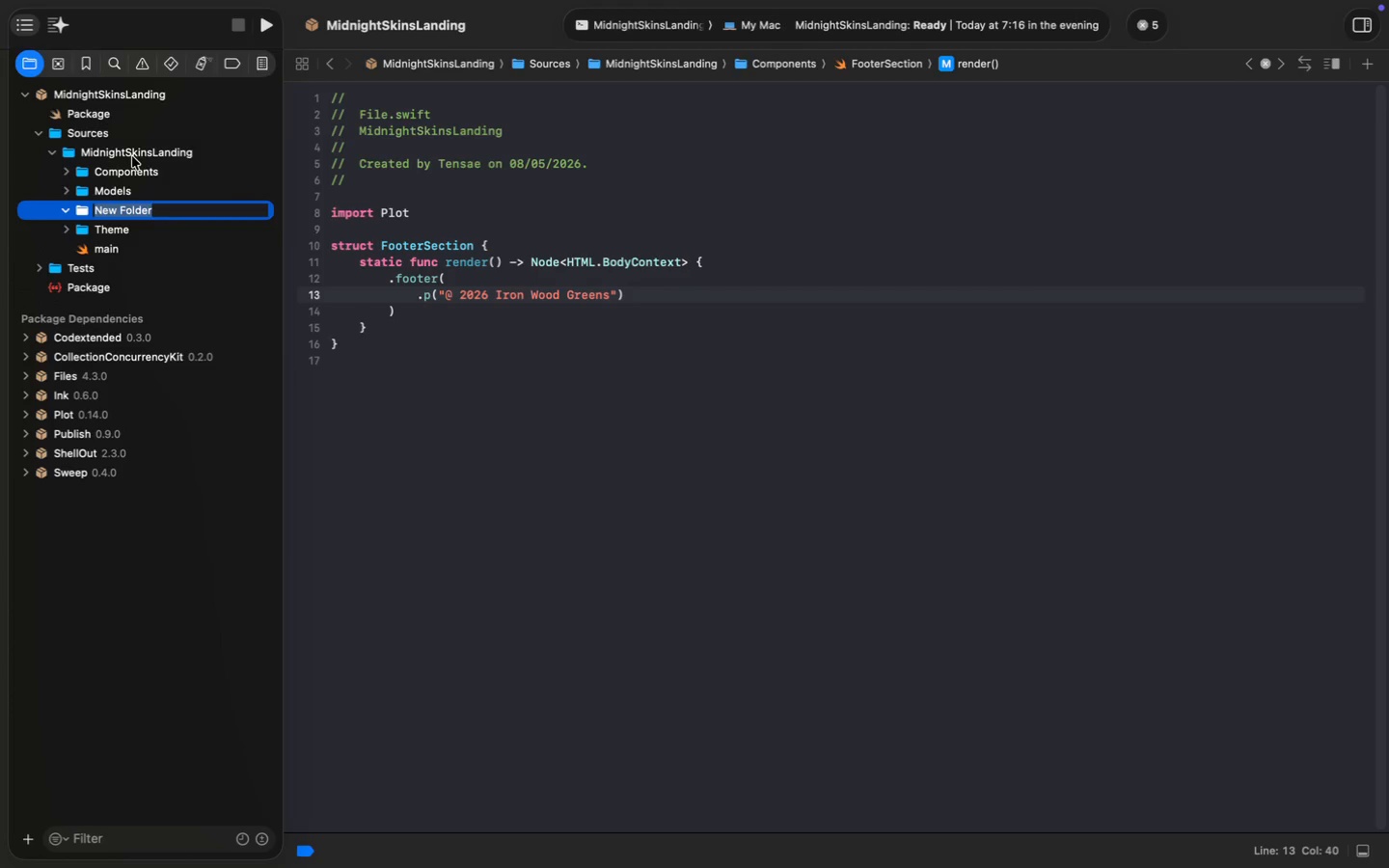 
key(Enter)
 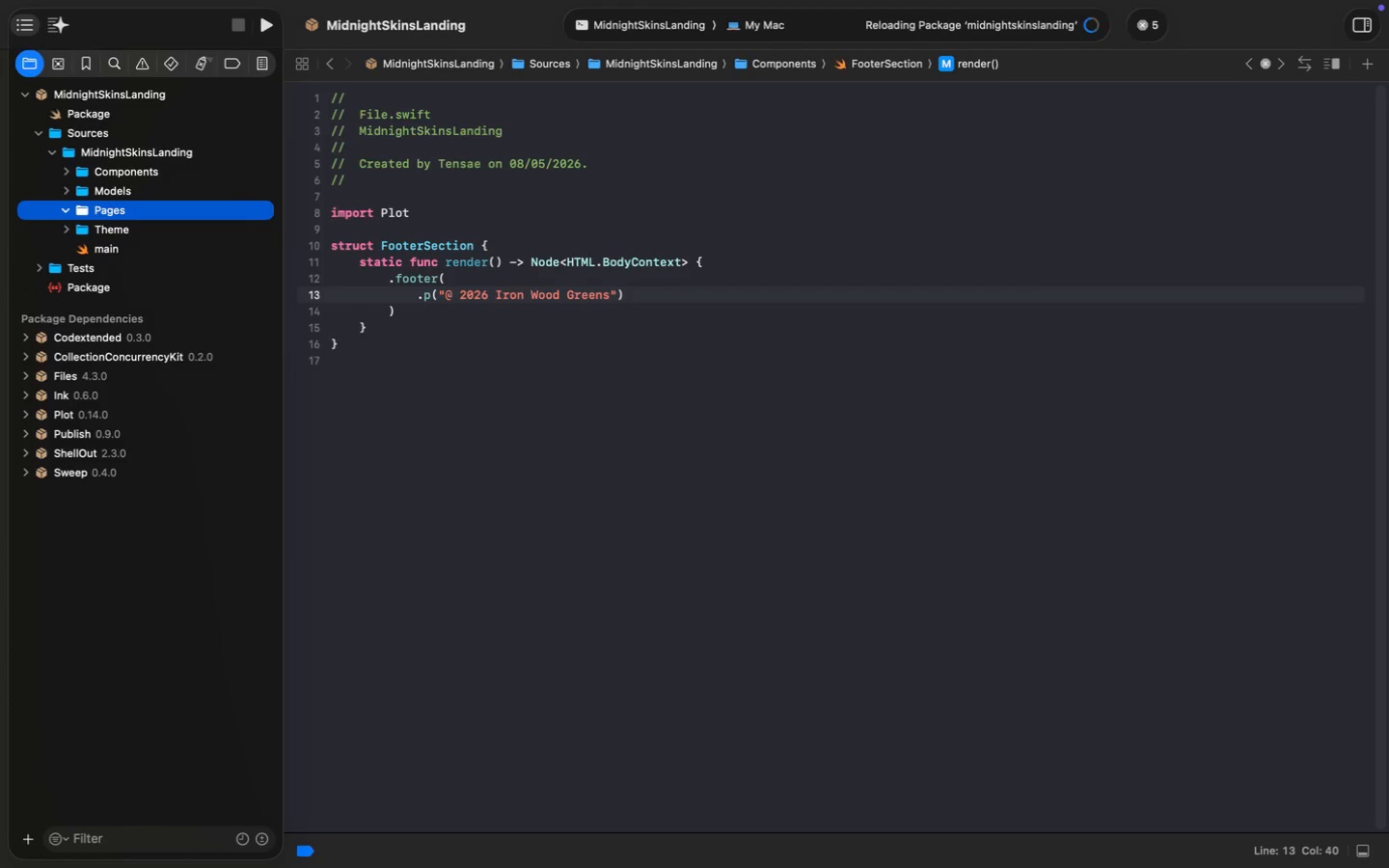 
key(Meta+N)
 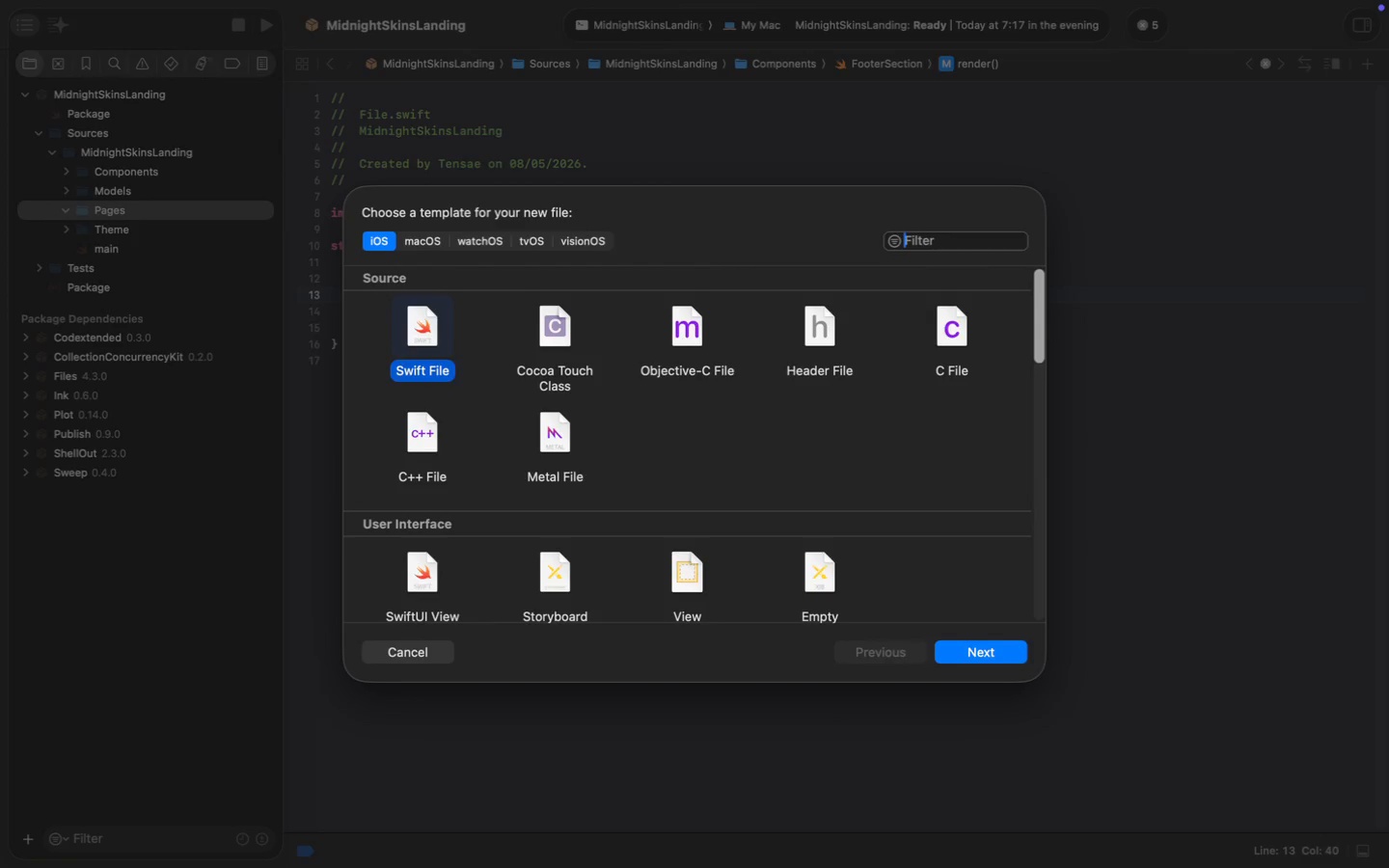 
key(Shift+H)
 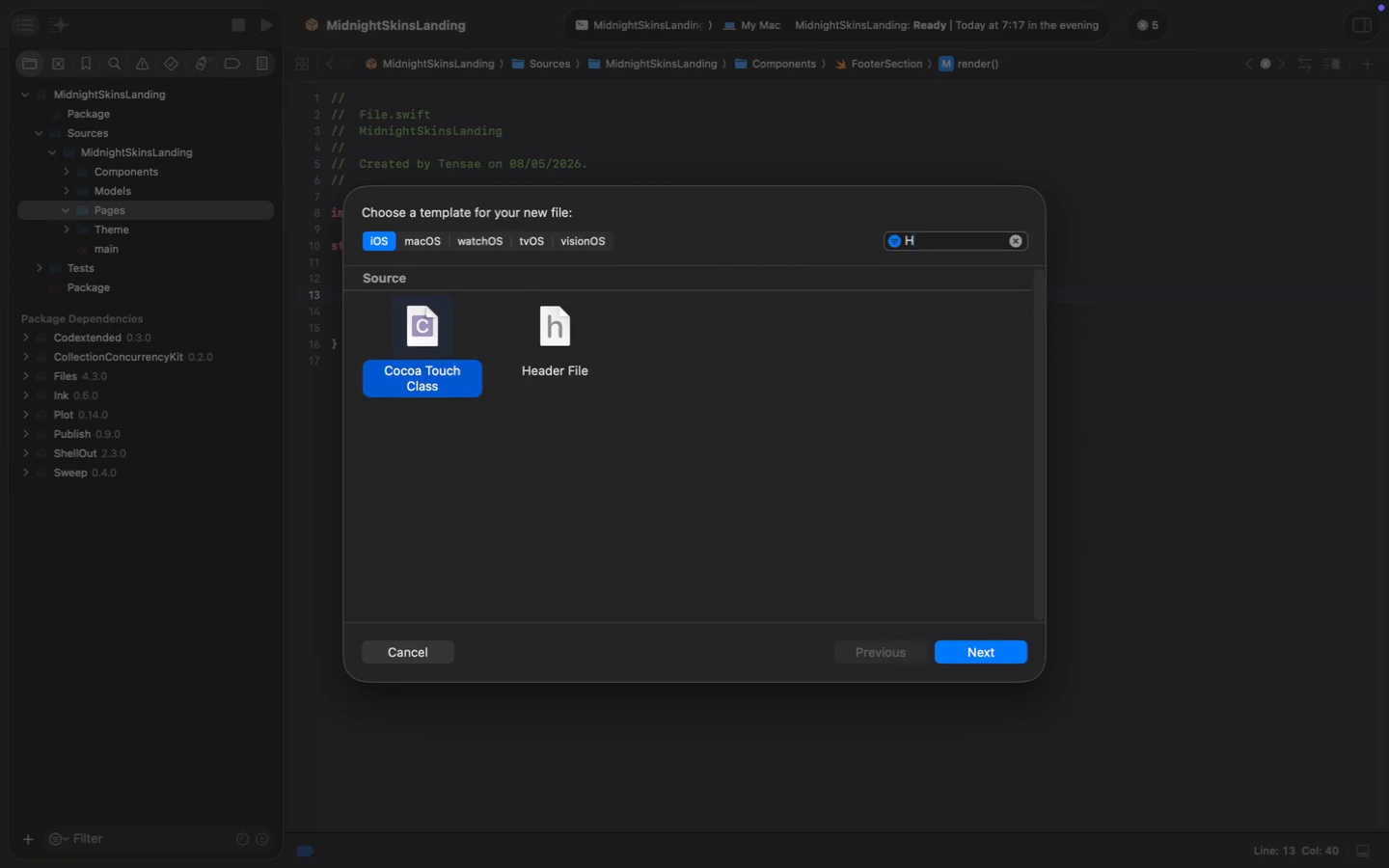 
key(Backspace)
 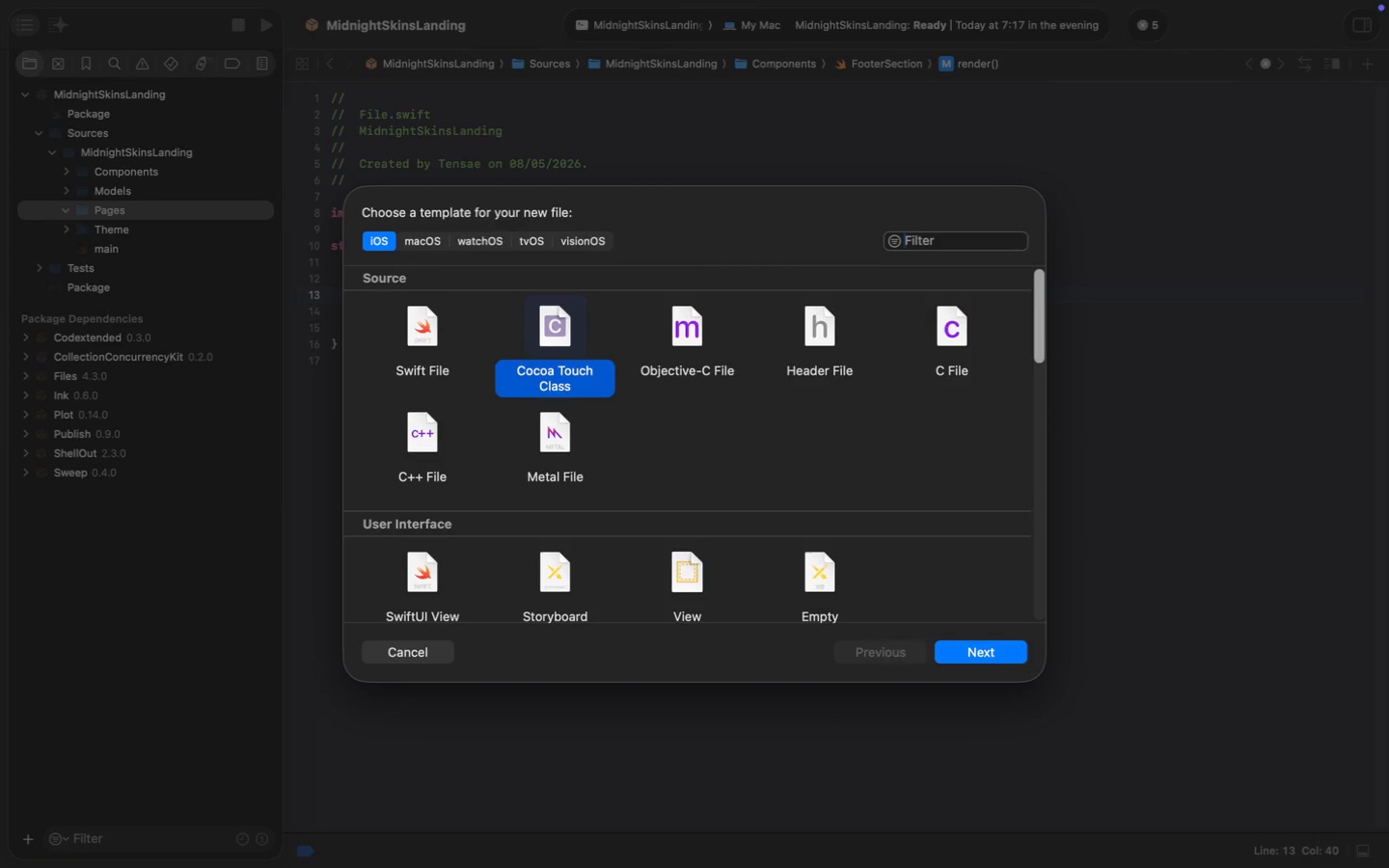 
key(ArrowLeft)
 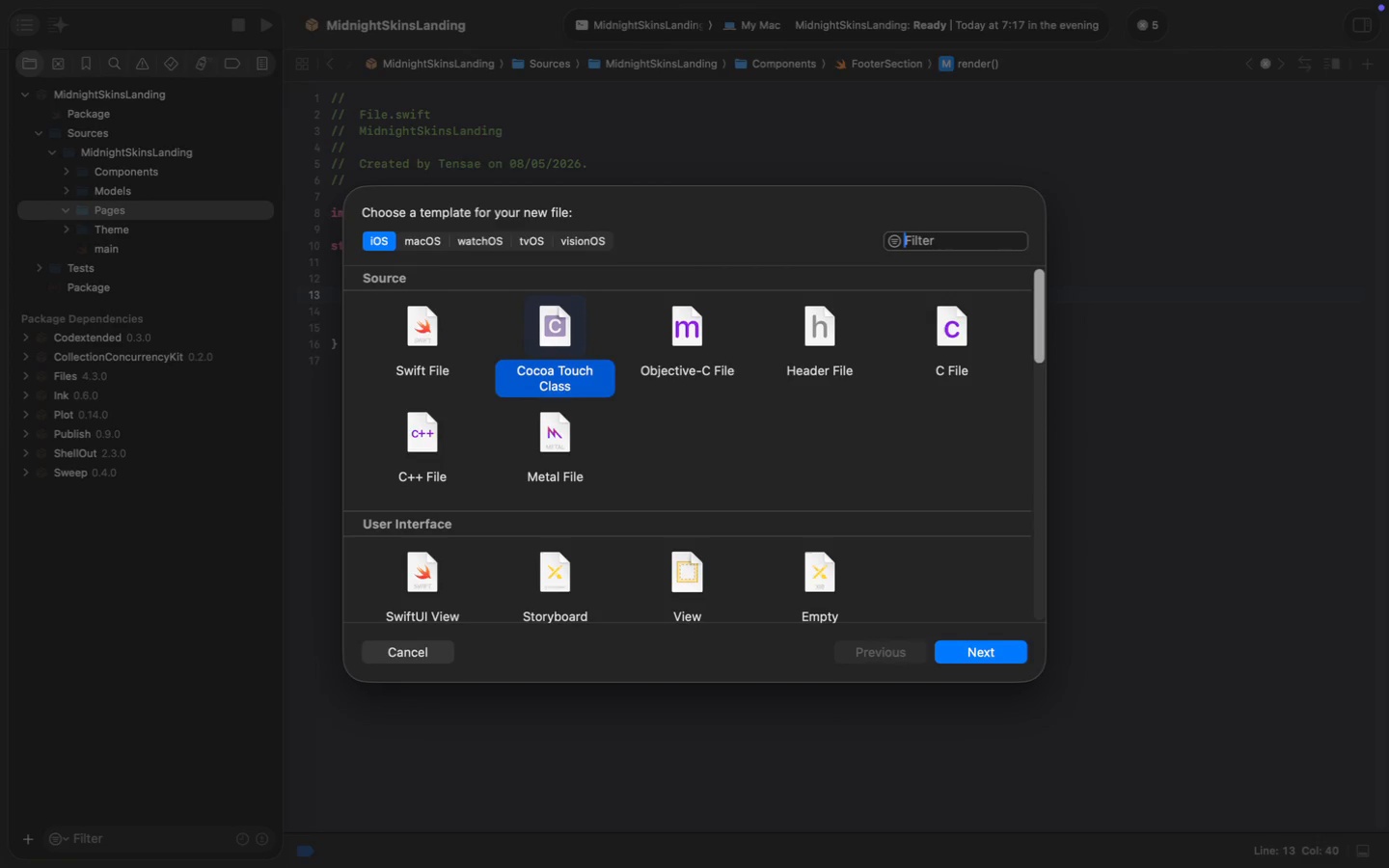 
key(ArrowLeft)
 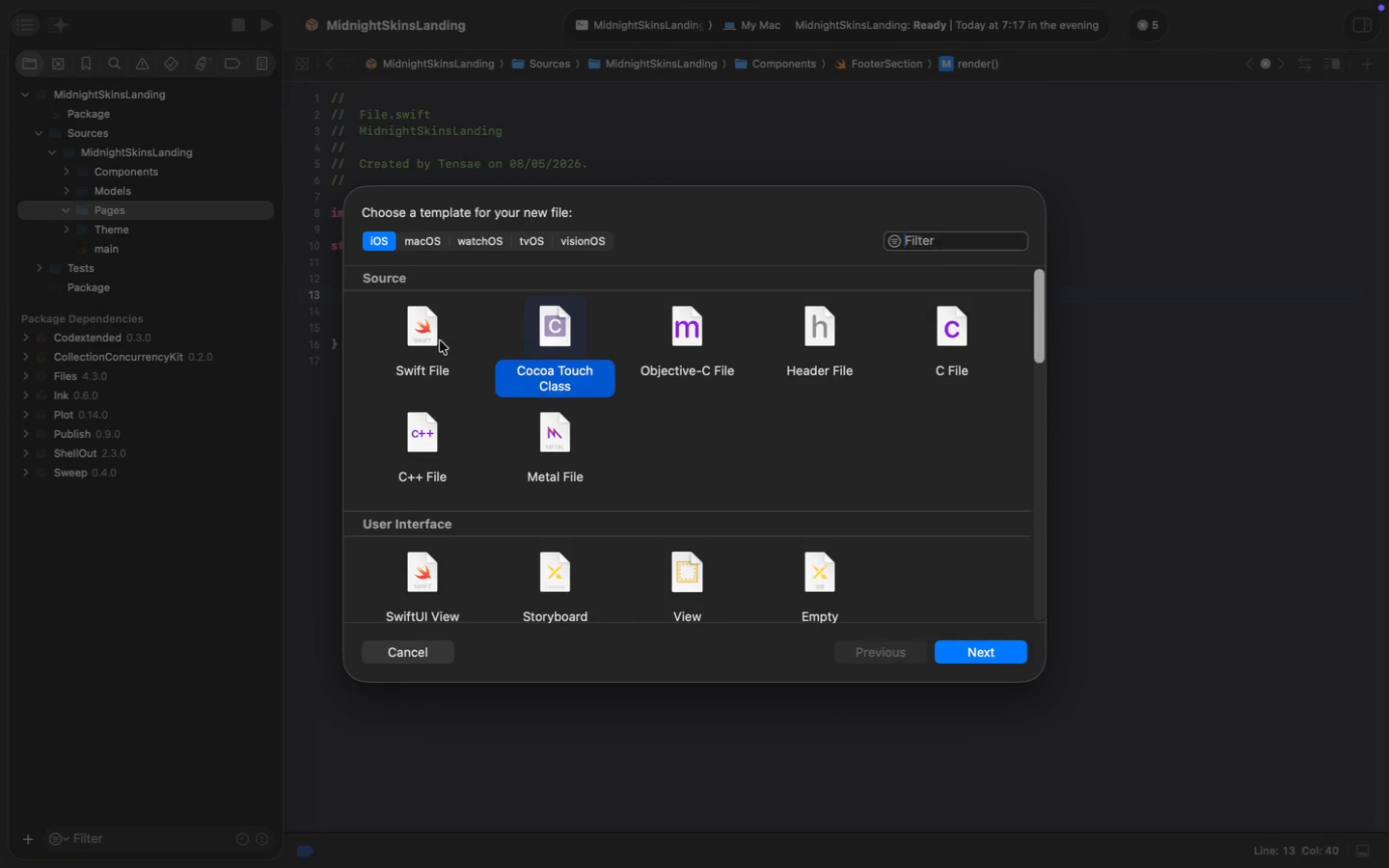 
left_click([440, 340])
 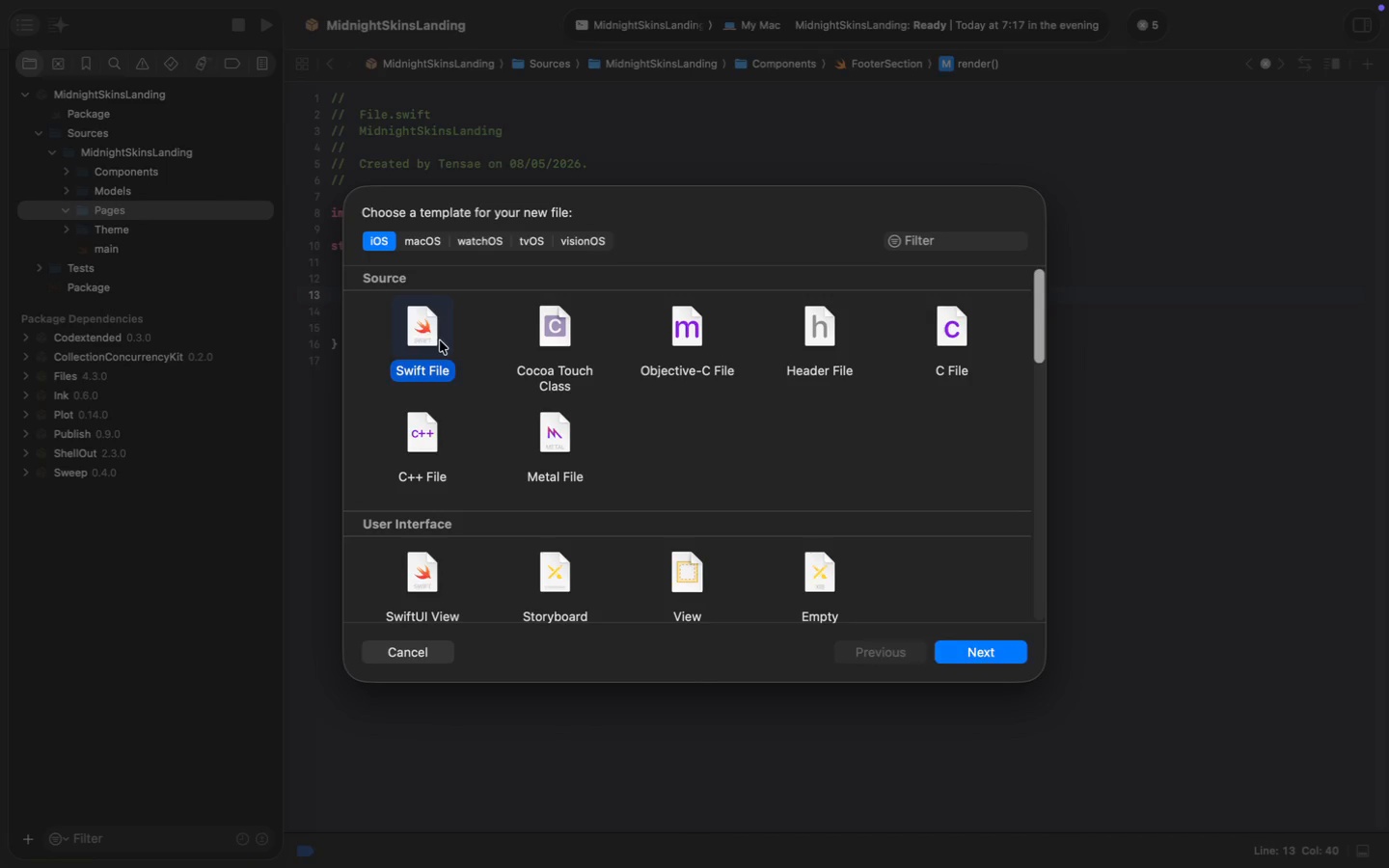 
key(Enter)
 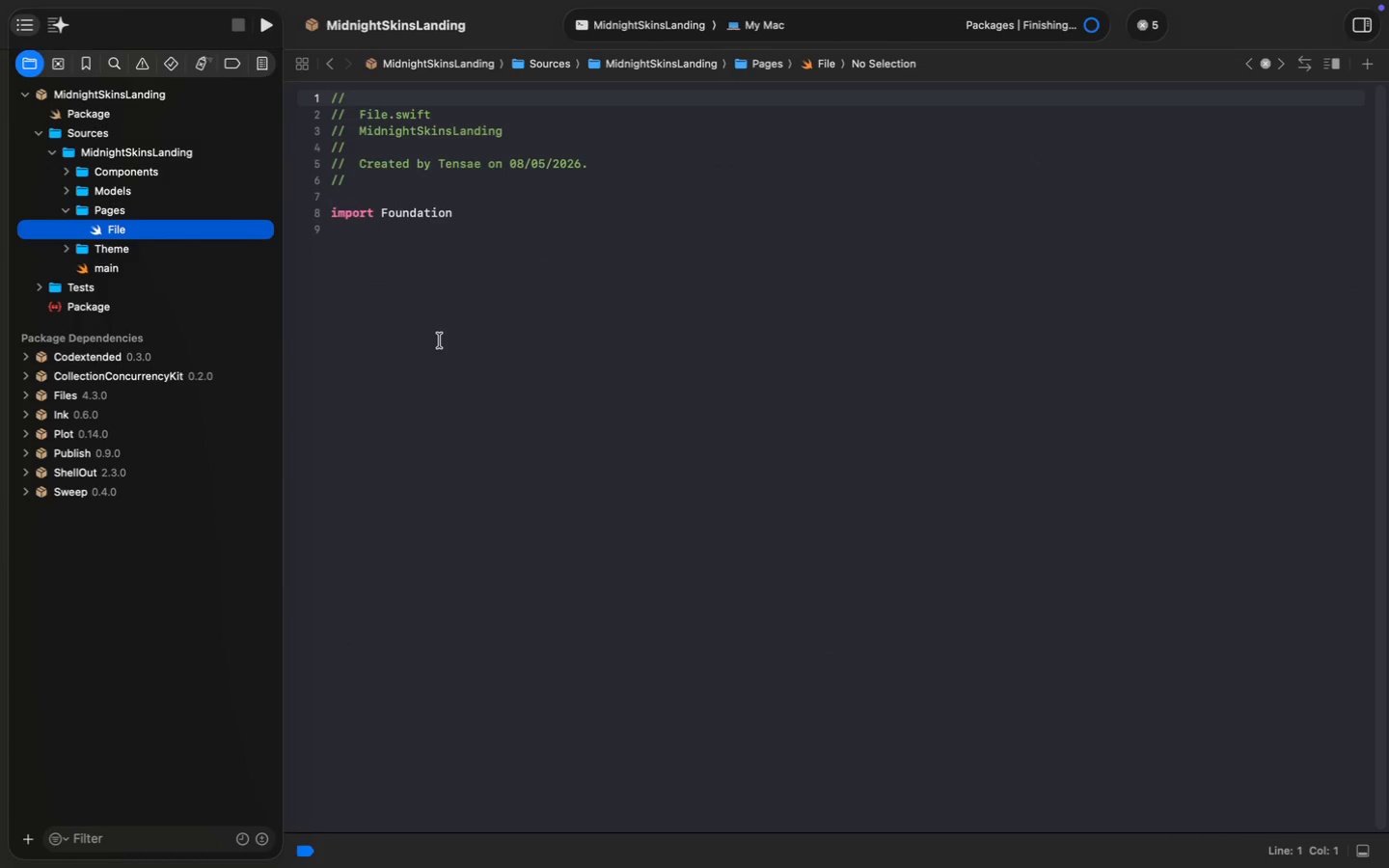 
key(Shift+ShiftRight)
 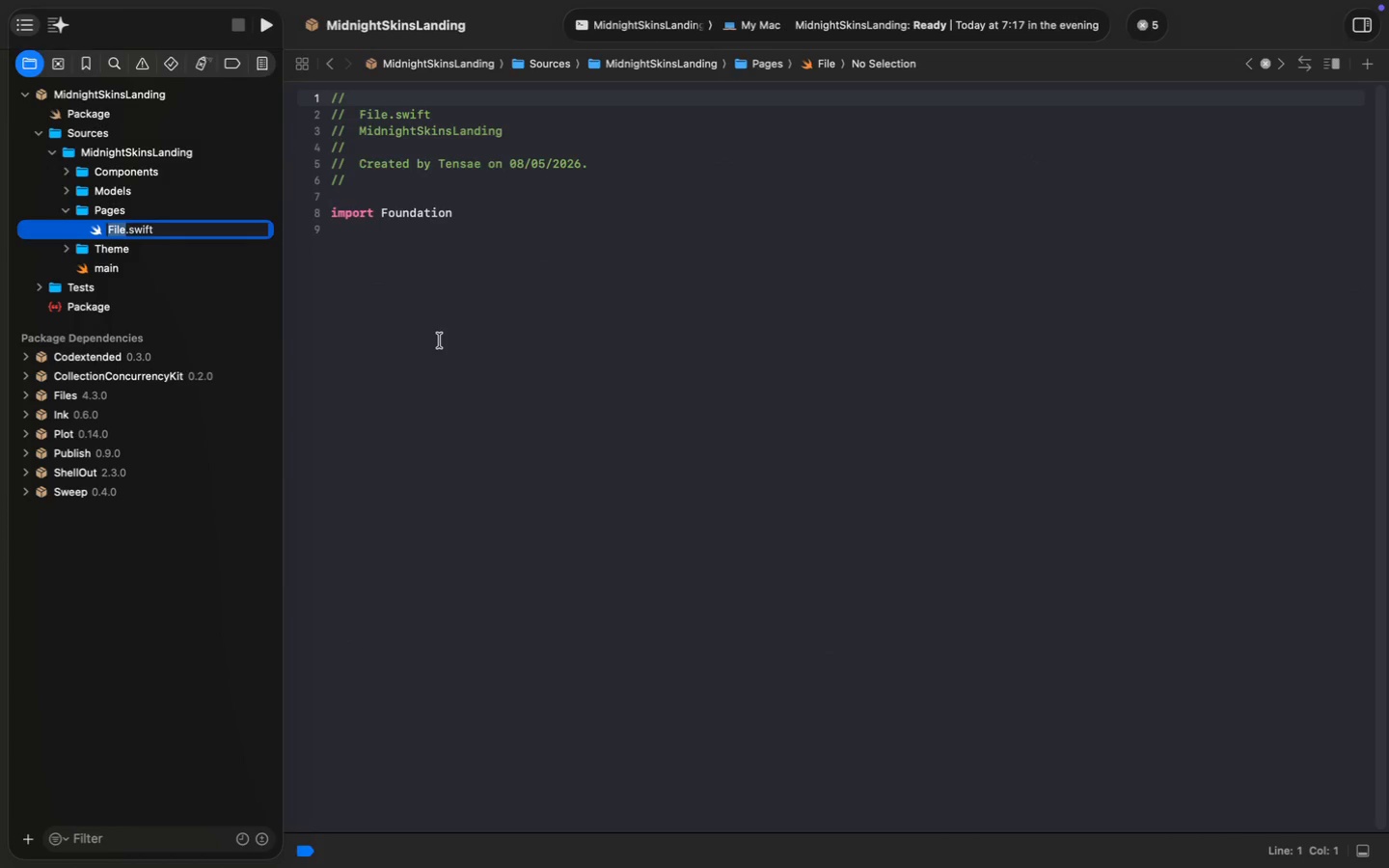 
key(Enter)
 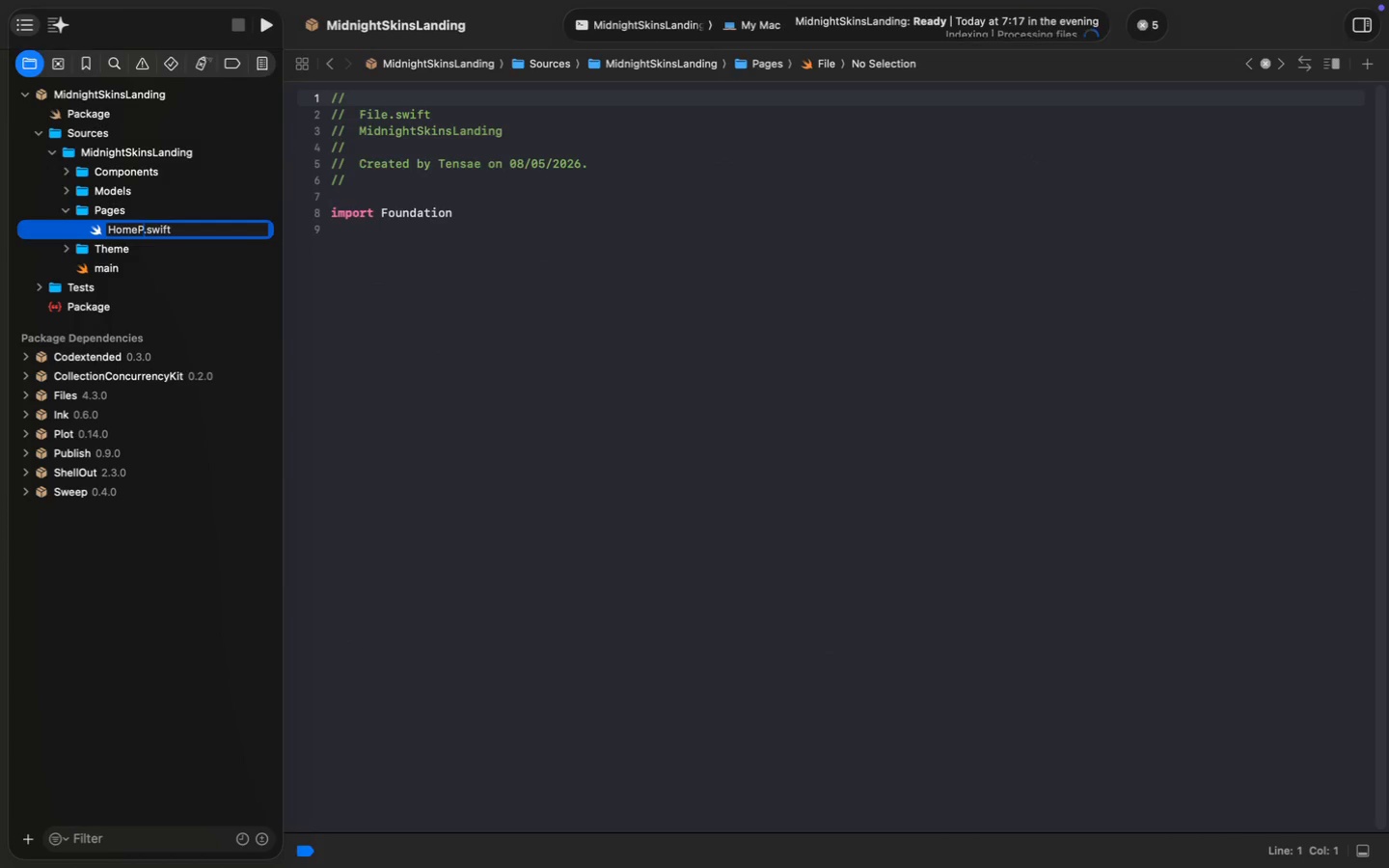 
type(HOmePa)
key(Backspace)
key(Backspace)
key(Backspace)
key(Backspace)
key(Backspace)
type(omePage)
 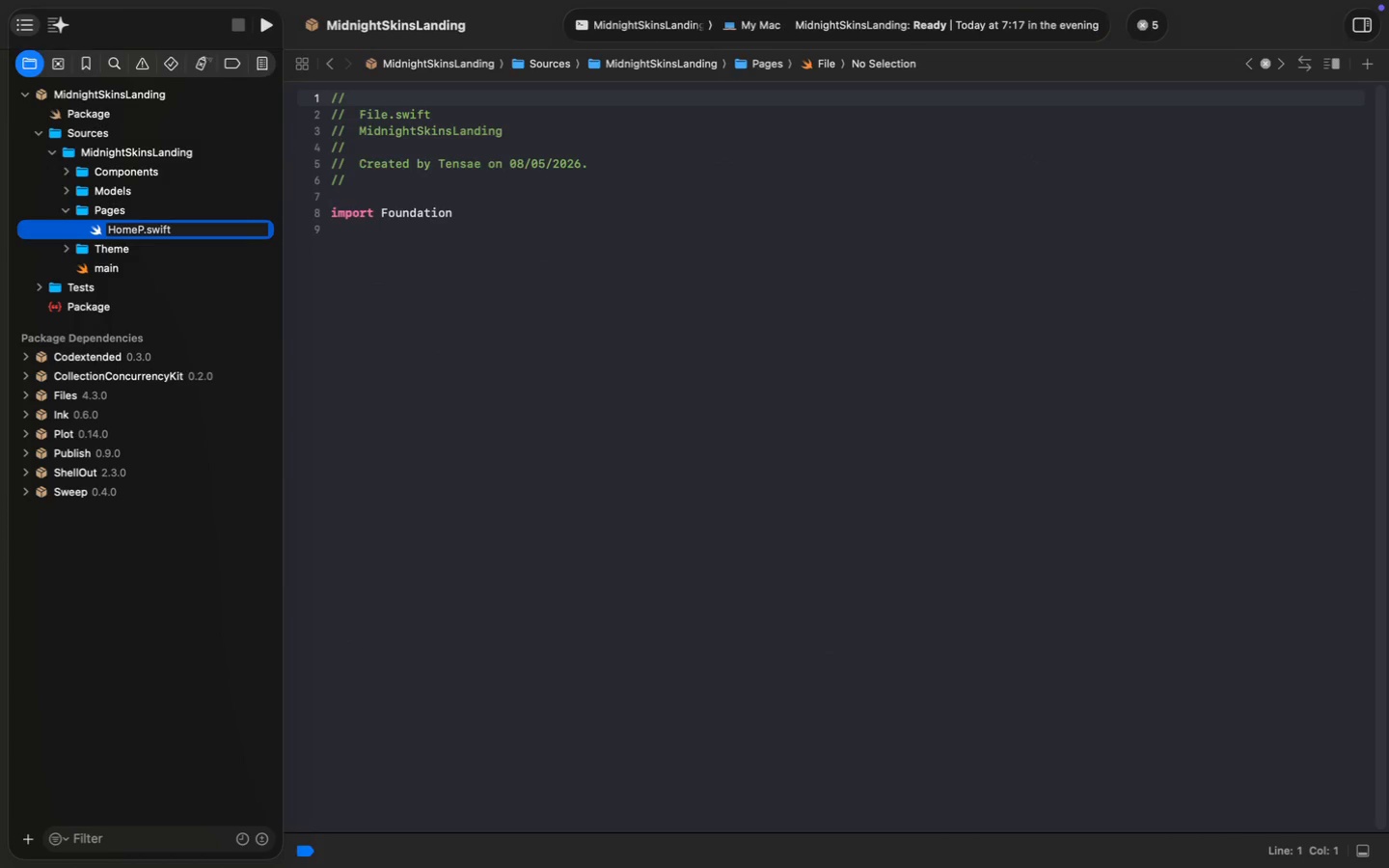 
key(Enter)
 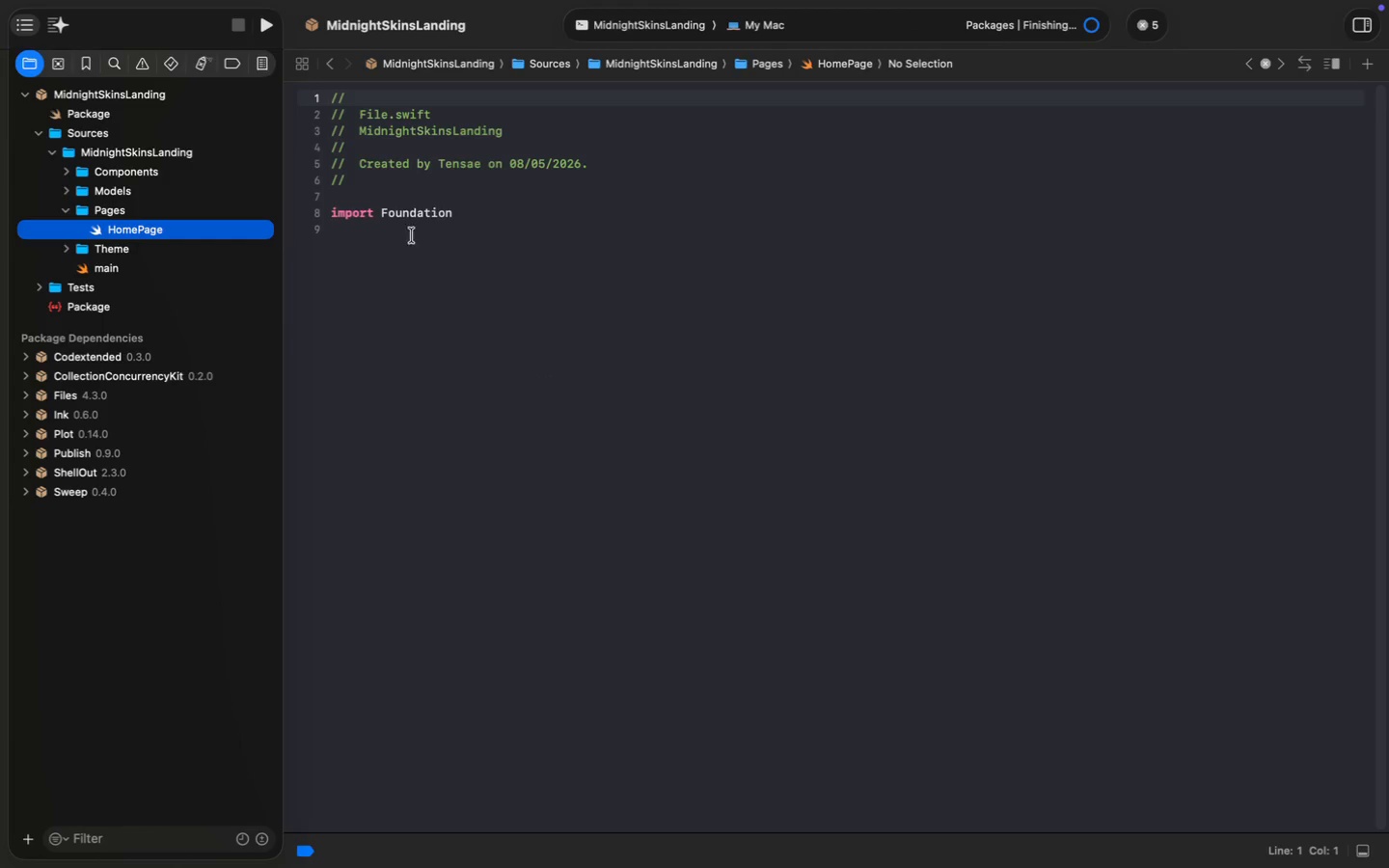 
double_click([417, 216])
 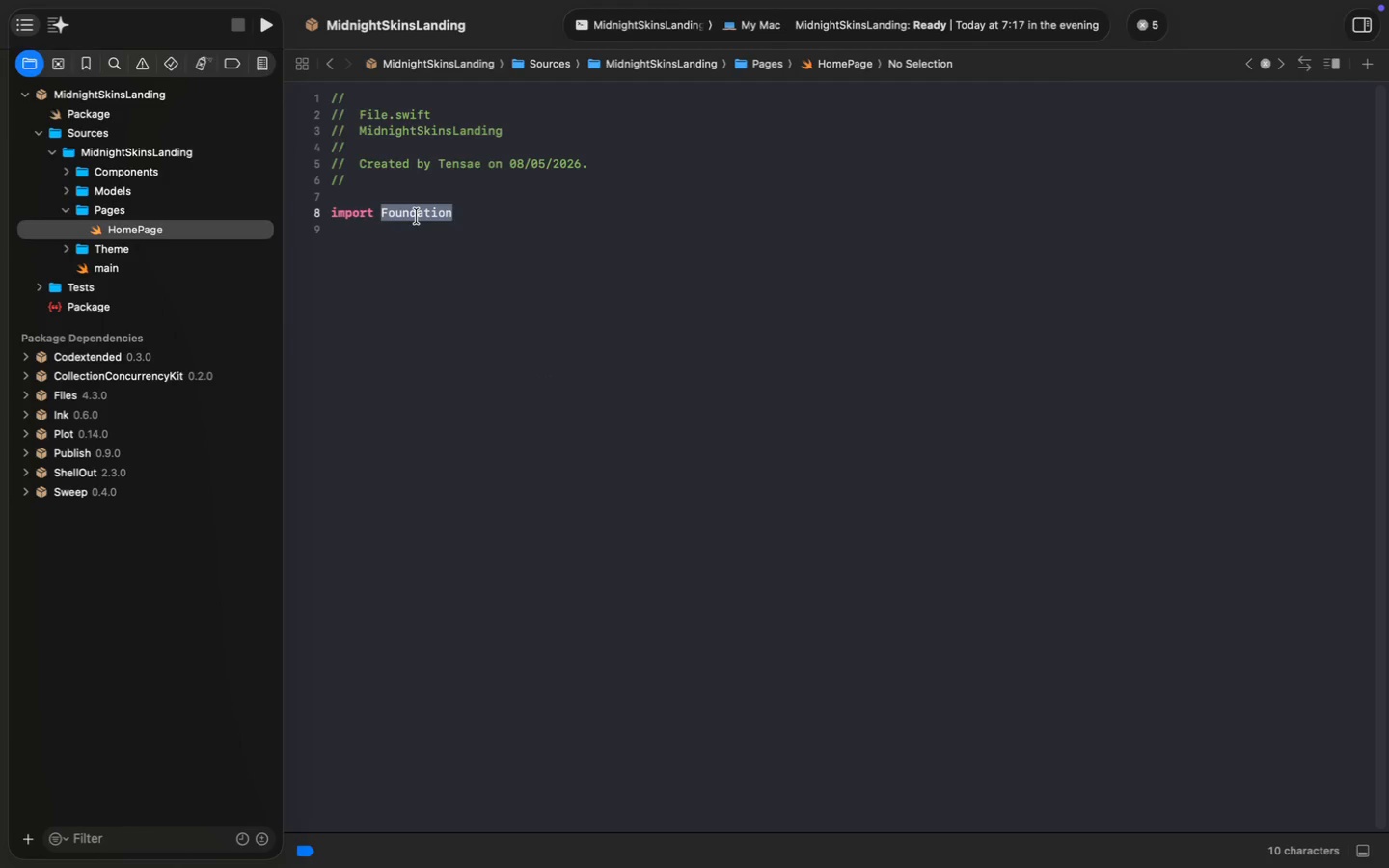 
type(Plot)
 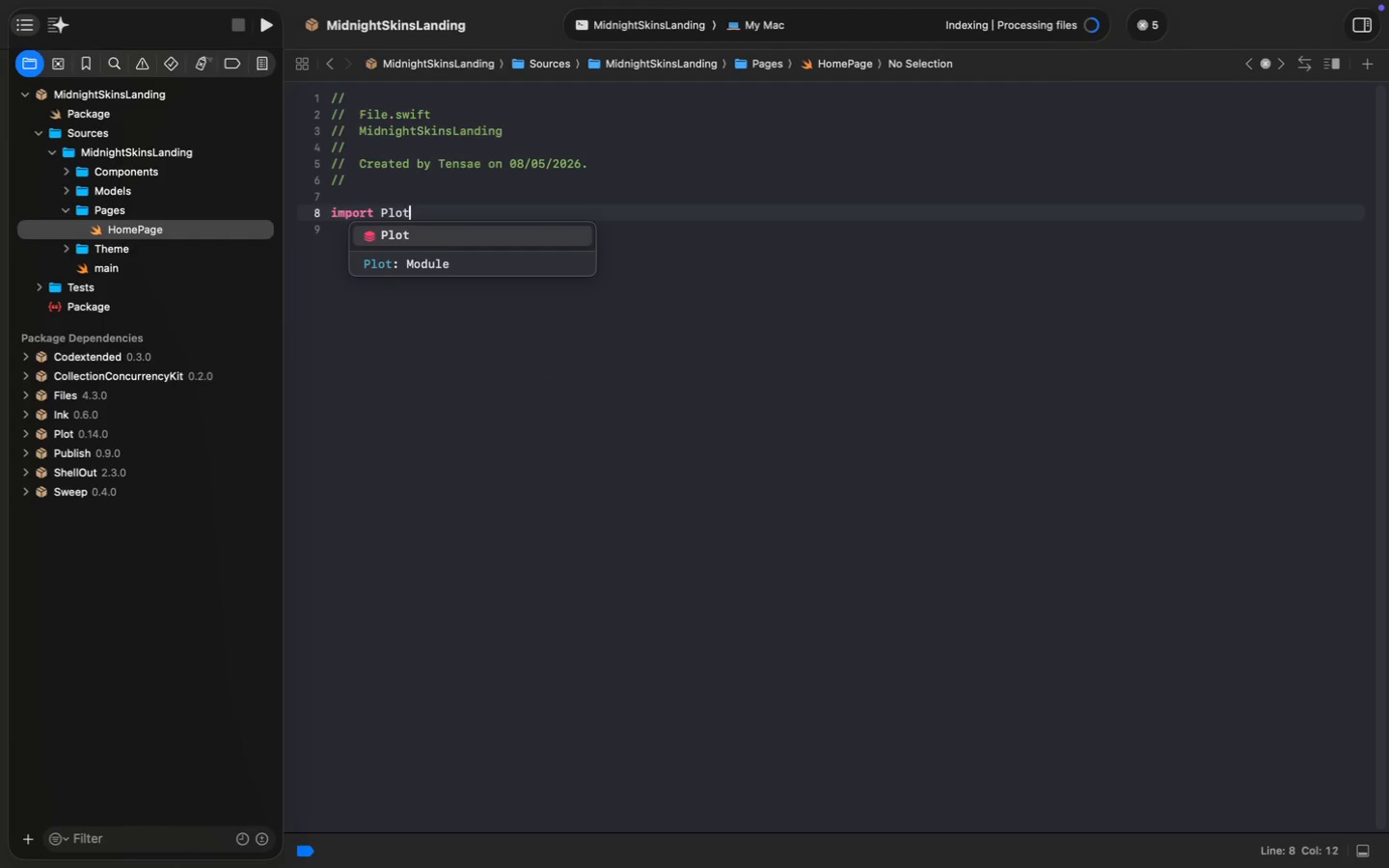 
key(Enter)
 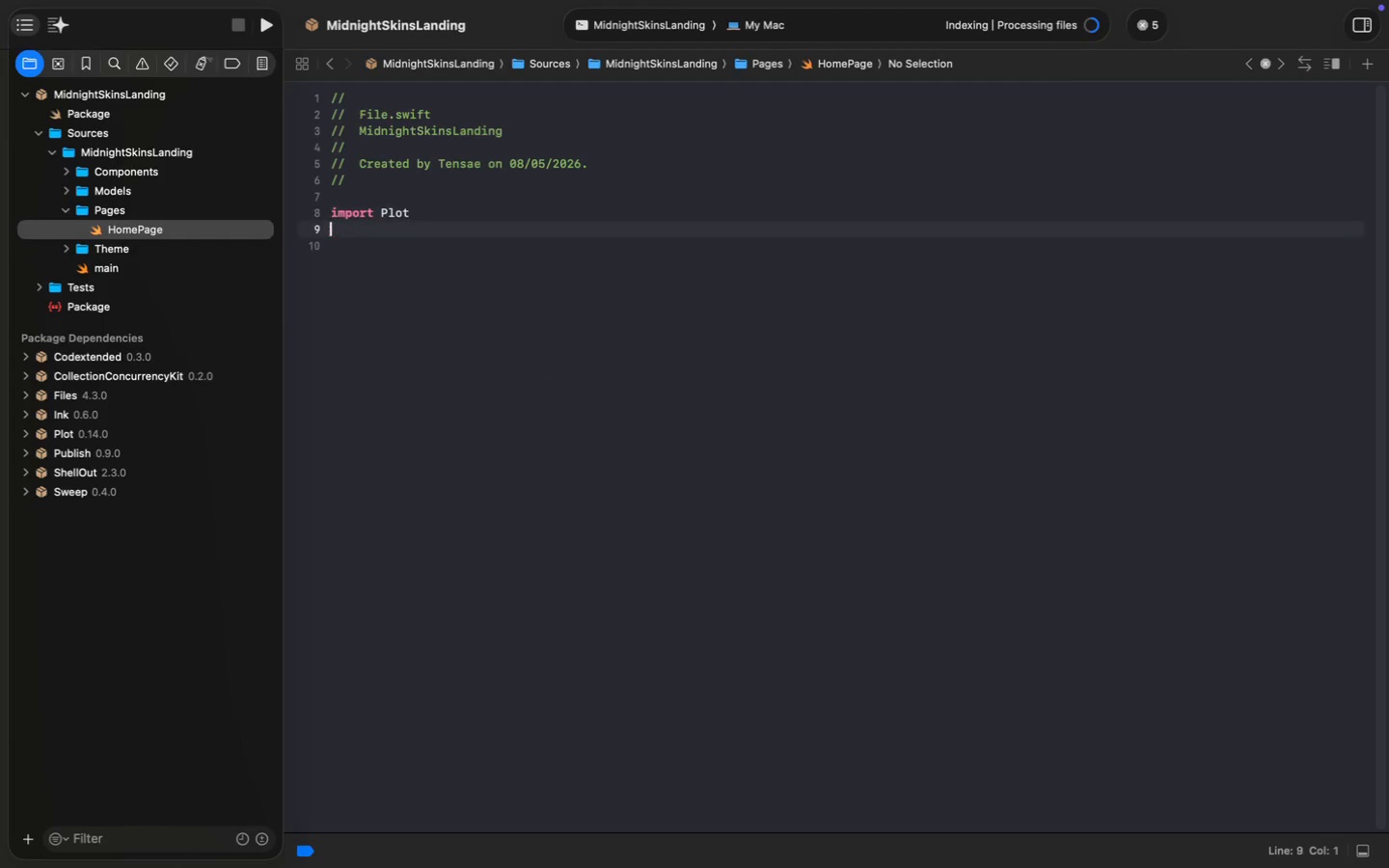 
key(Enter)
 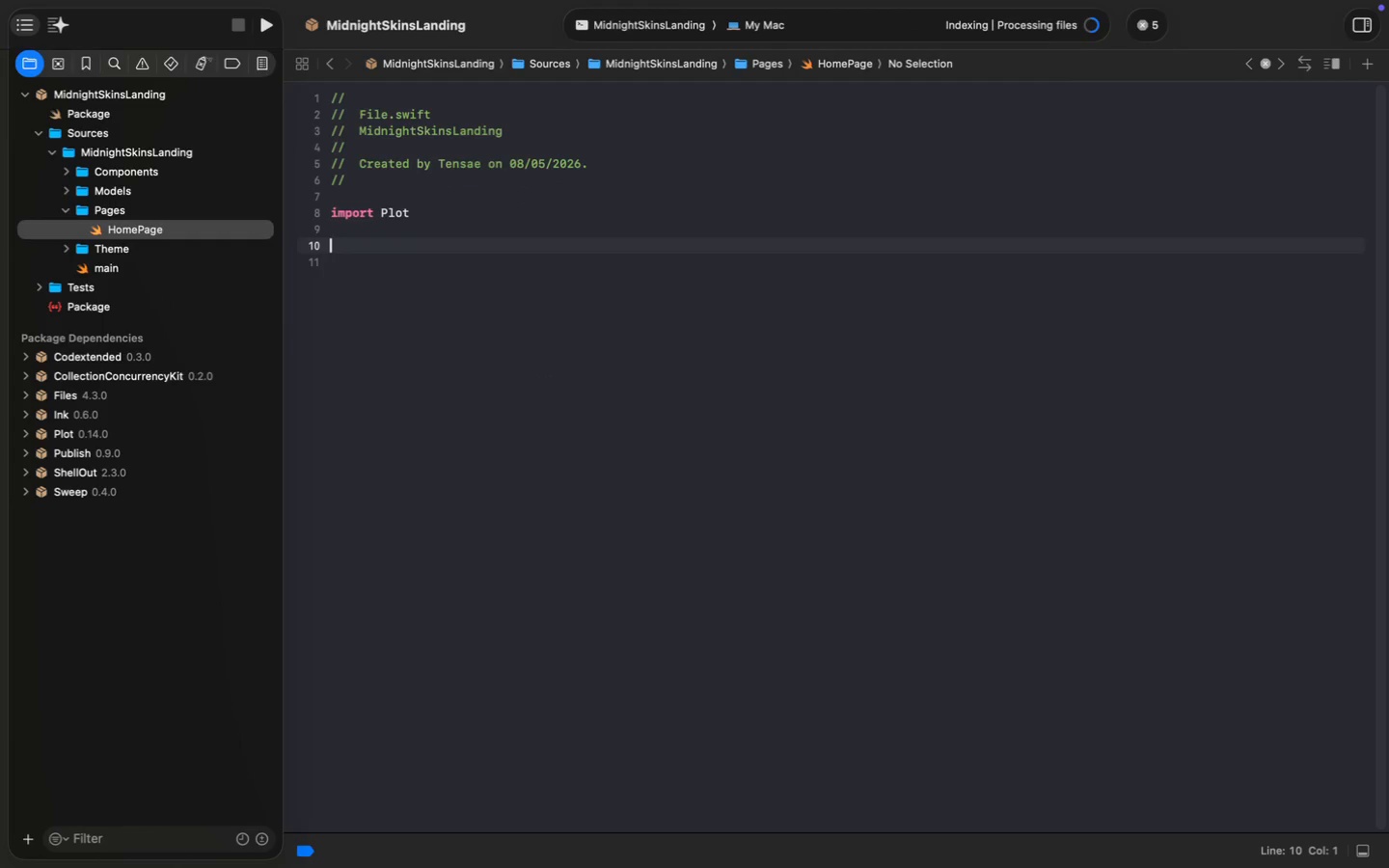 
key(Enter)
 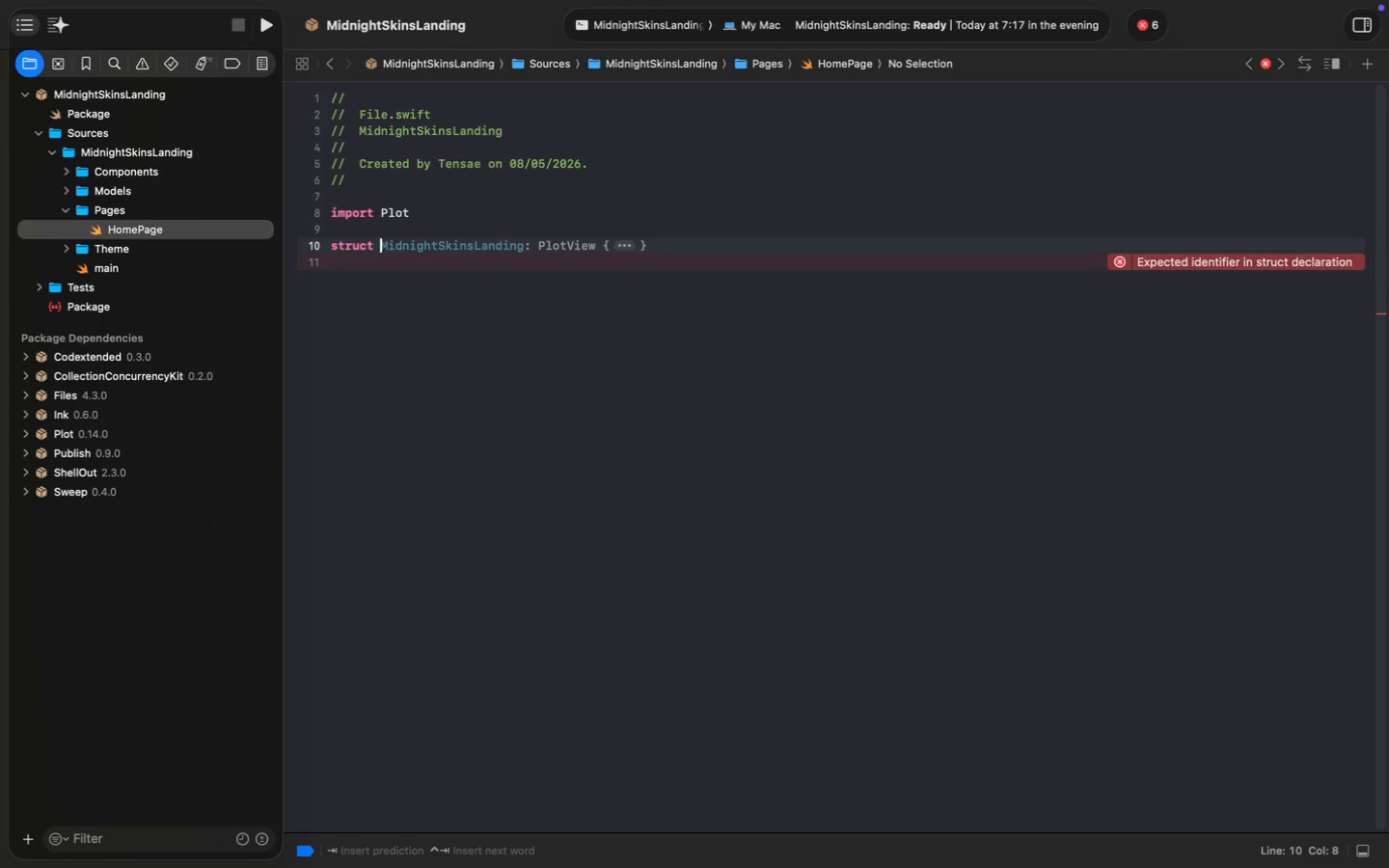 
type(struct )
 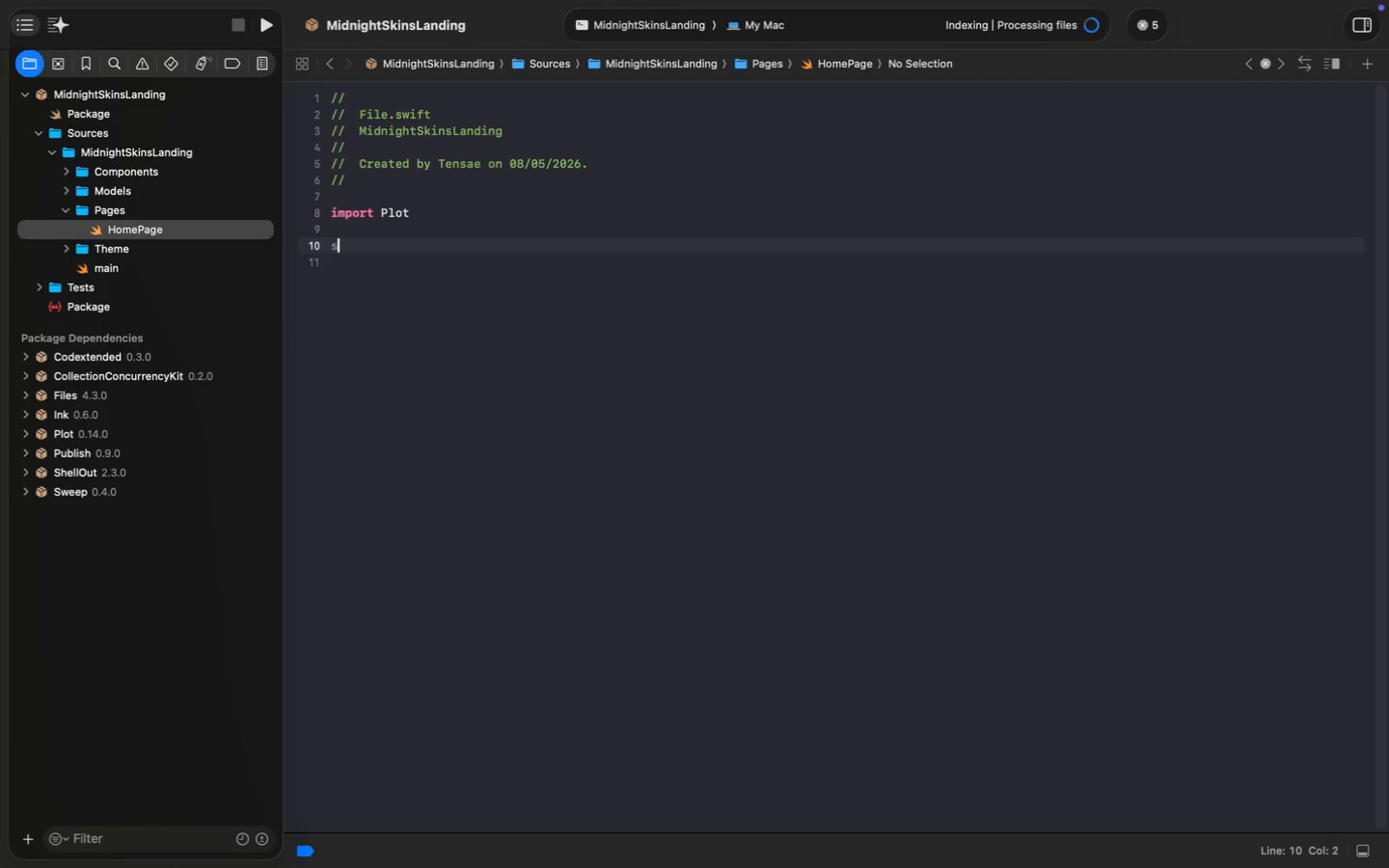 
wait(5.51)
 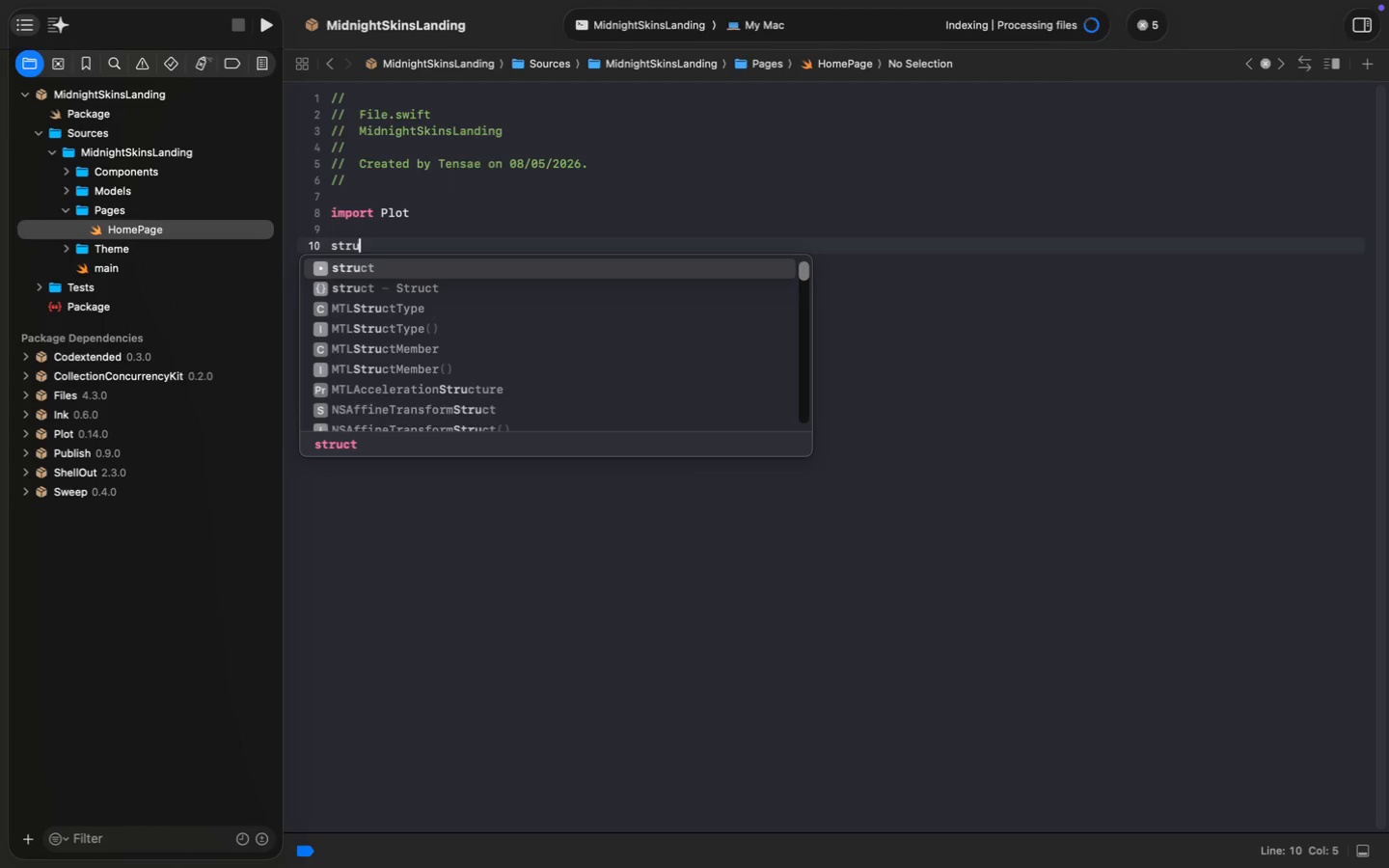 
type(func )
key(Backspace)
key(Backspace)
key(Backspace)
key(Backspace)
key(Backspace)
type(HOmePage)
 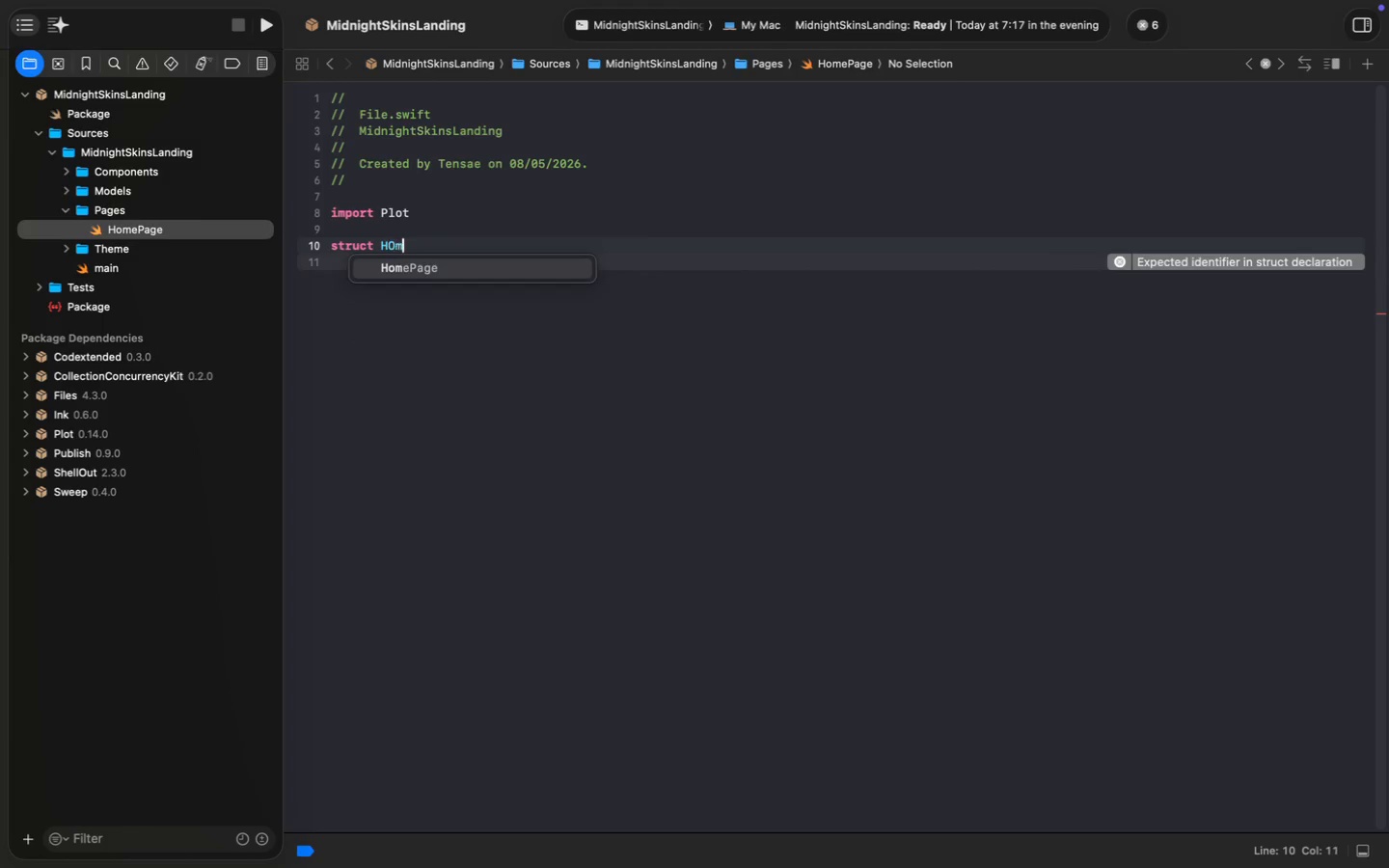 
key(ArrowDown)
 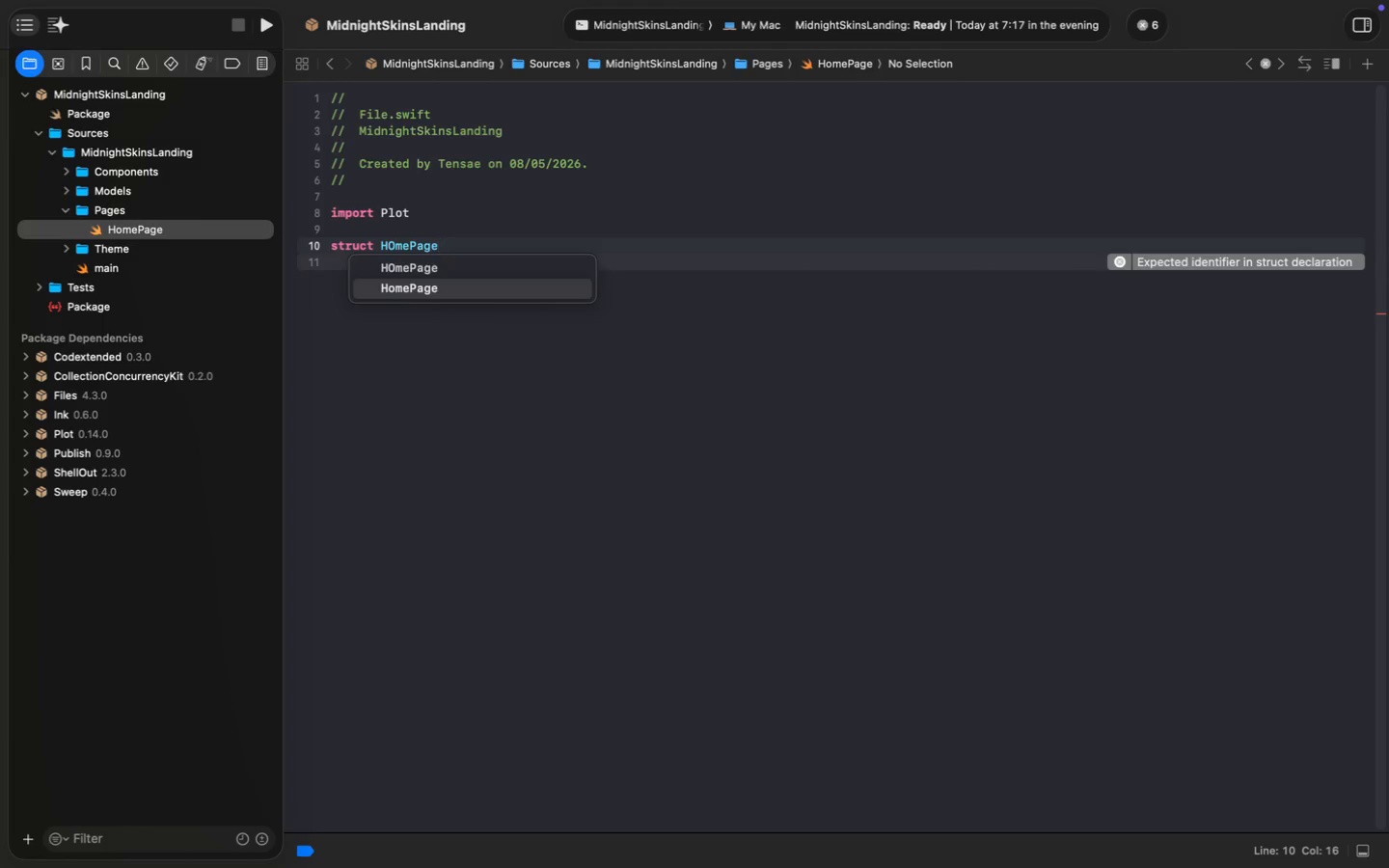 
key(Enter)
 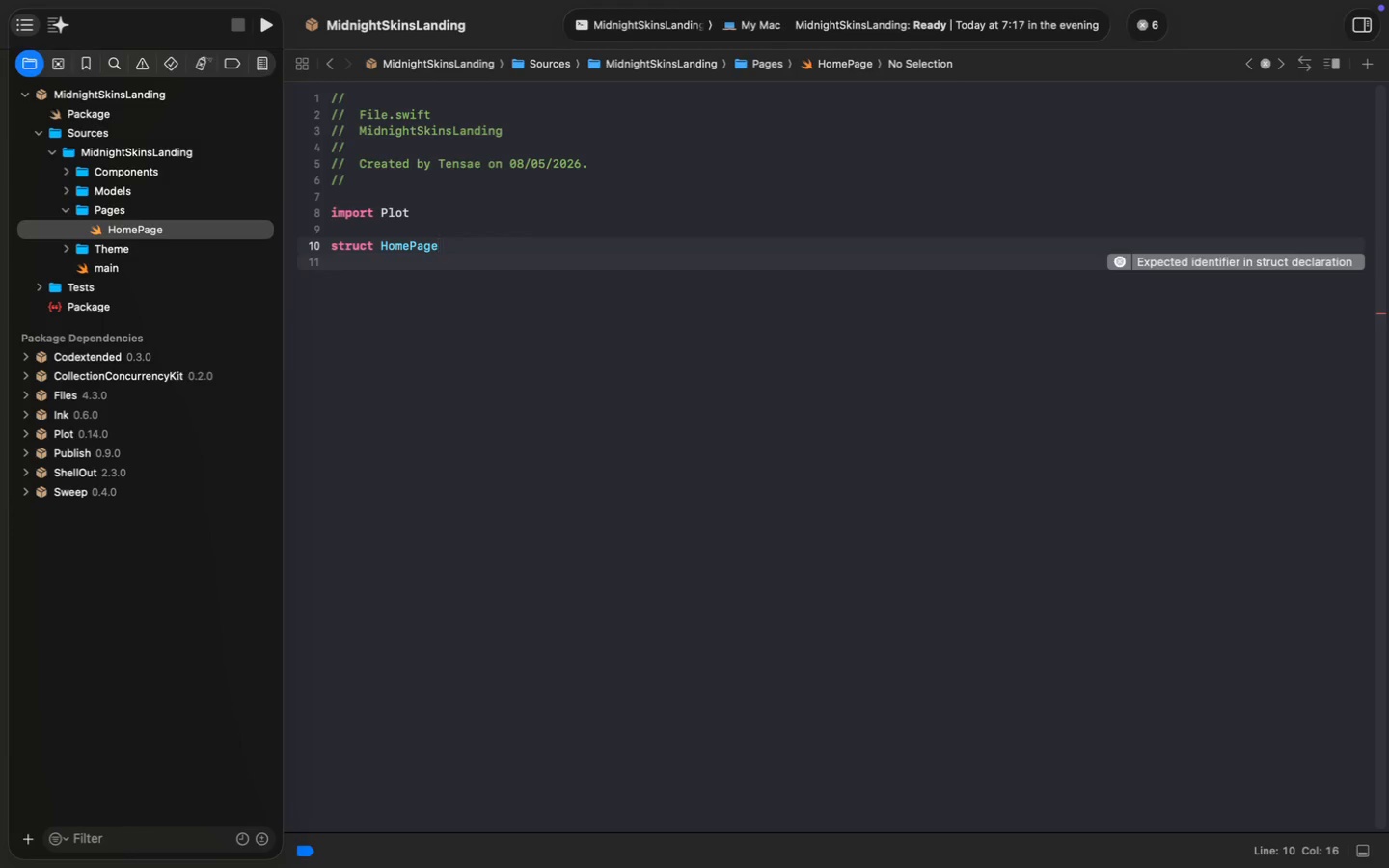 
key(Space)
 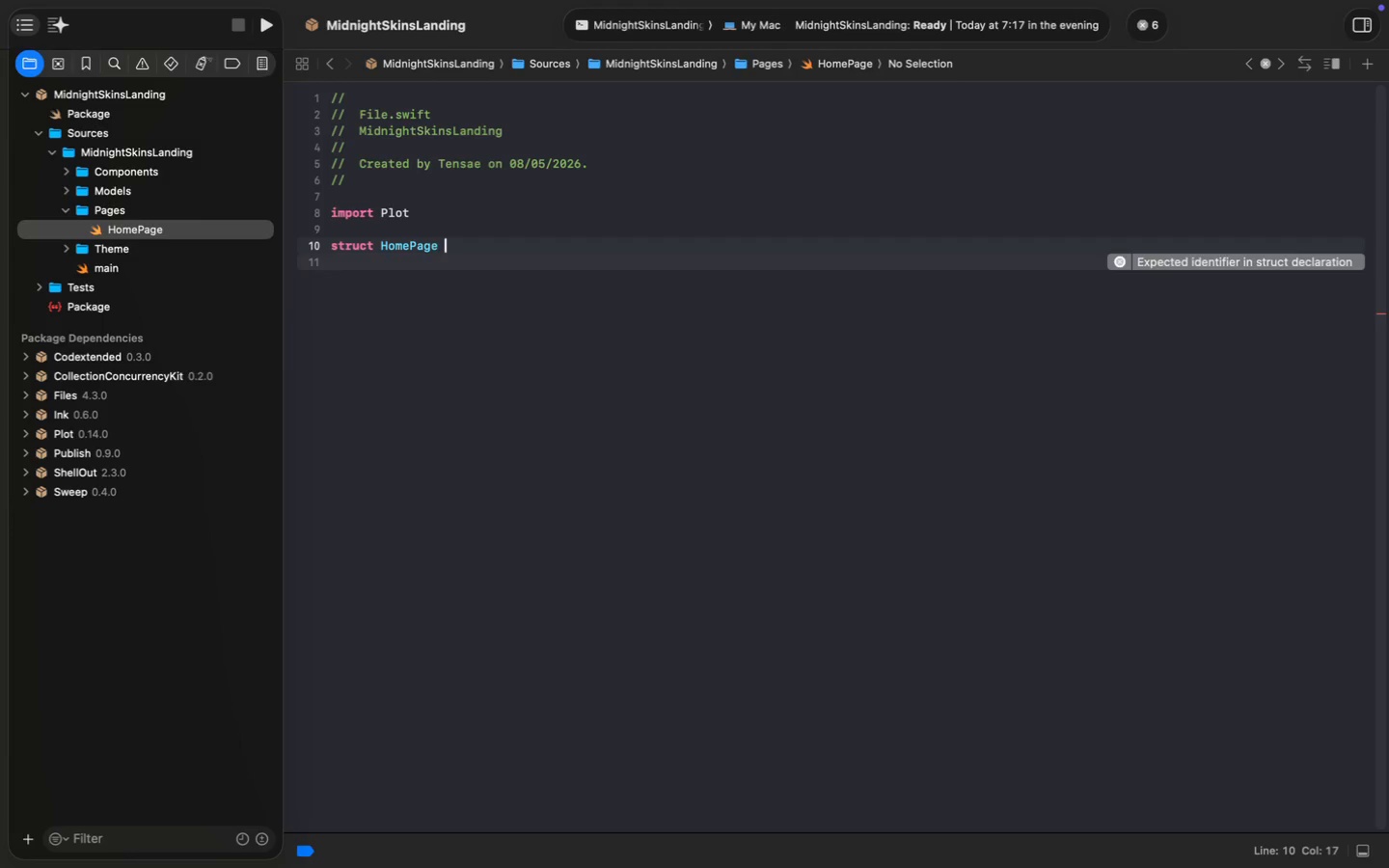 
key(Shift+ShiftLeft)
 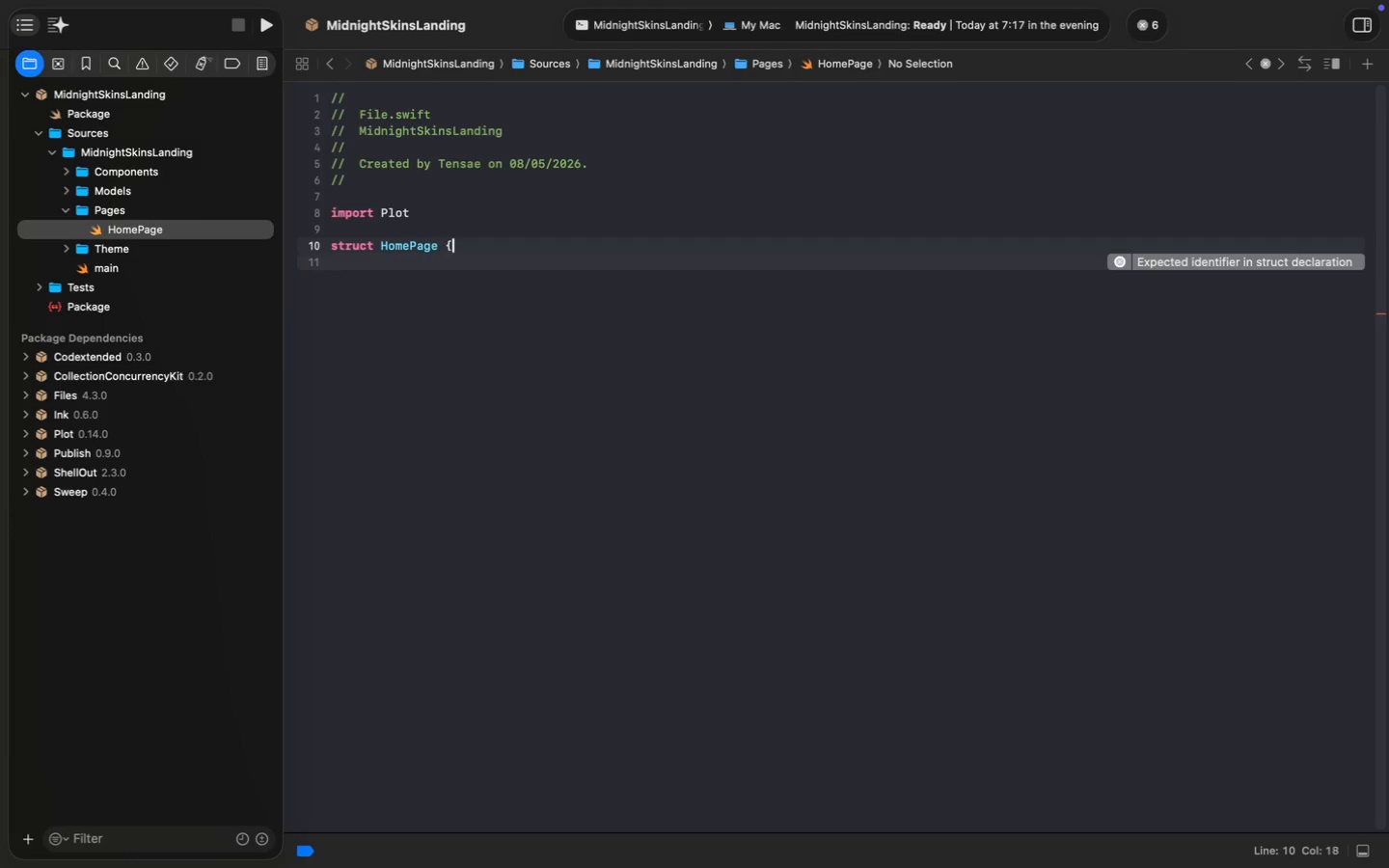 
key(Shift+BracketLeft)
 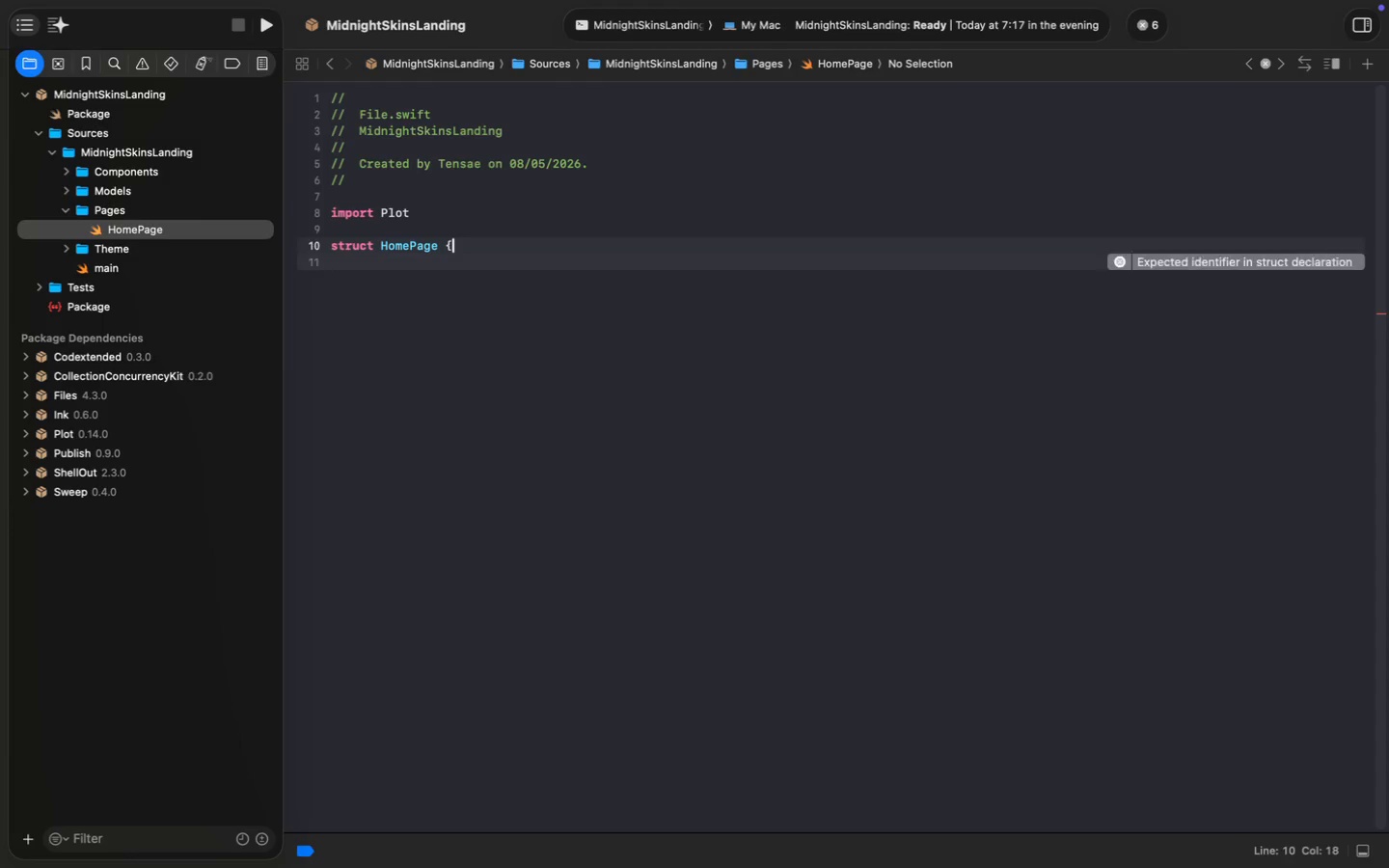 
key(Enter)
 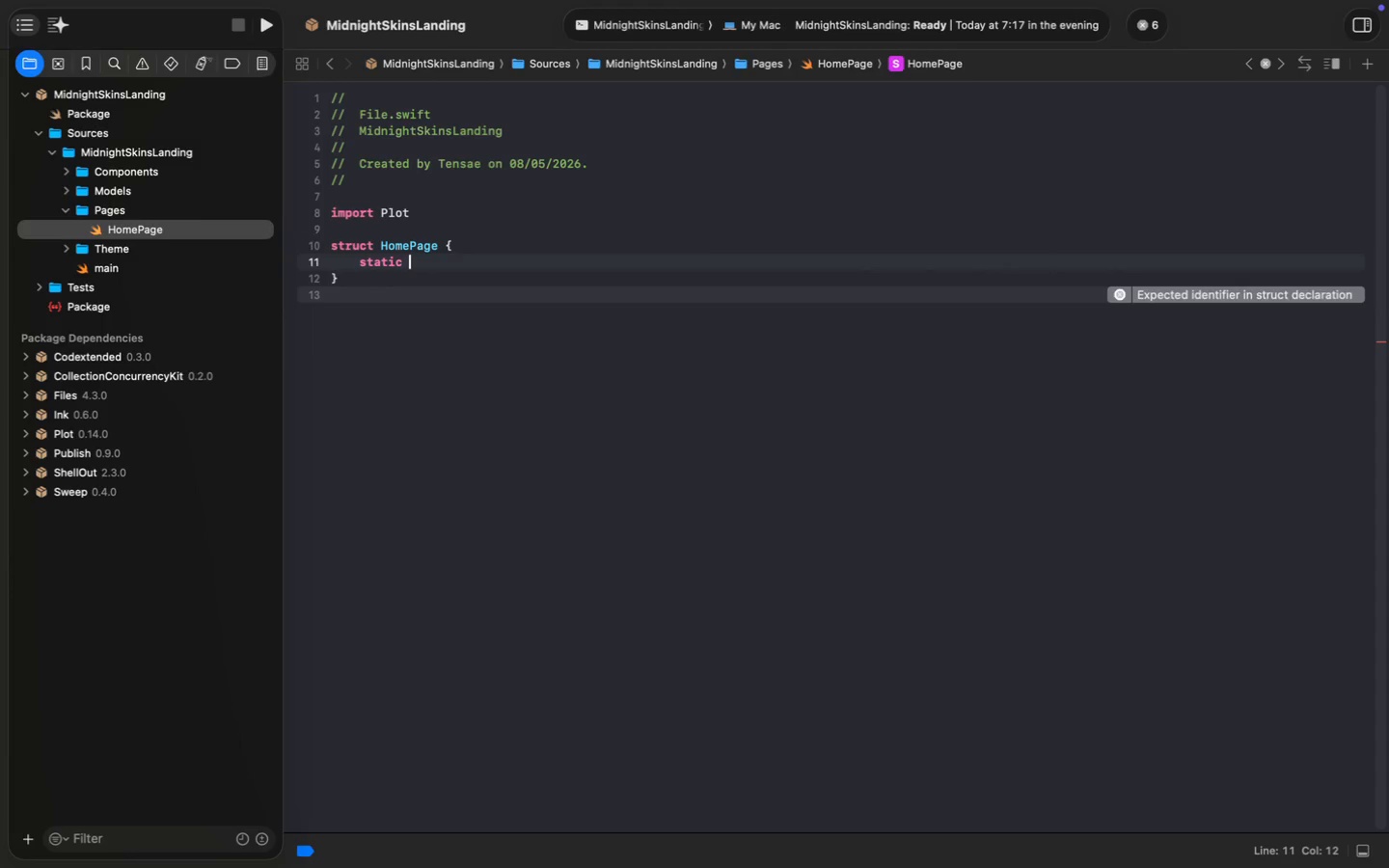 
type(a)
key(Backspace)
type(static func render())
 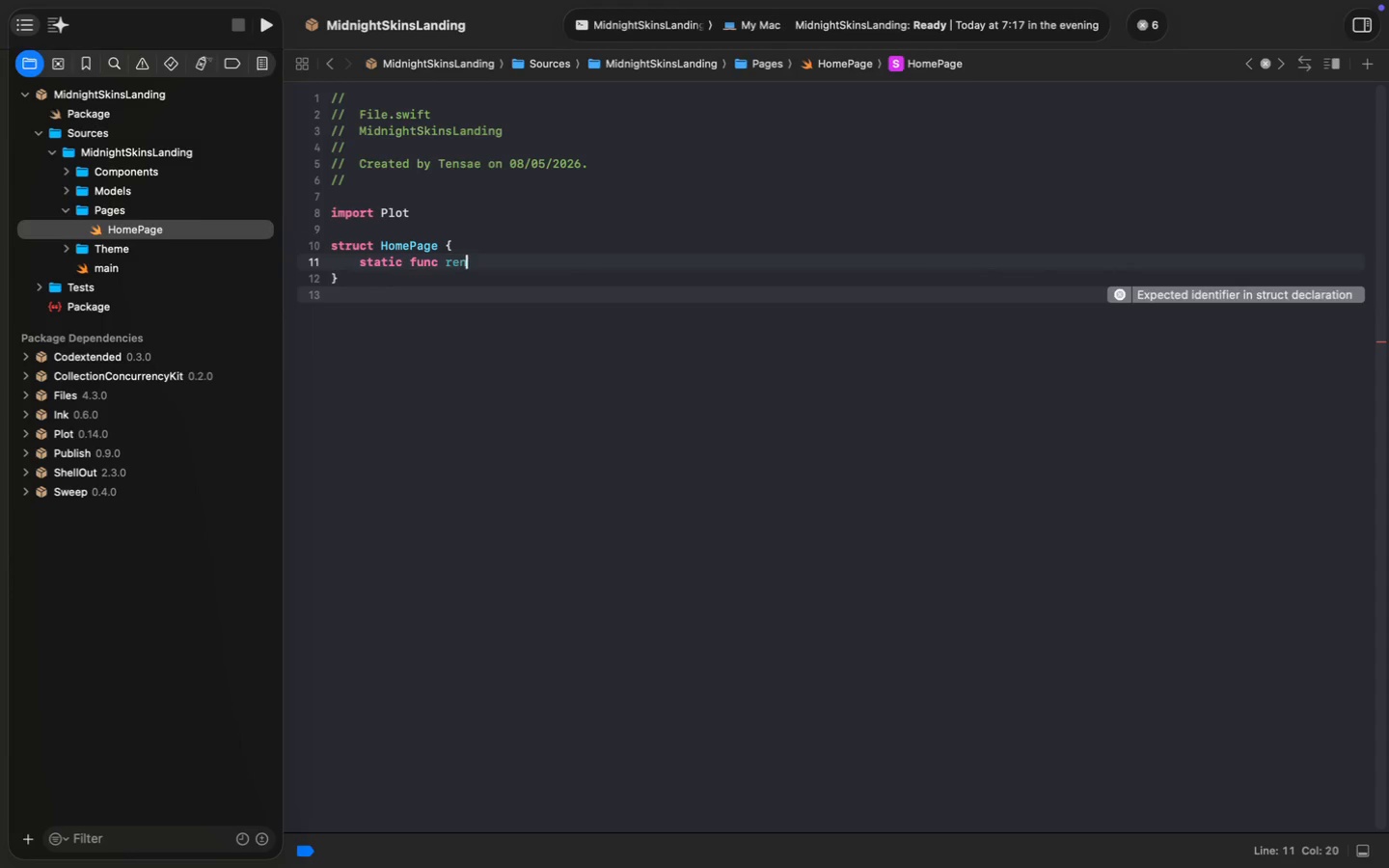 
type( -> HTML {)
 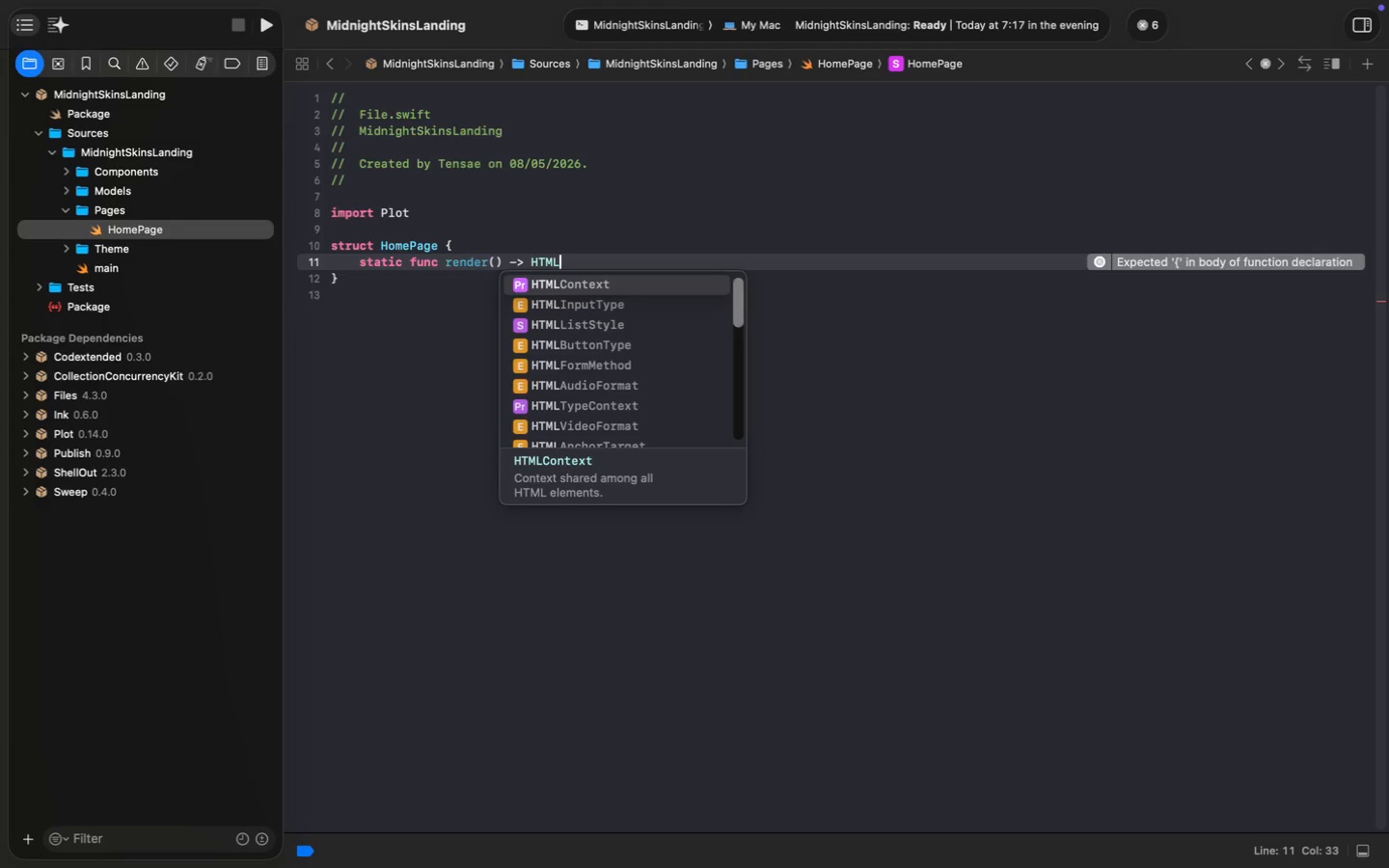 
 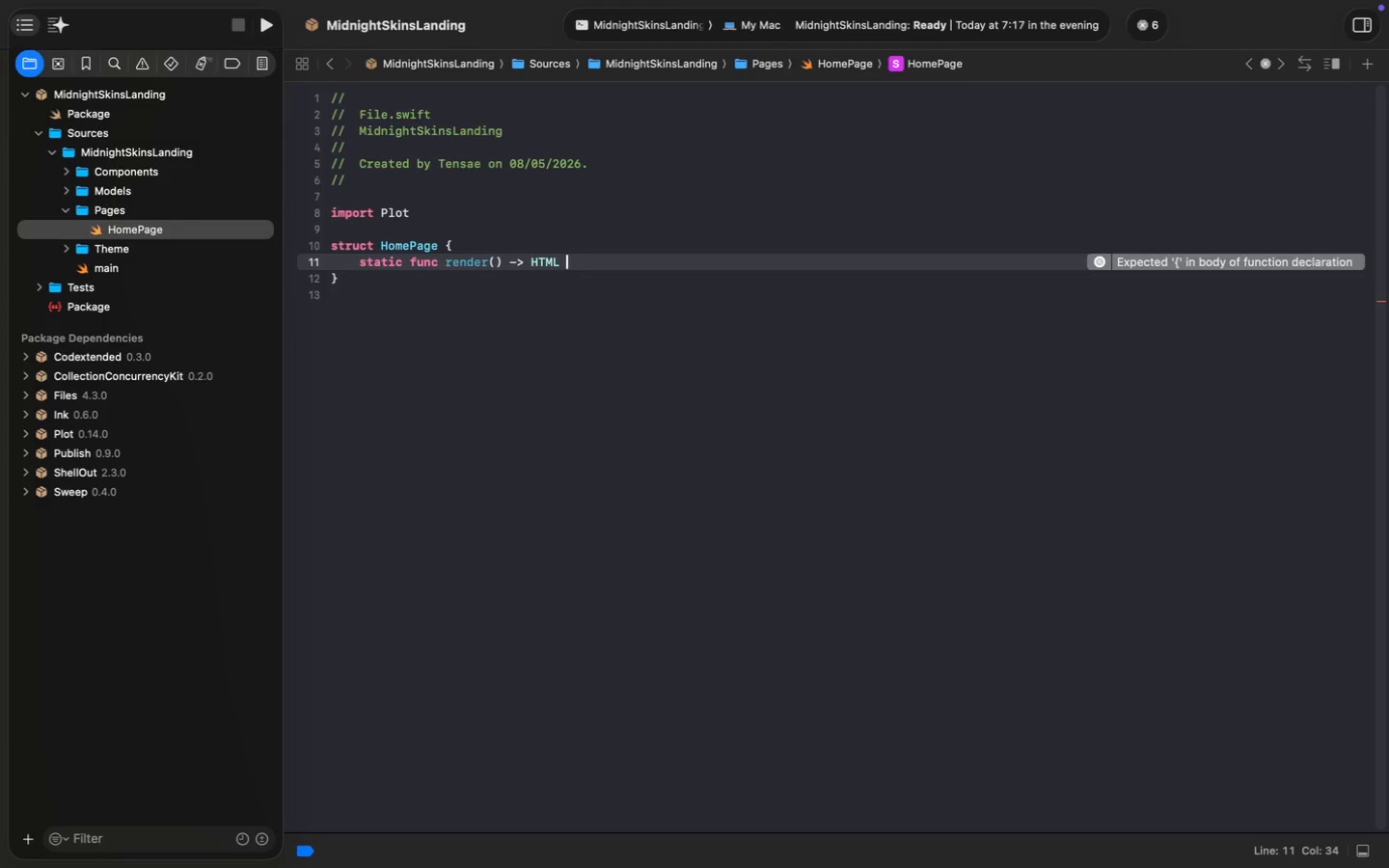 
key(Enter)
 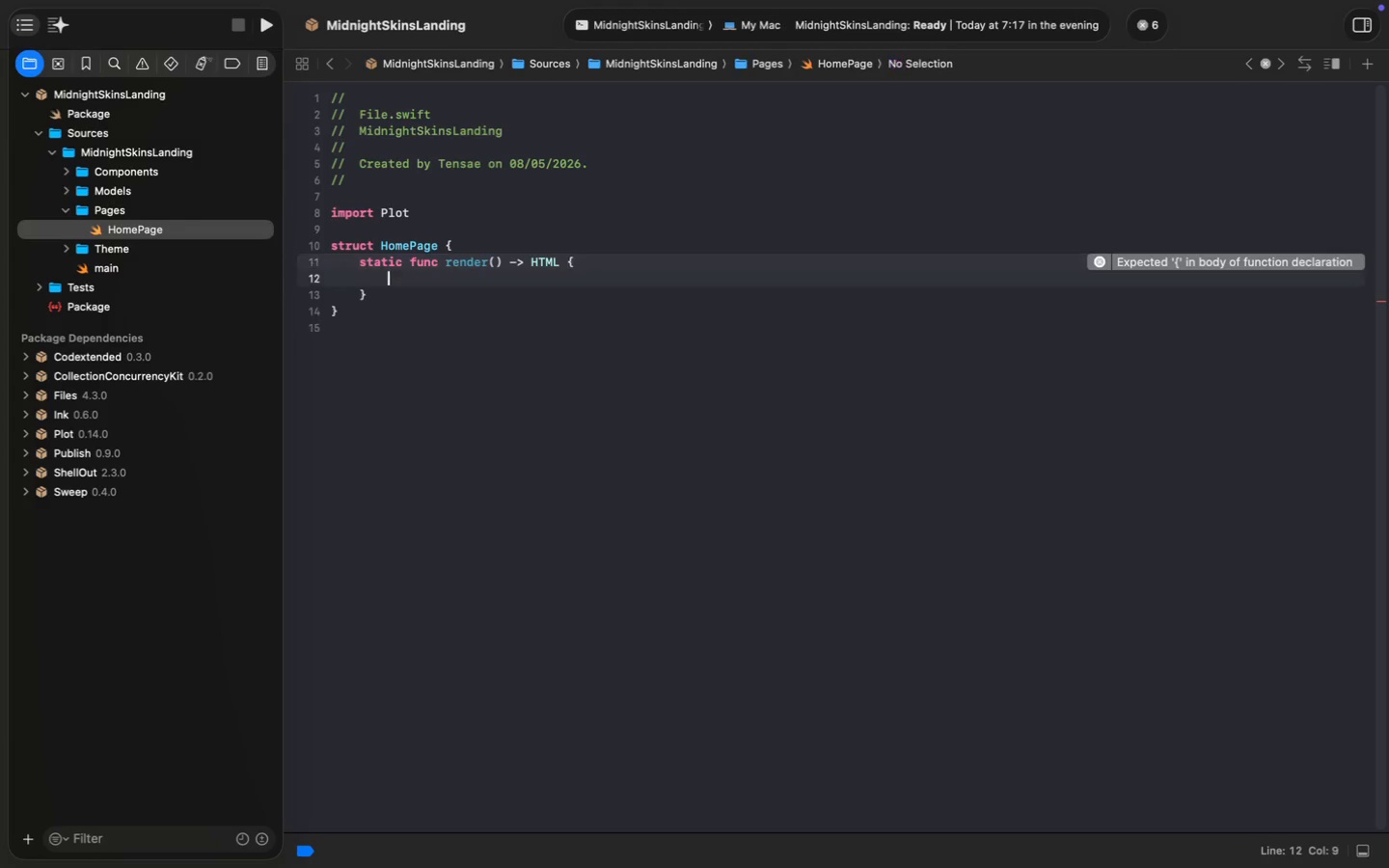 
type(HTML {)
 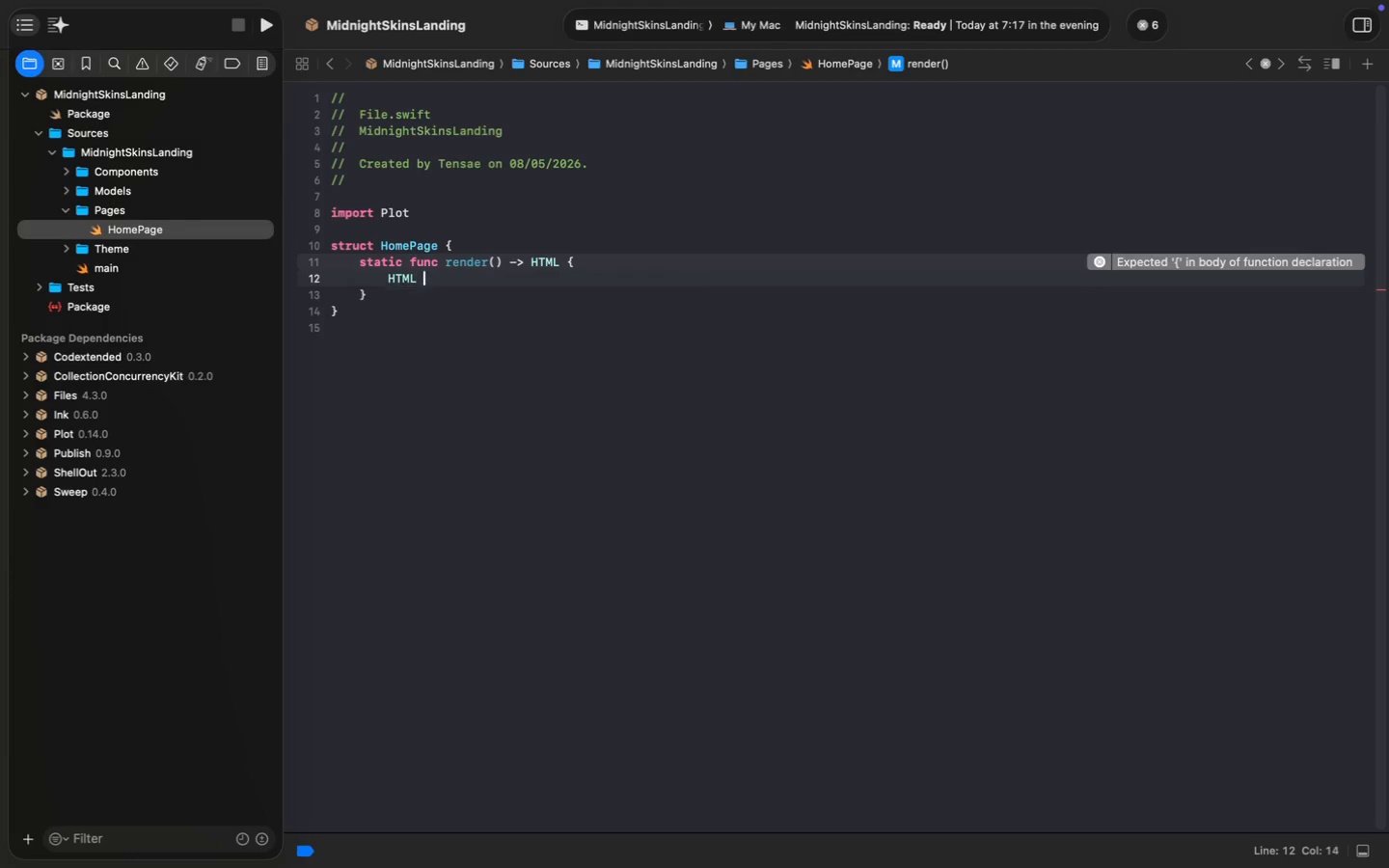 
key(Enter)
 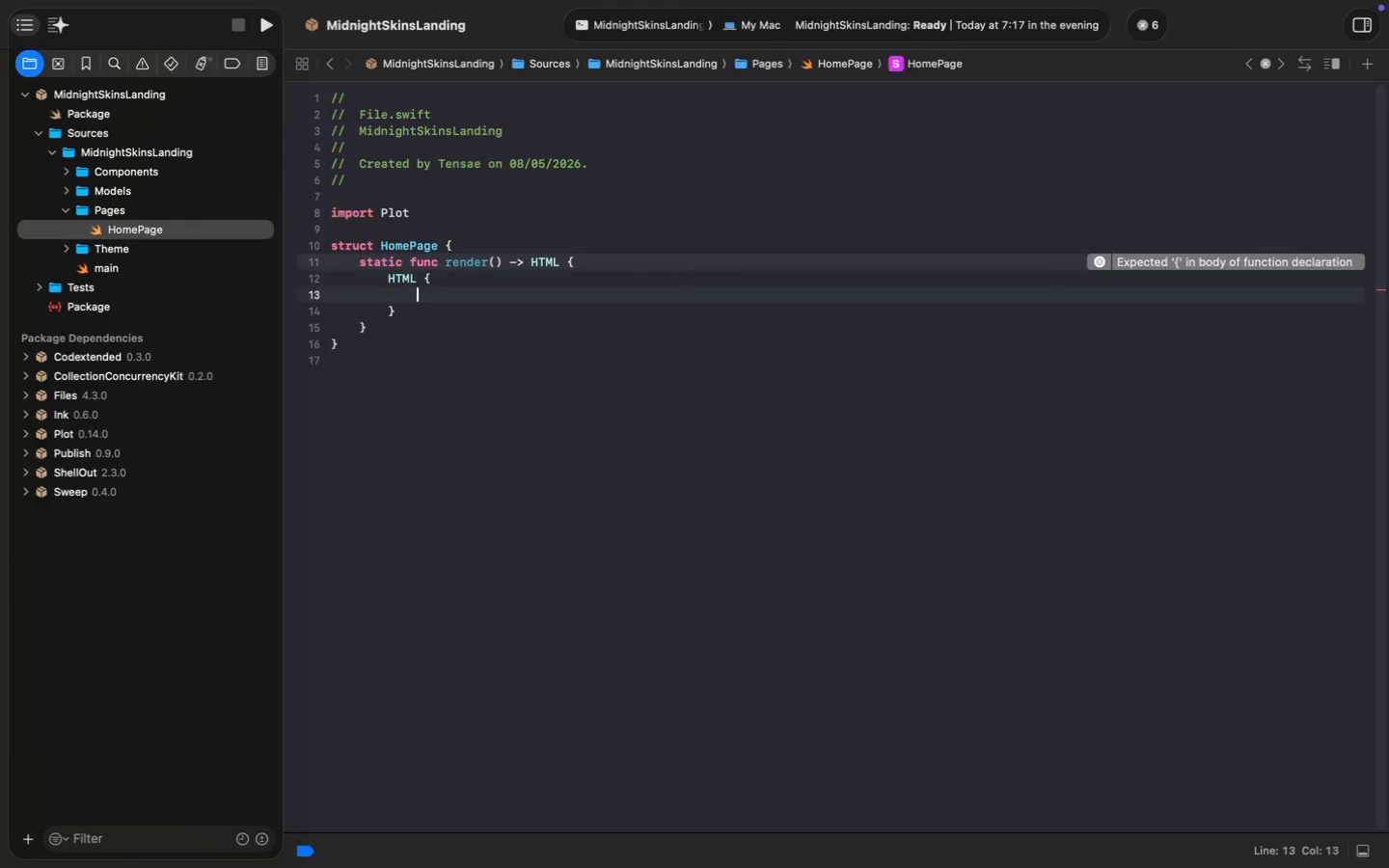 
type(.head))
key(Backspace)
type(()
 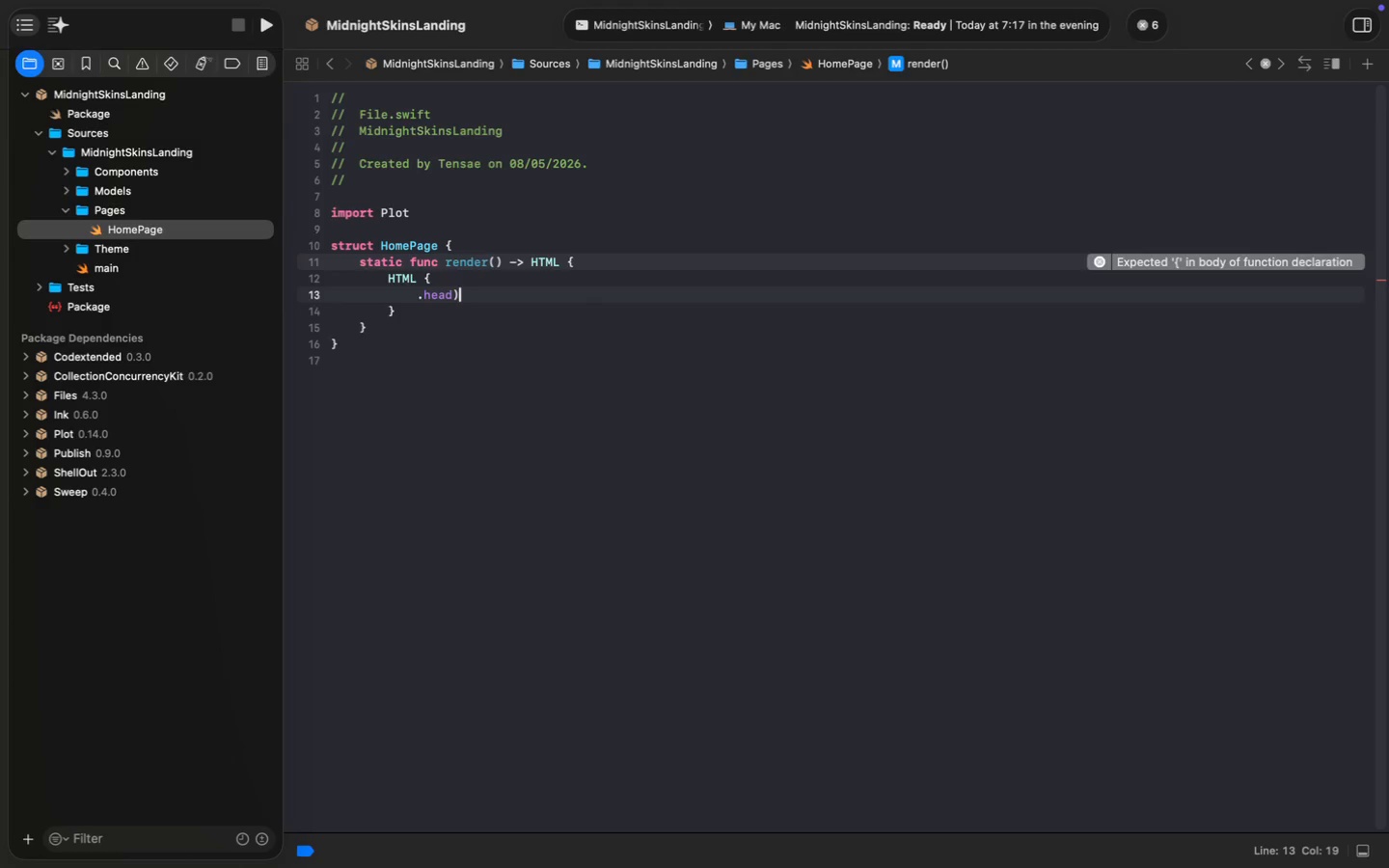 
key(Enter)
 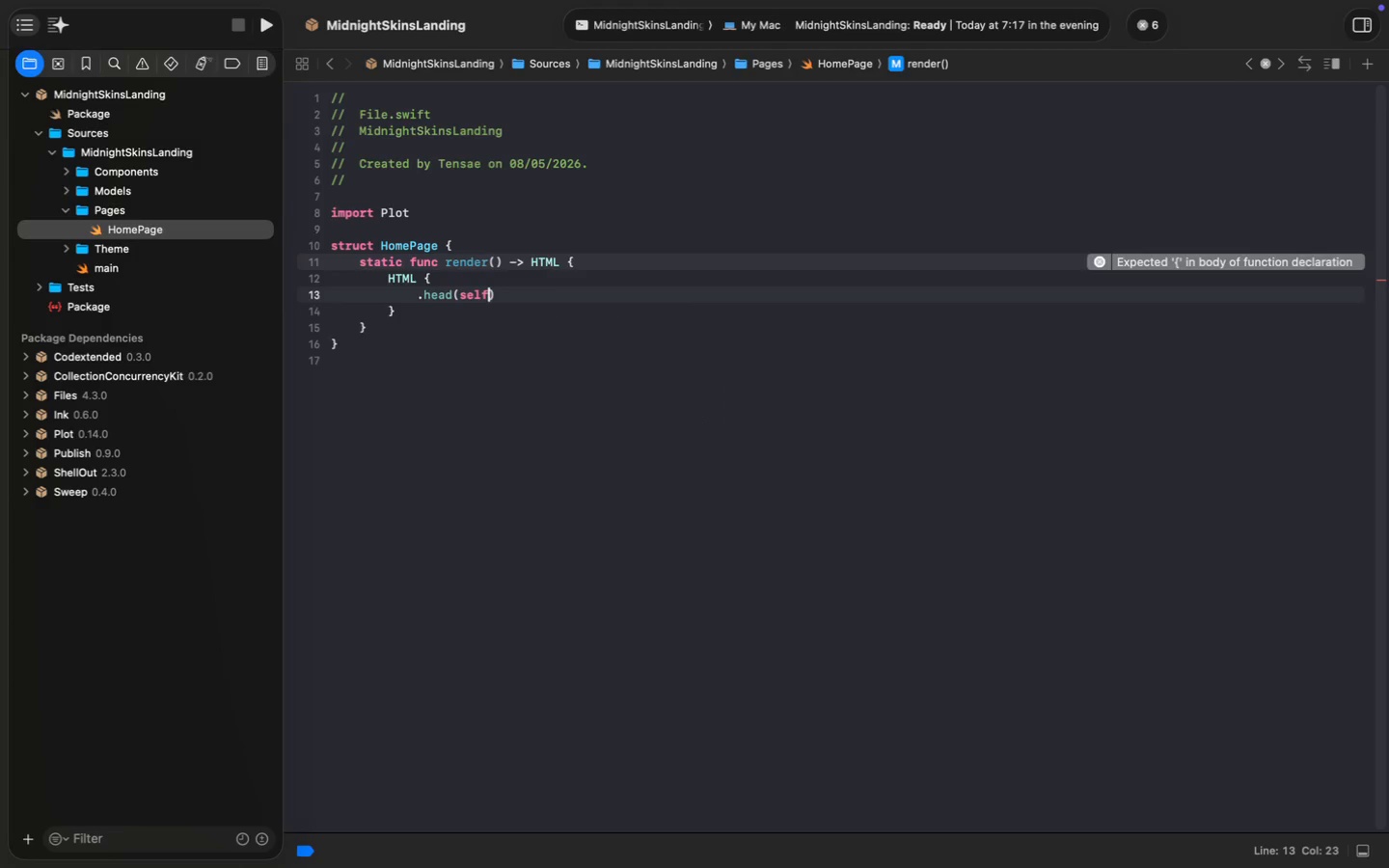 
key(Backspace)
 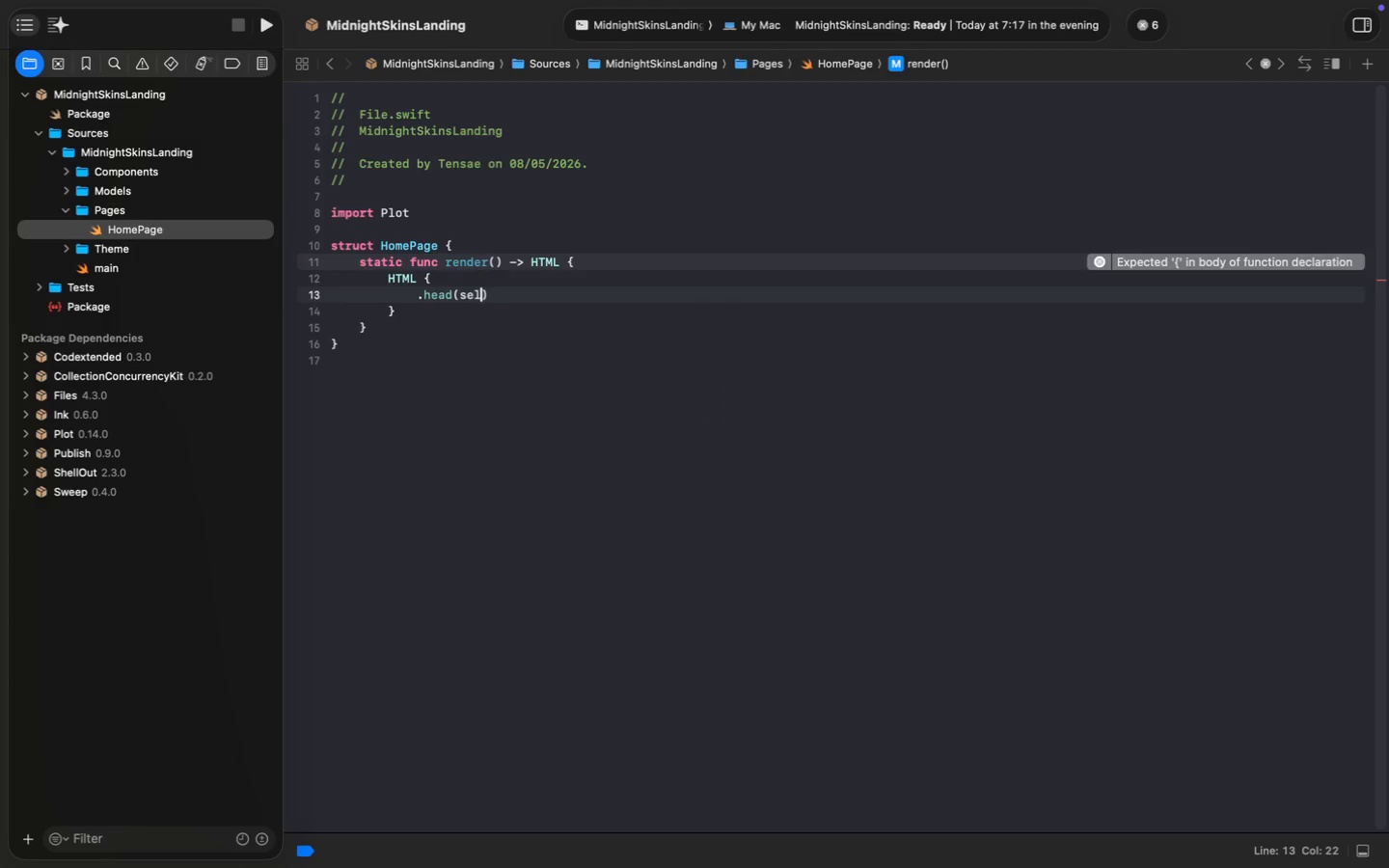 
key(Backspace)
 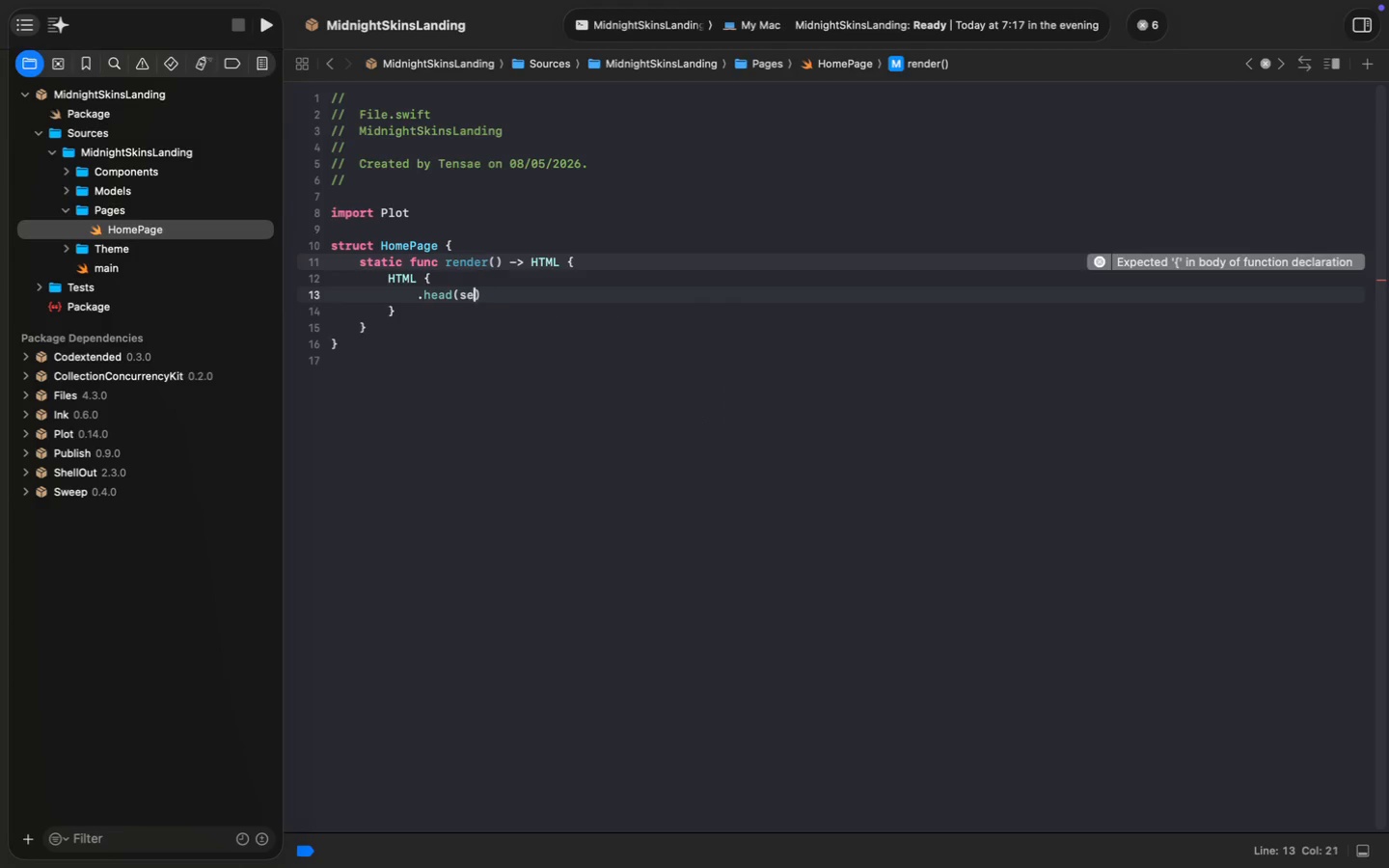 
key(Backspace)
 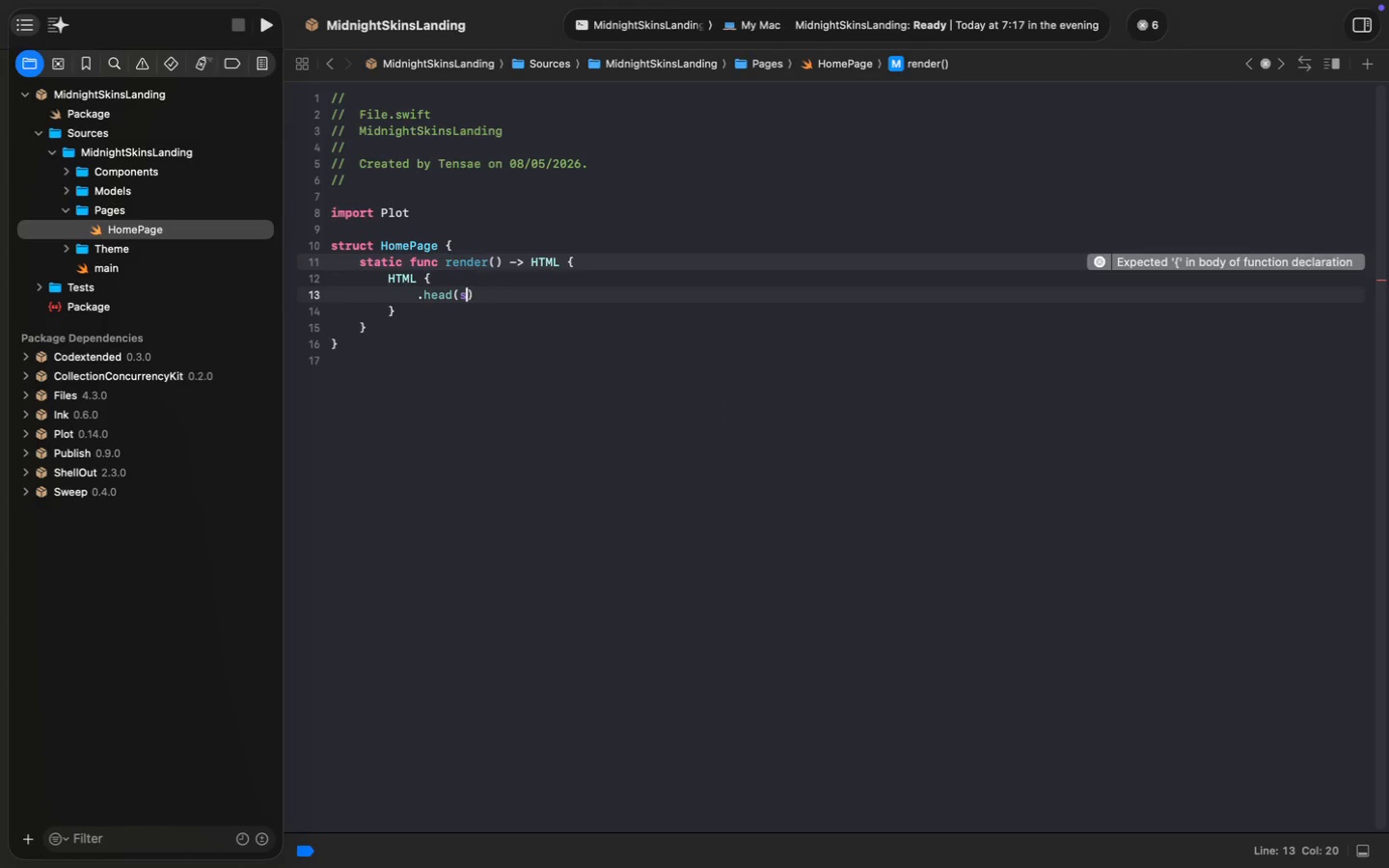 
key(Backspace)
 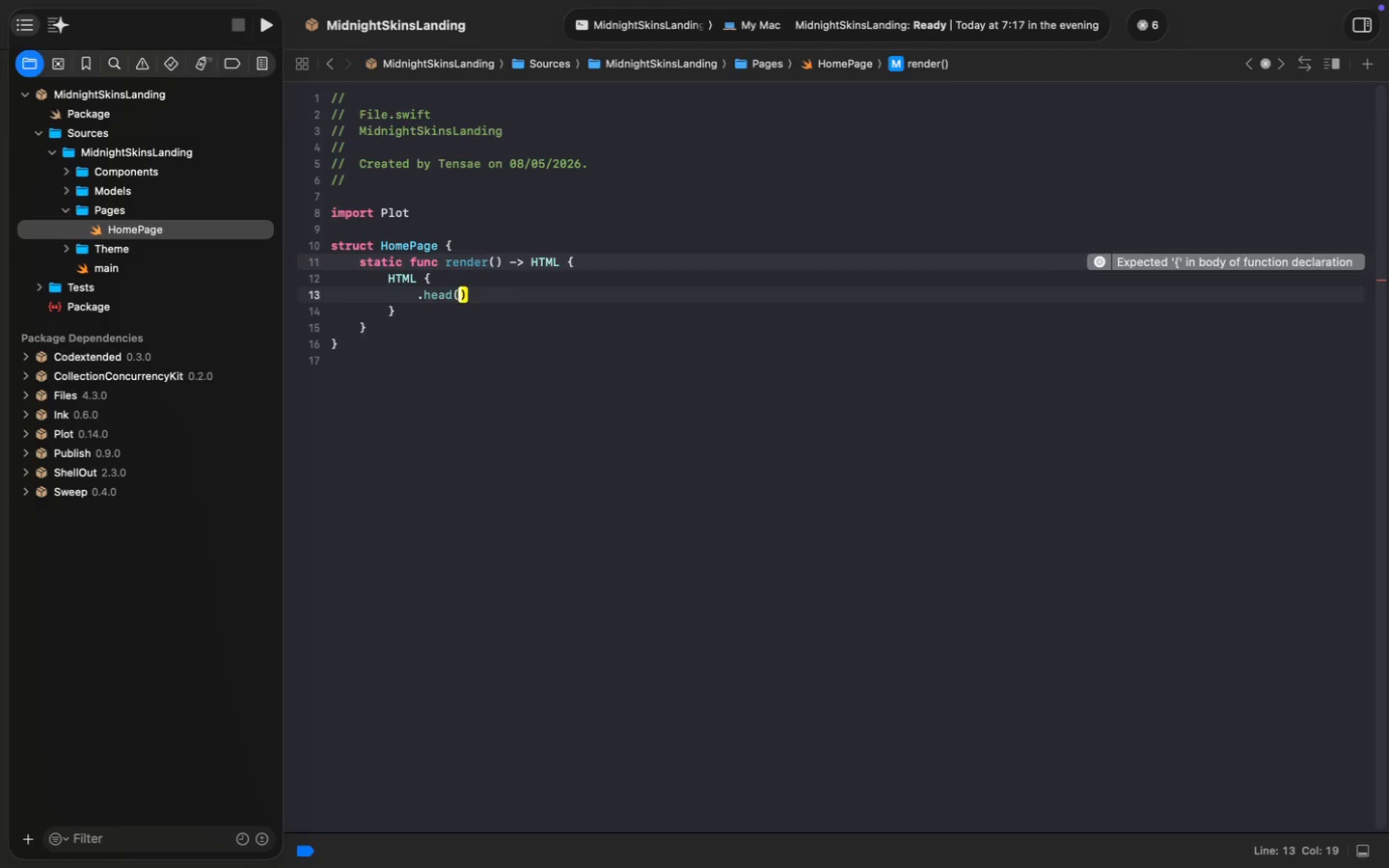 
key(Enter)
 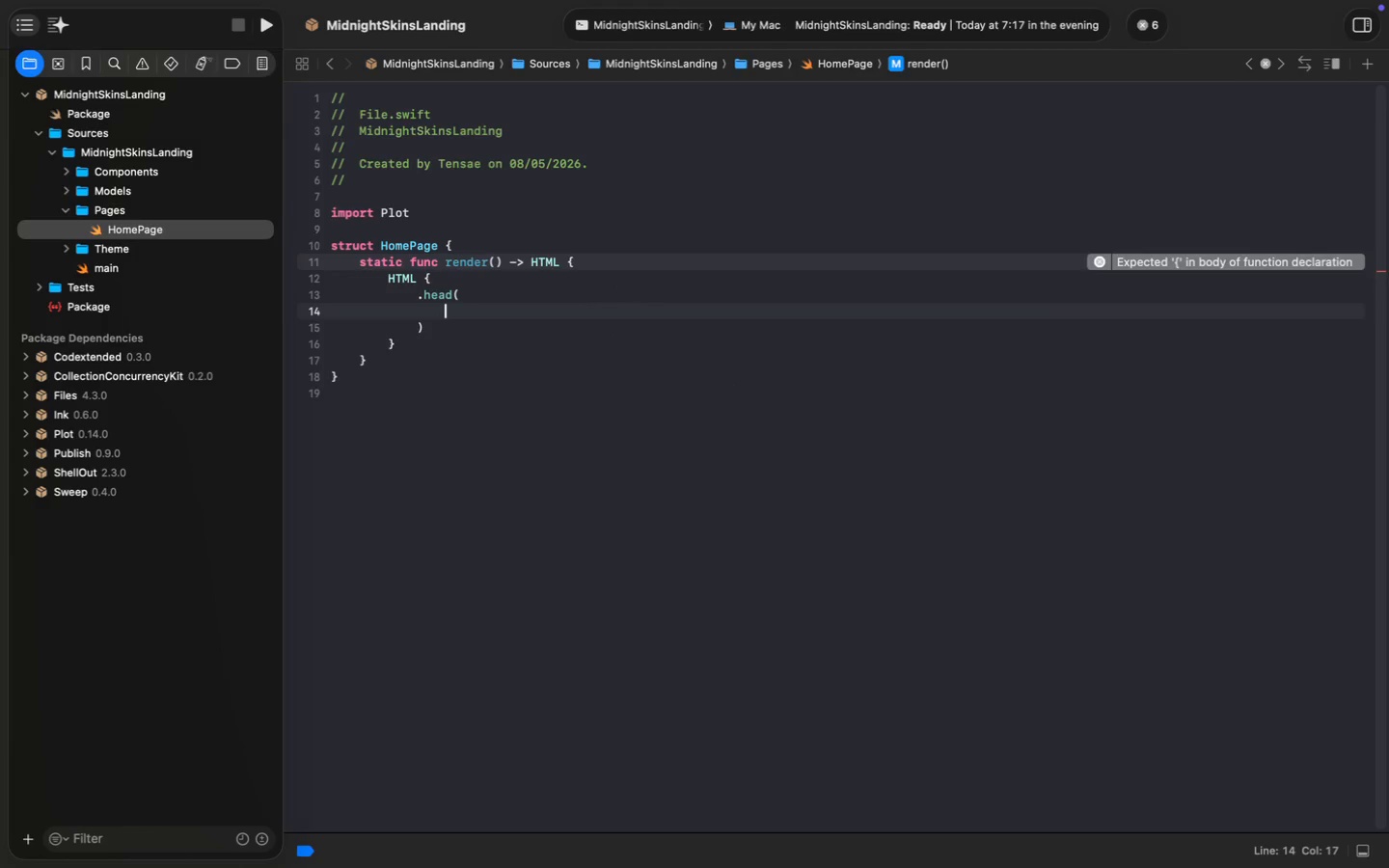 
type(.tit)
 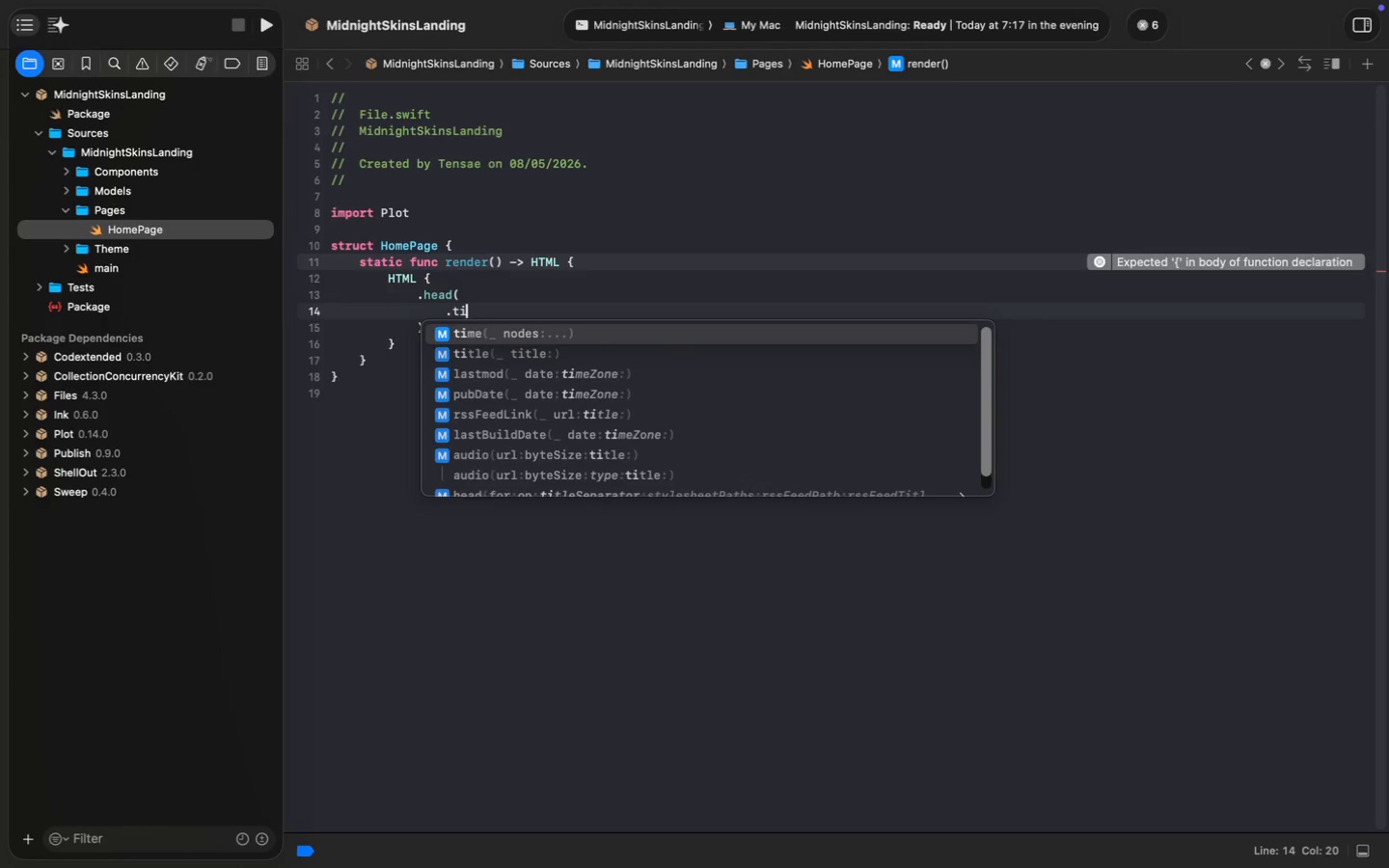 
key(Enter)
 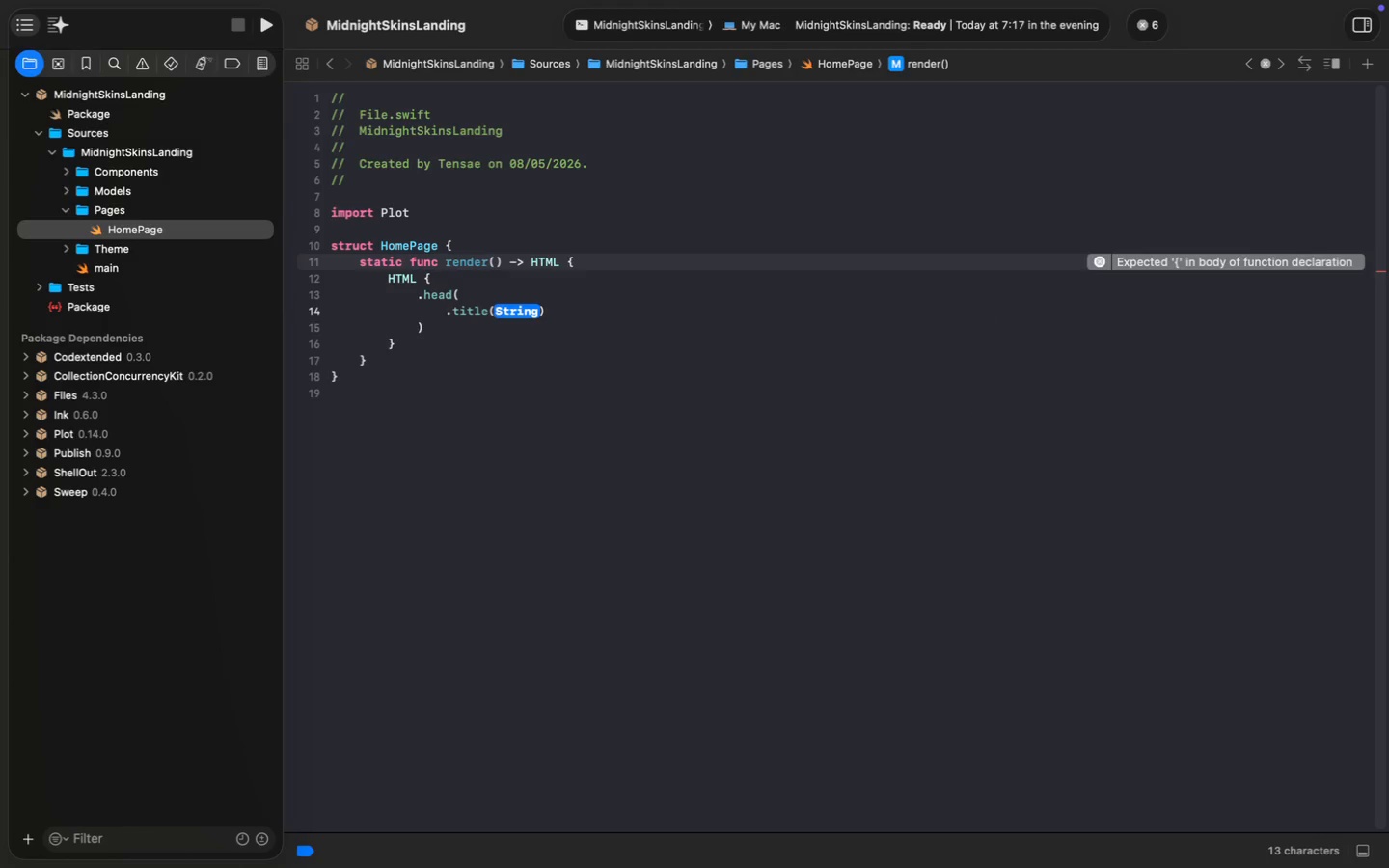 
type("Midnight Skins)
 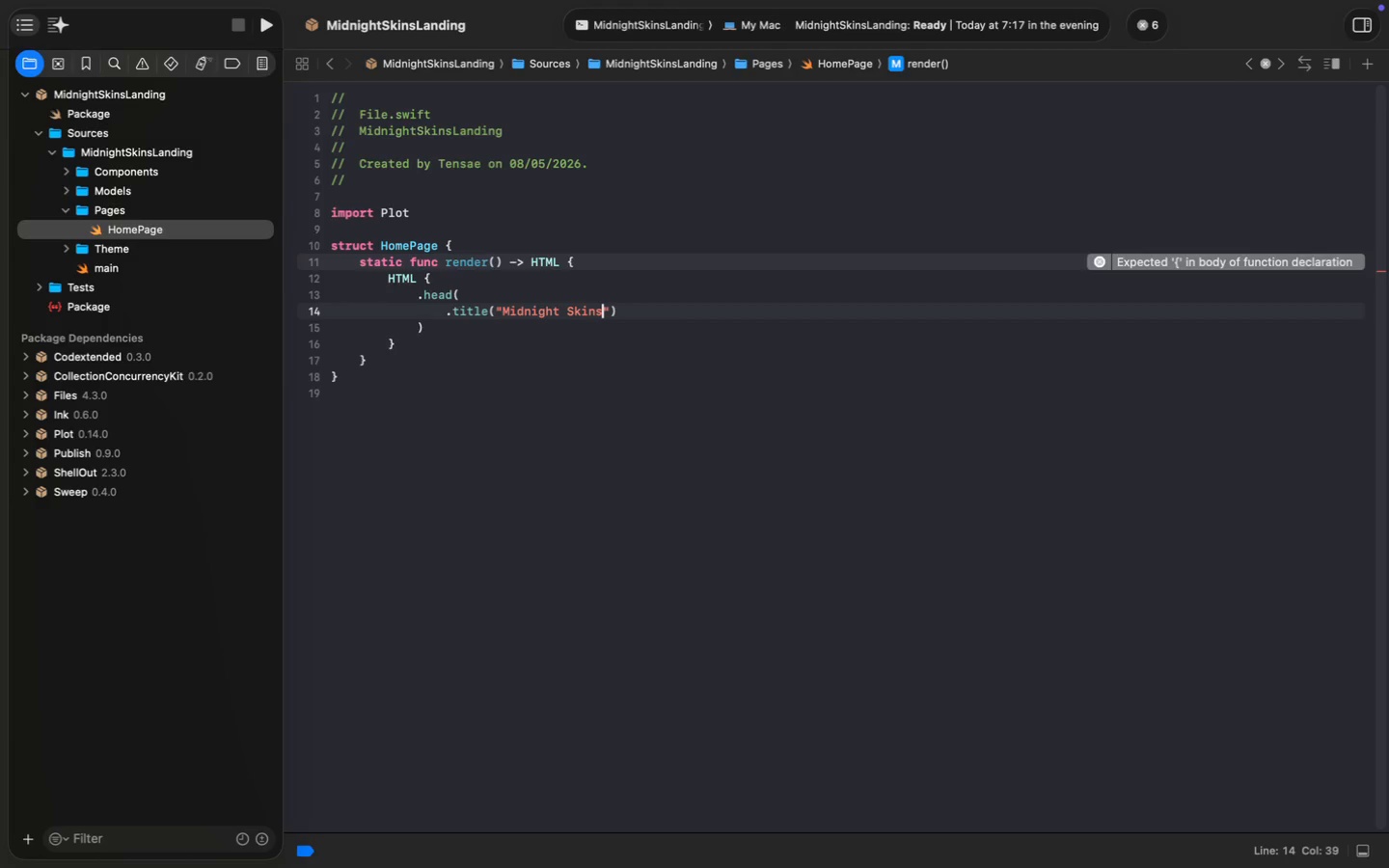 
key(Meta+MetaRight)
 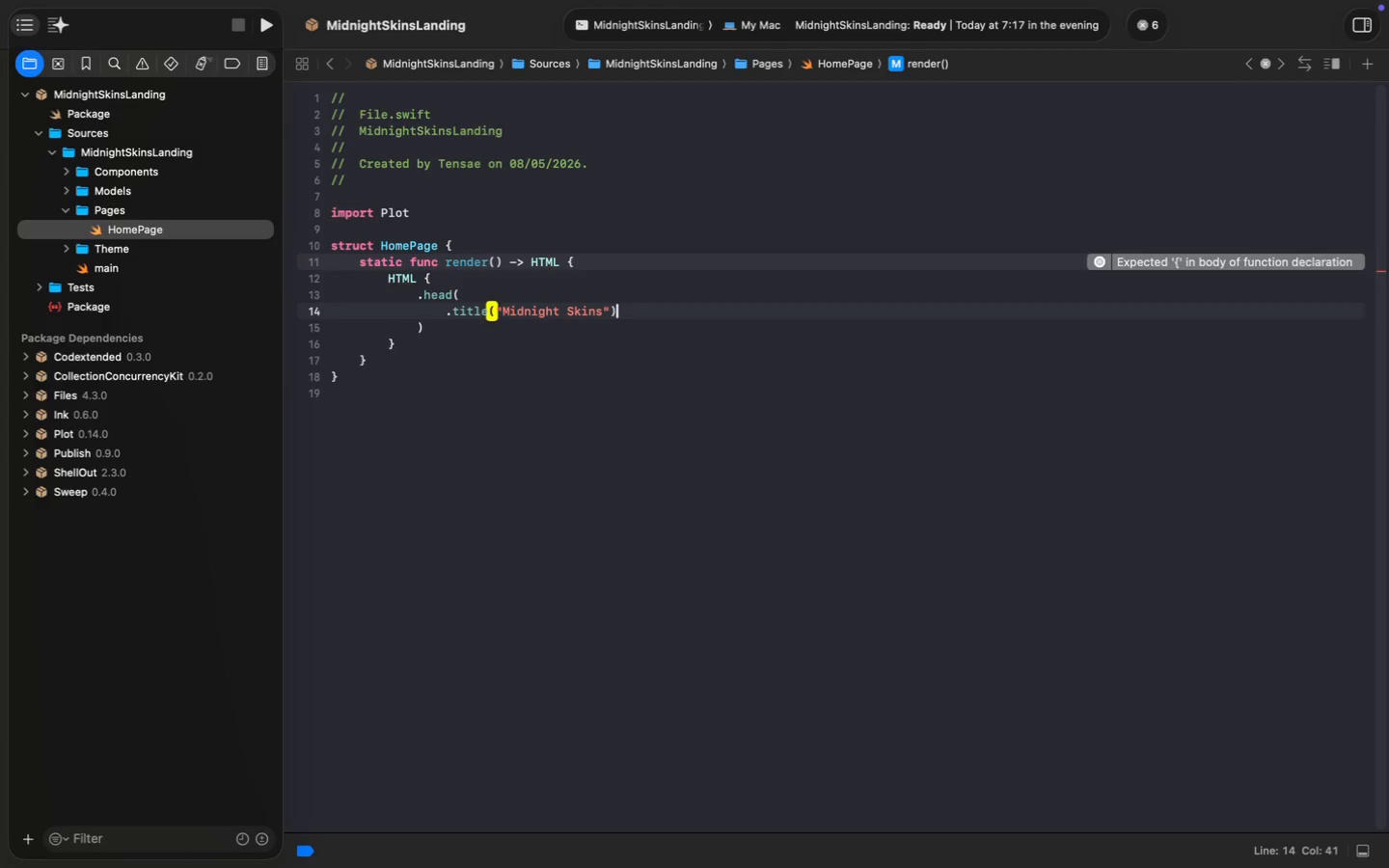 
key(Meta+ArrowRight)
 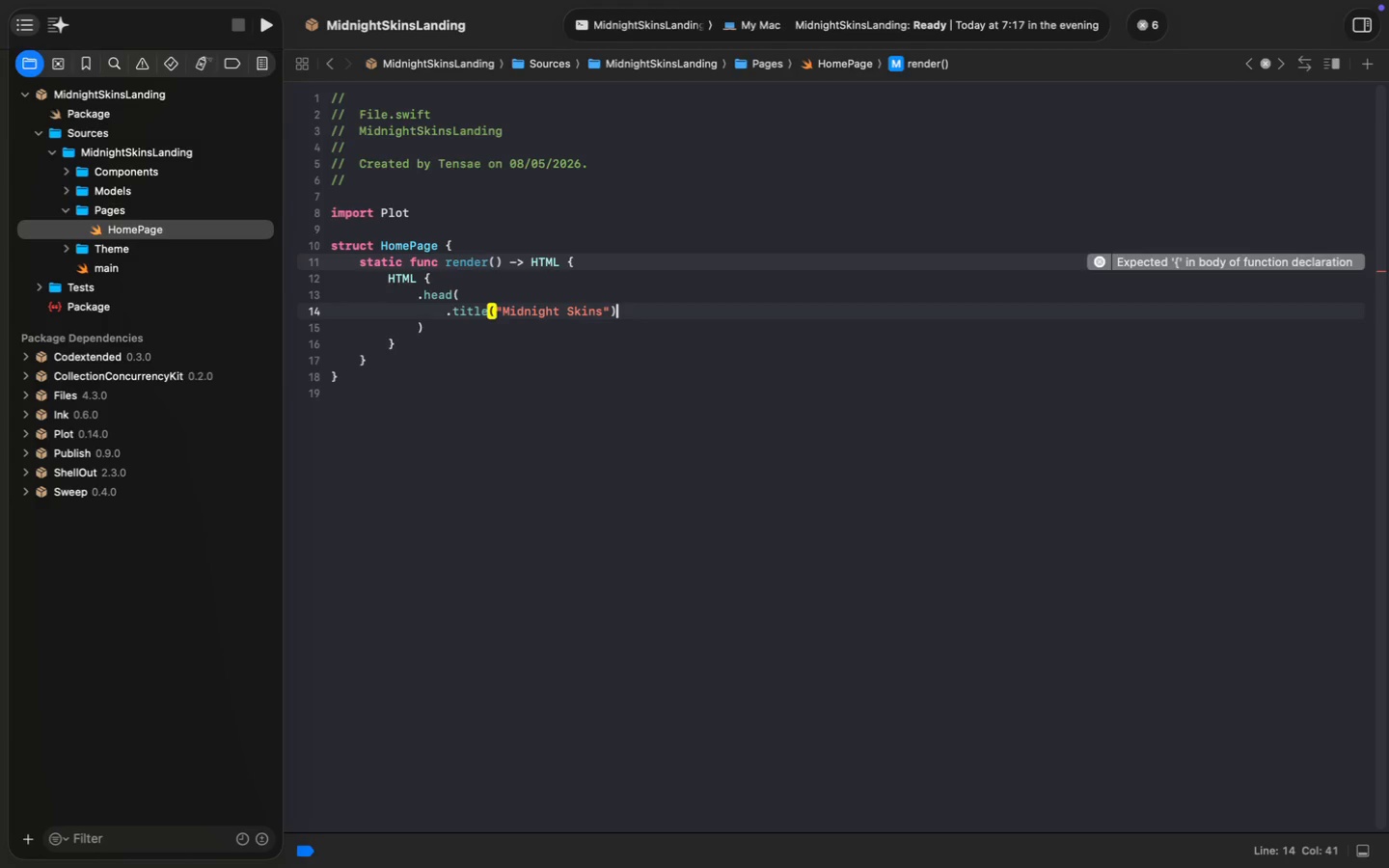 
key(Comma)
 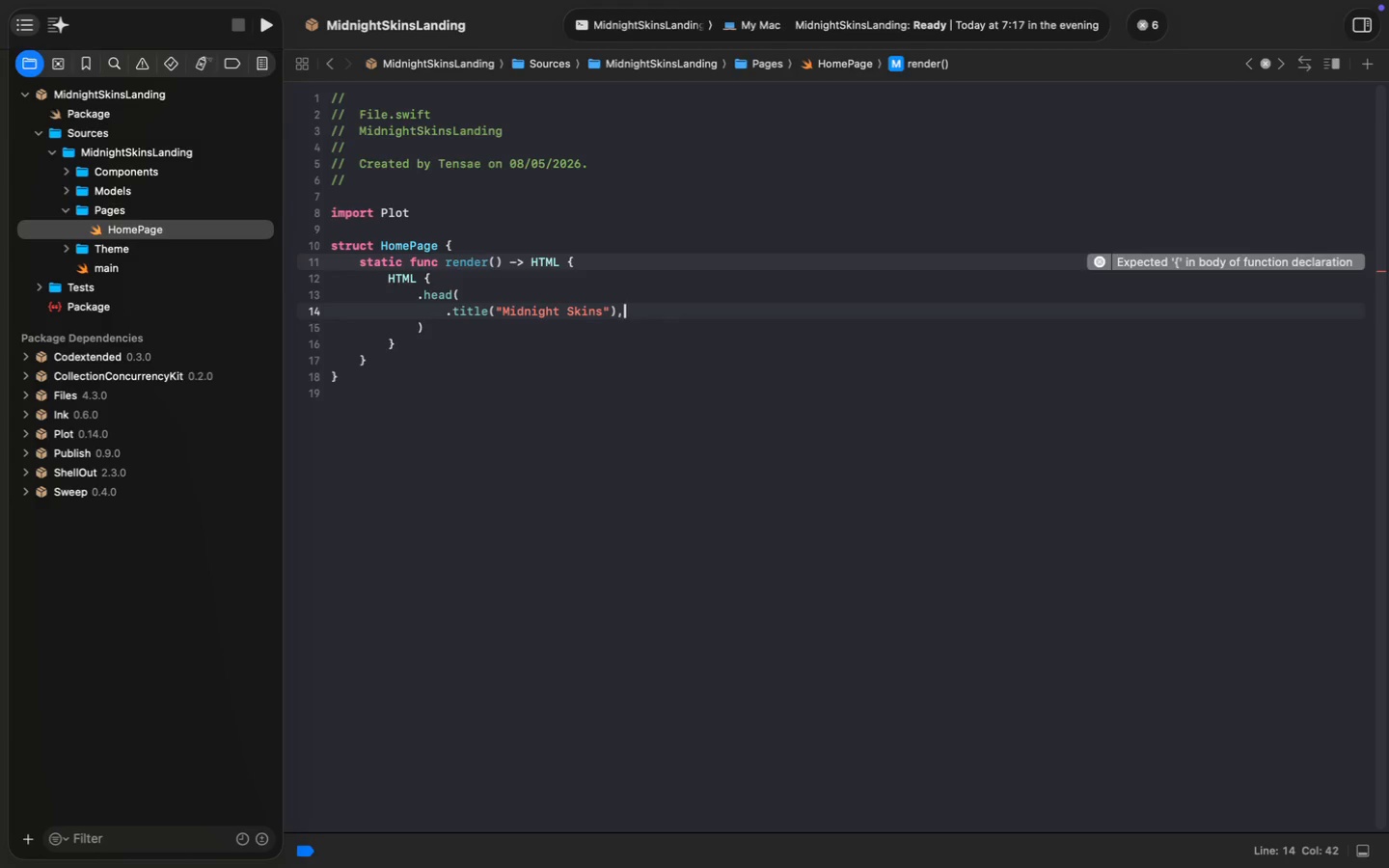 
key(Enter)
 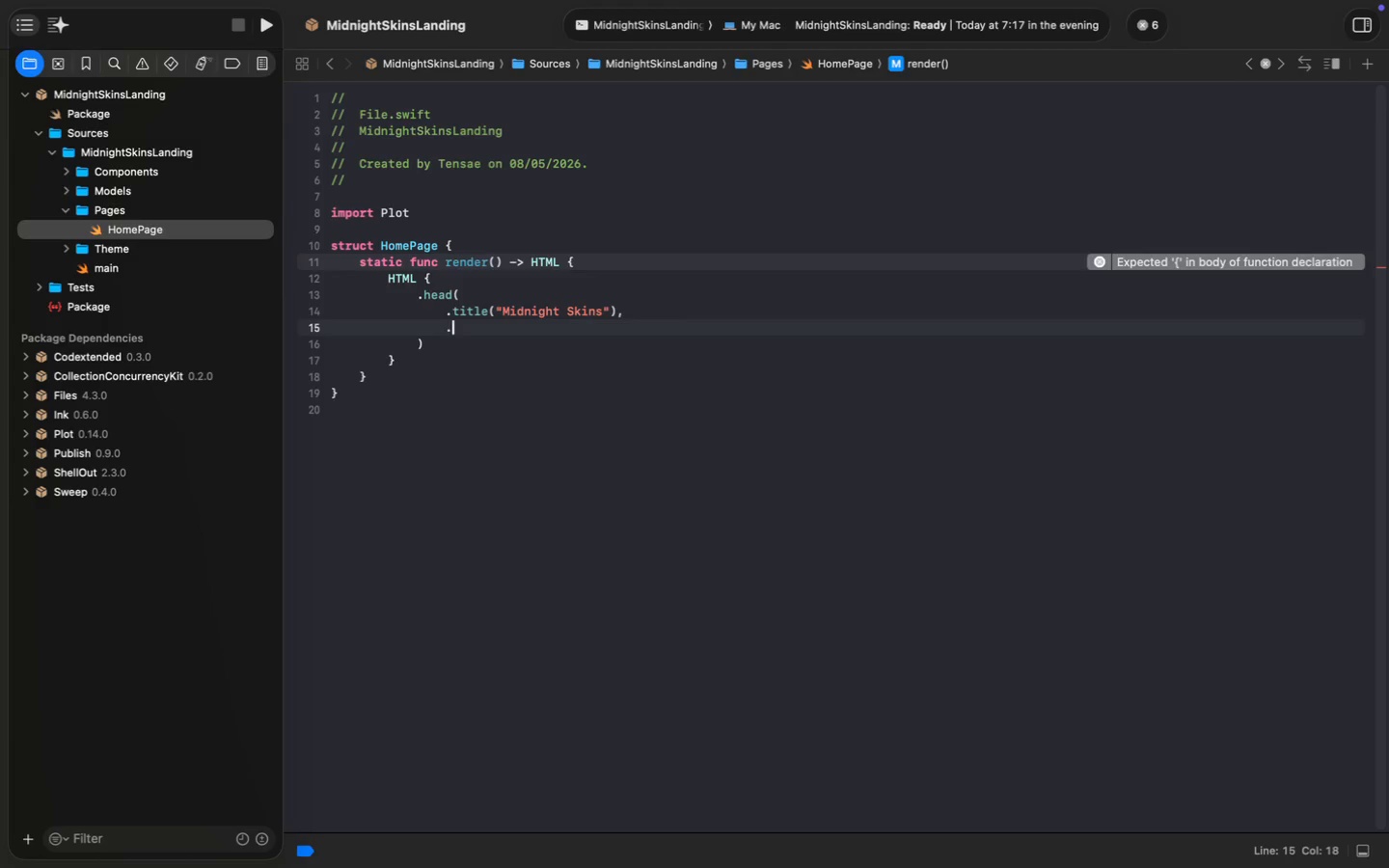 
type(.siteS)
key(Tab)
 